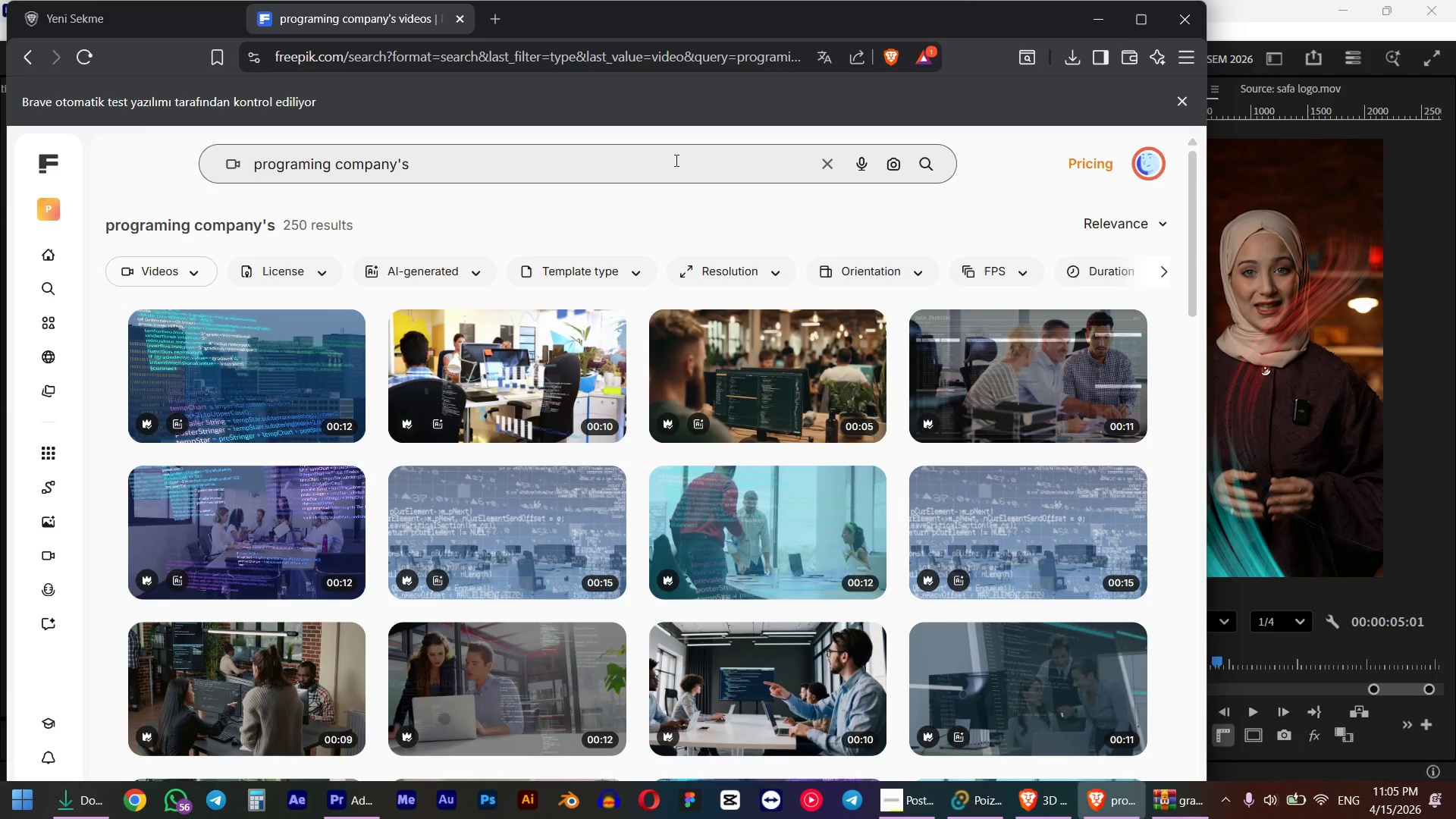 
double_click([675, 160])
 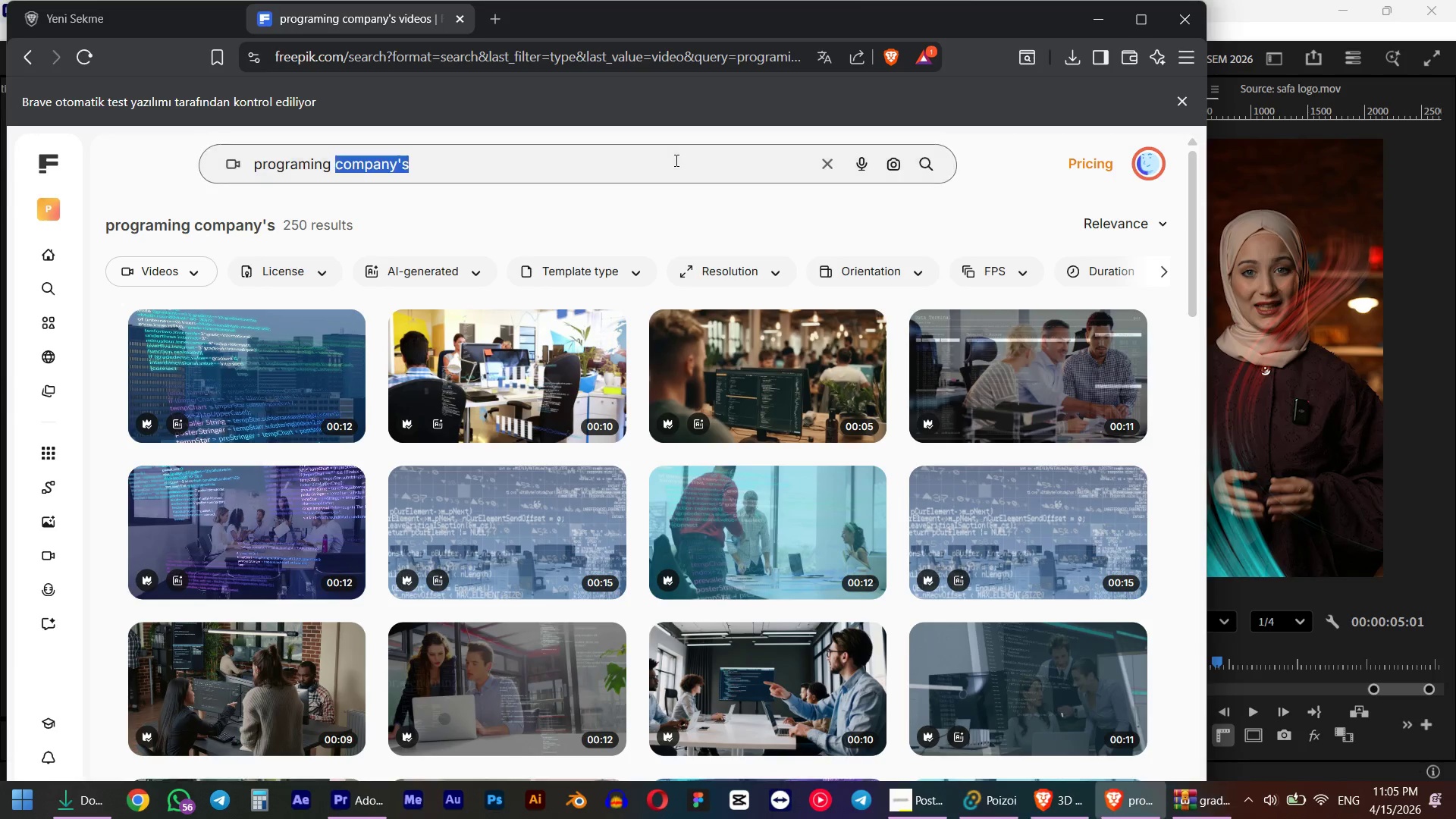 
triple_click([675, 160])
 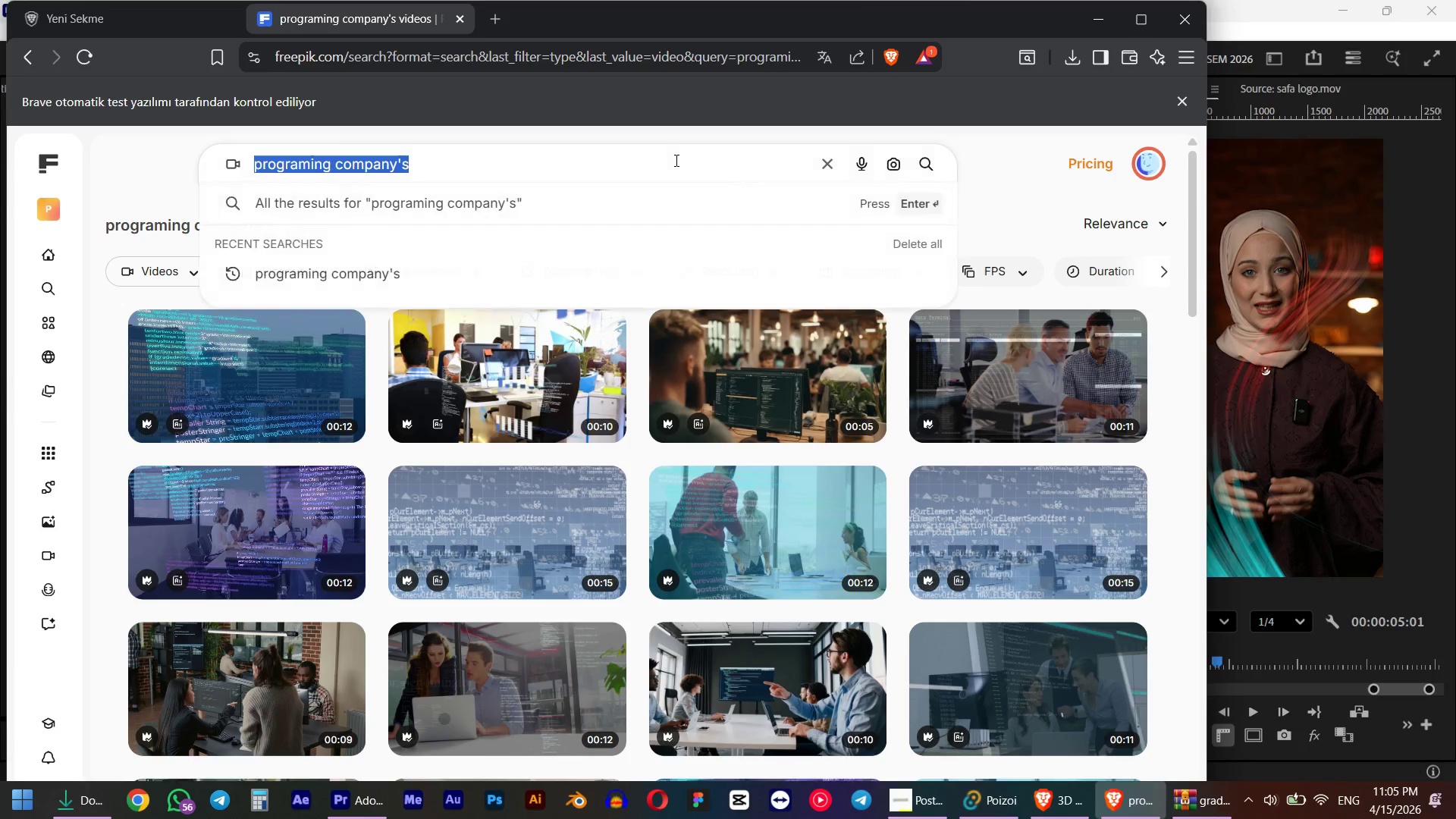 
triple_click([675, 160])
 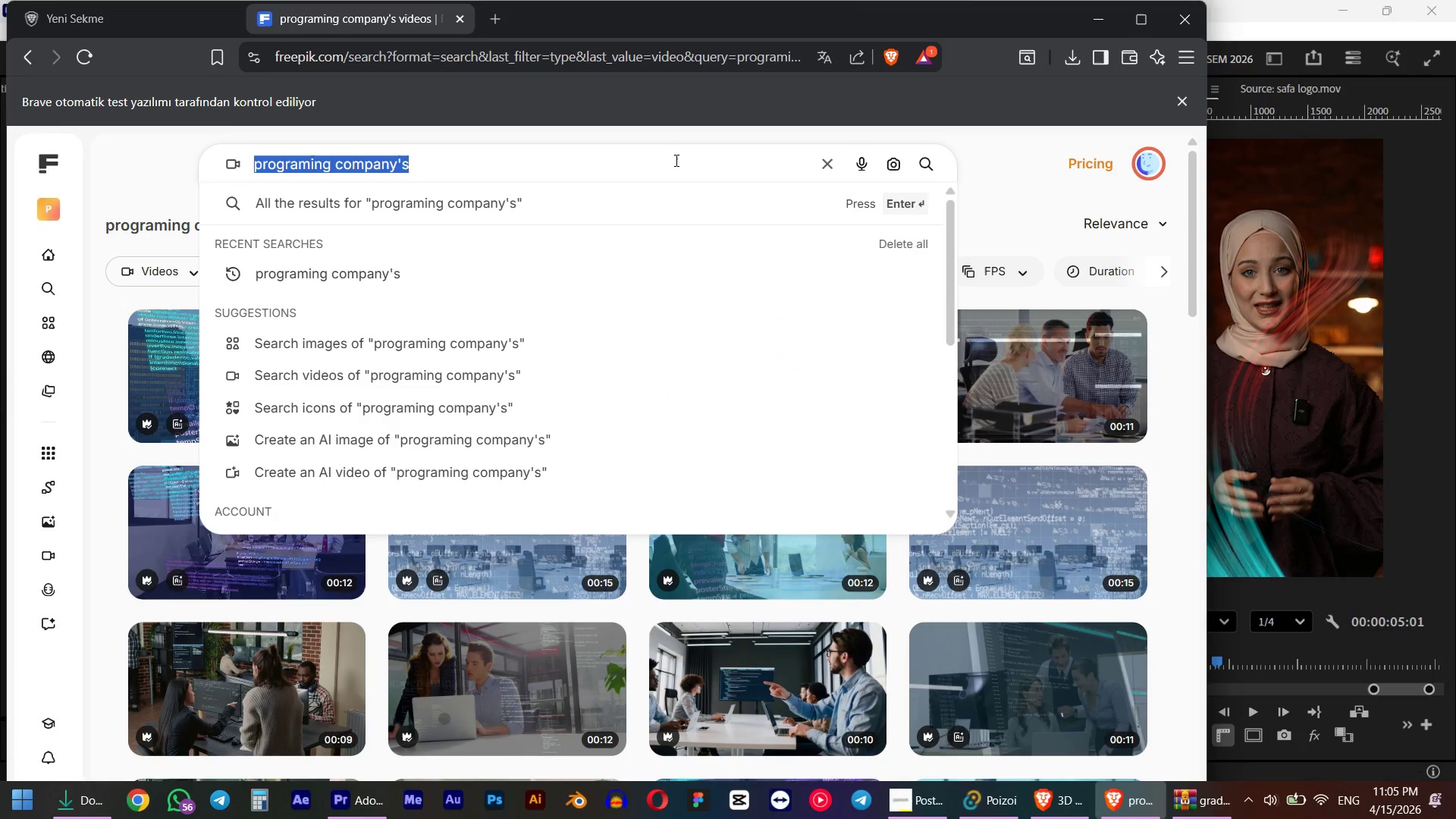 
type(elec)
 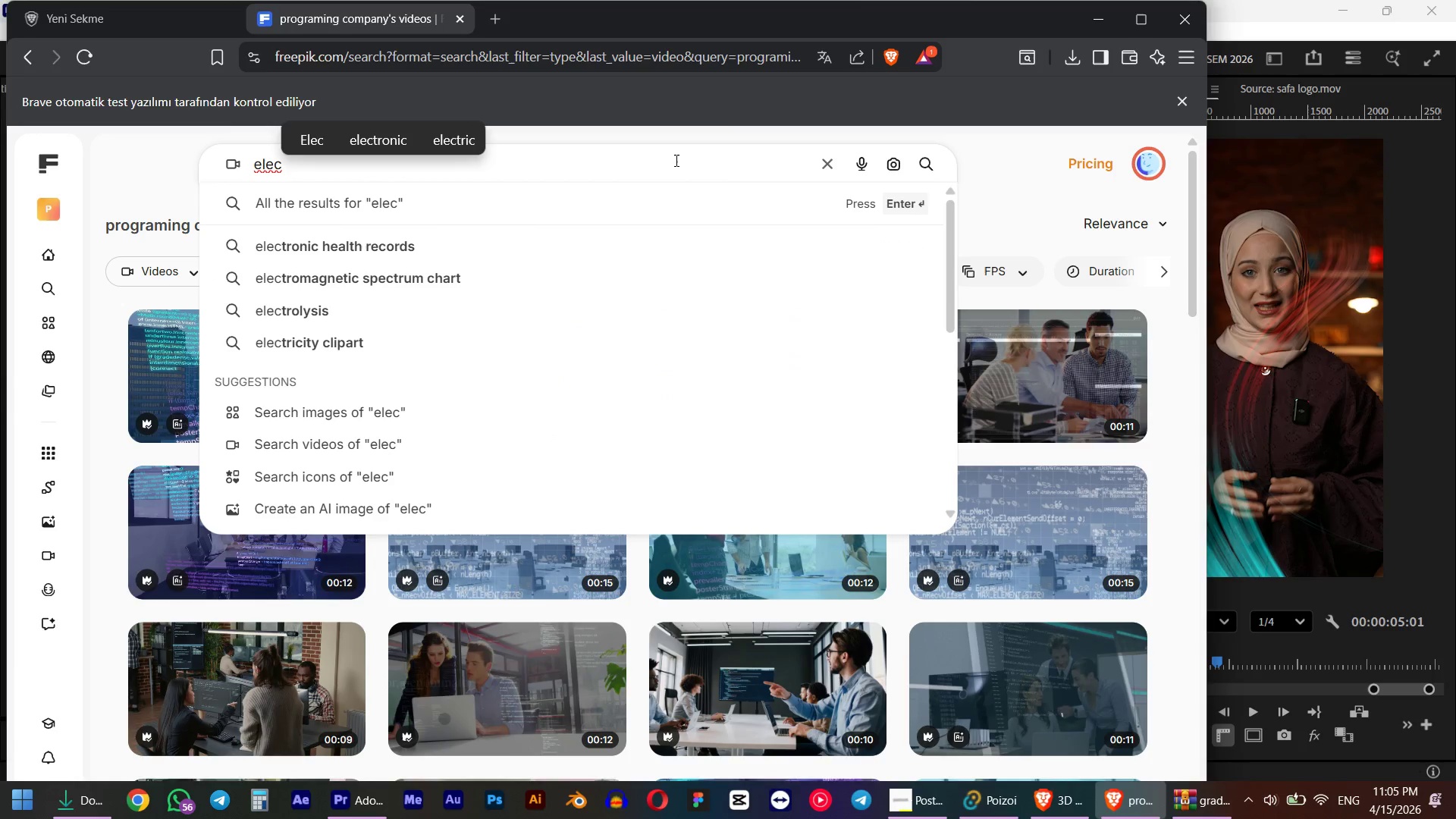 
left_click([380, 136])
 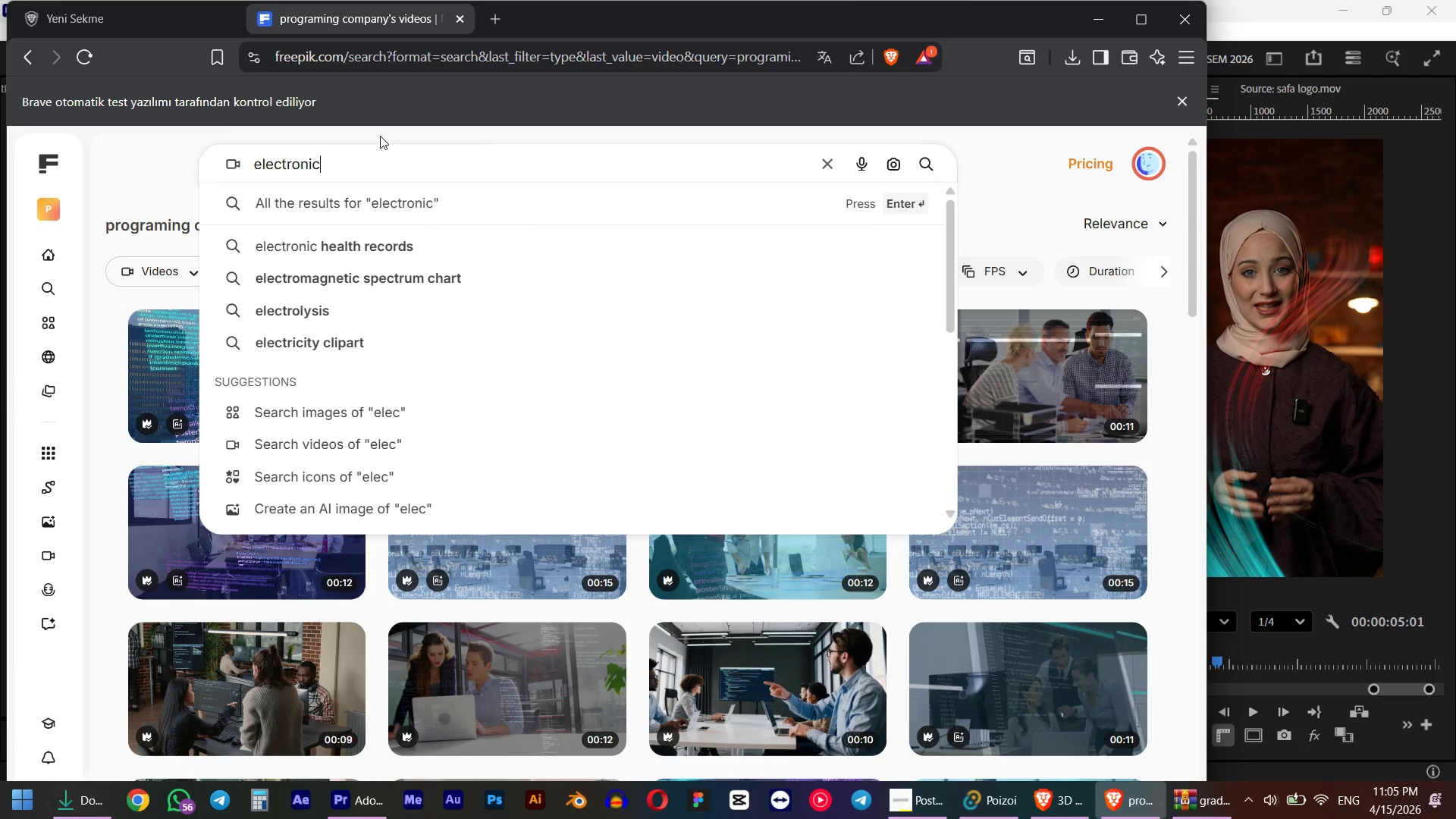 
key(NumpadEnter)
 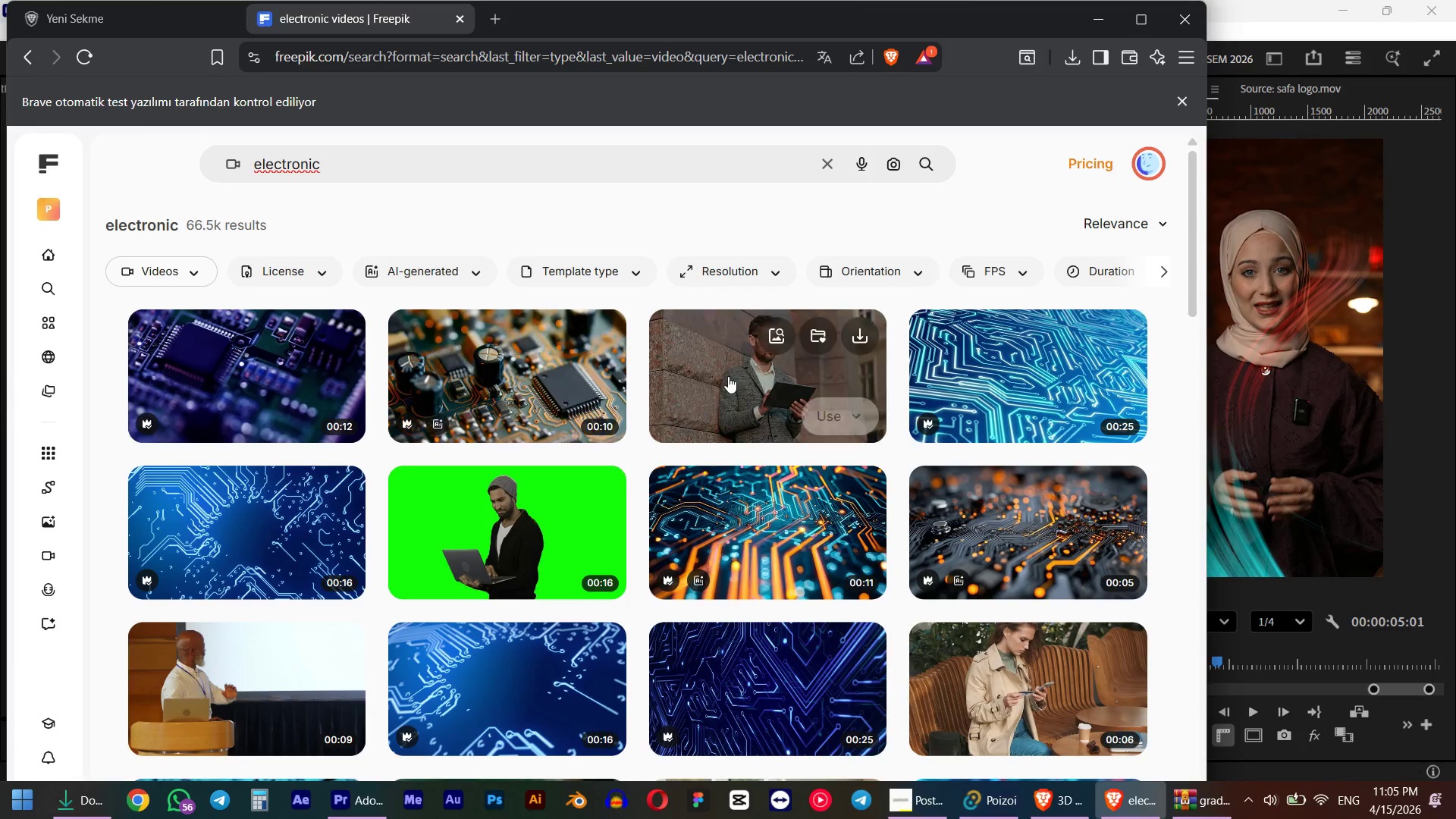 
left_click([519, 174])
 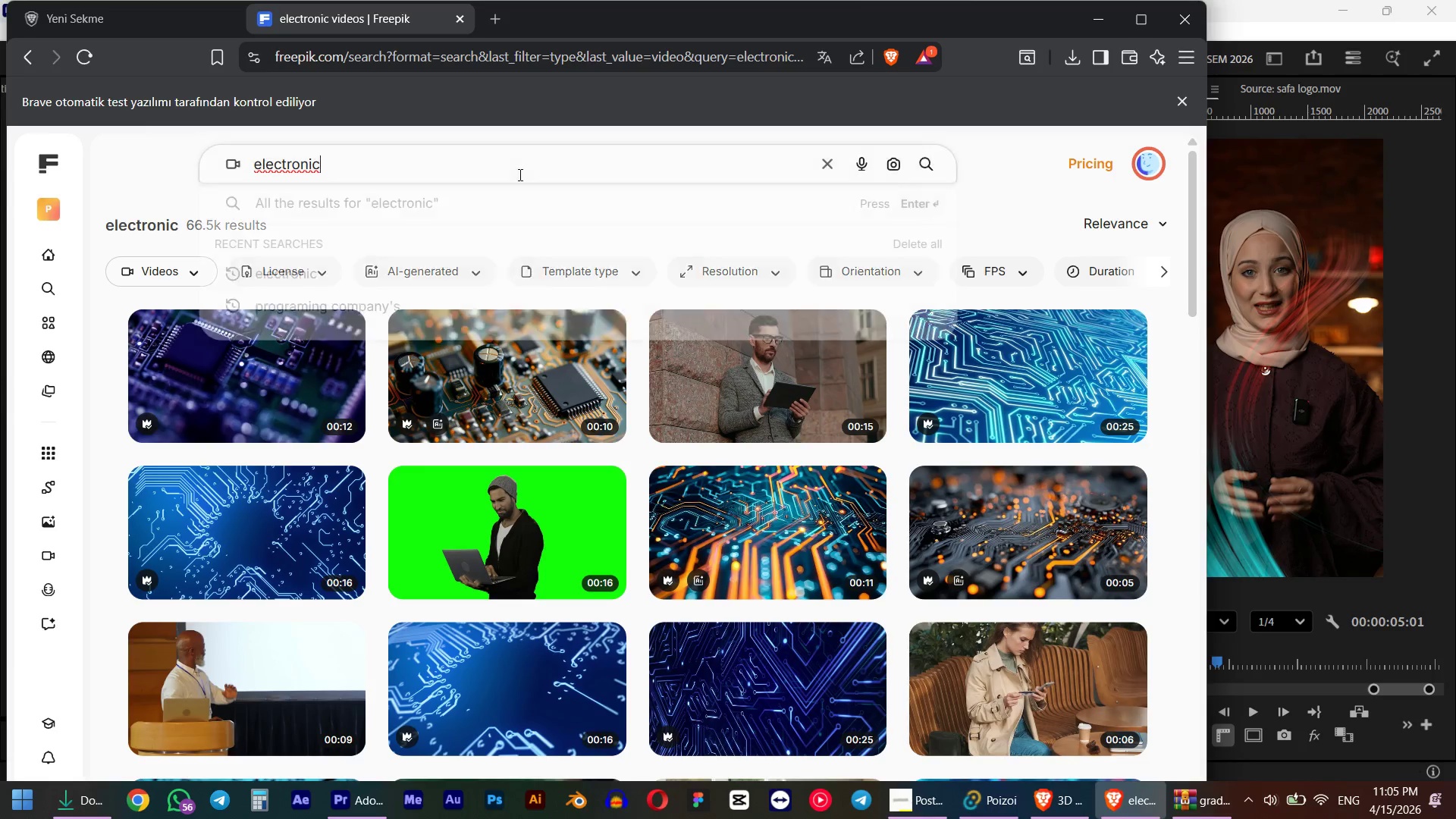 
type( eng)
 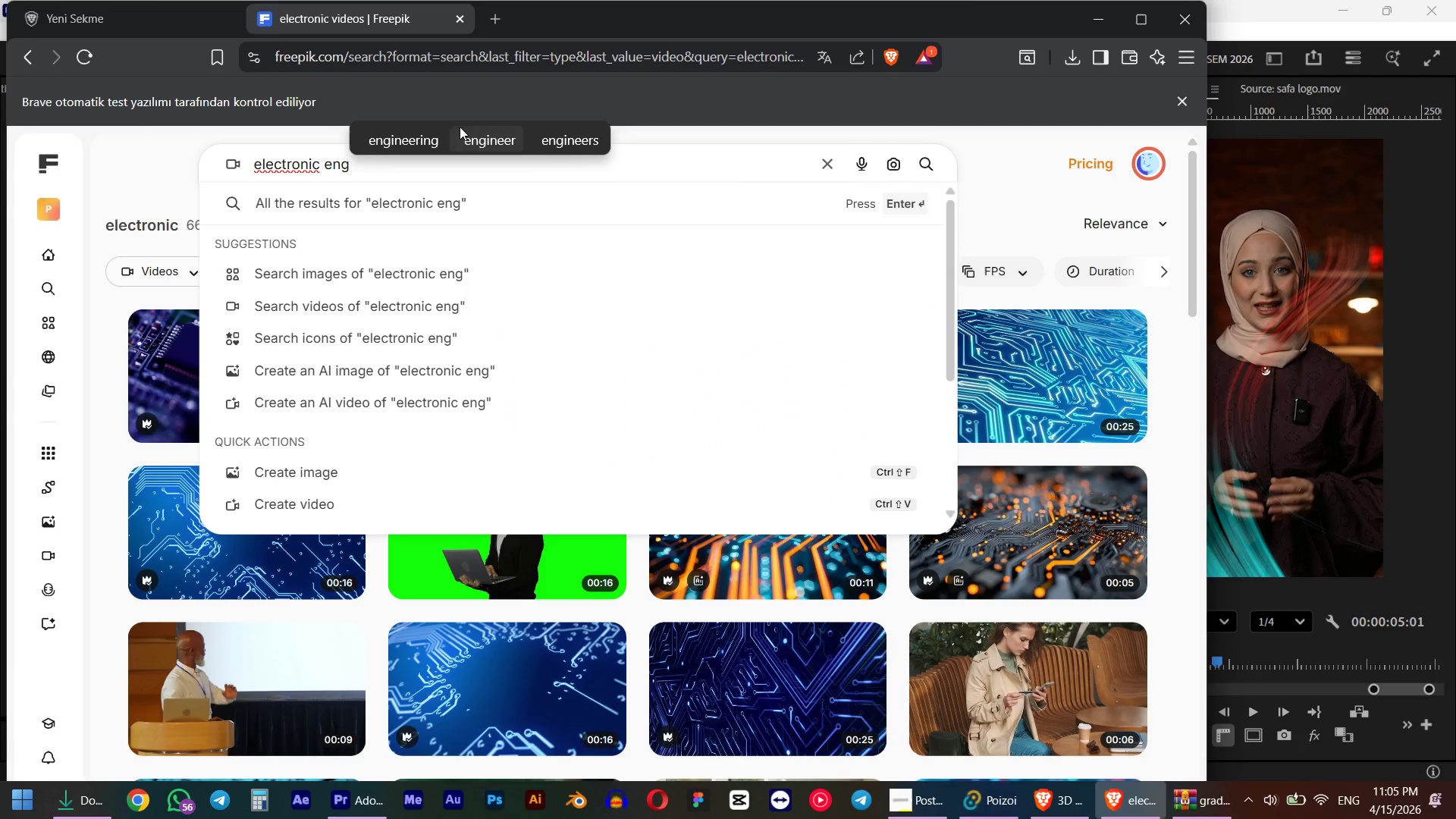 
left_click([399, 130])
 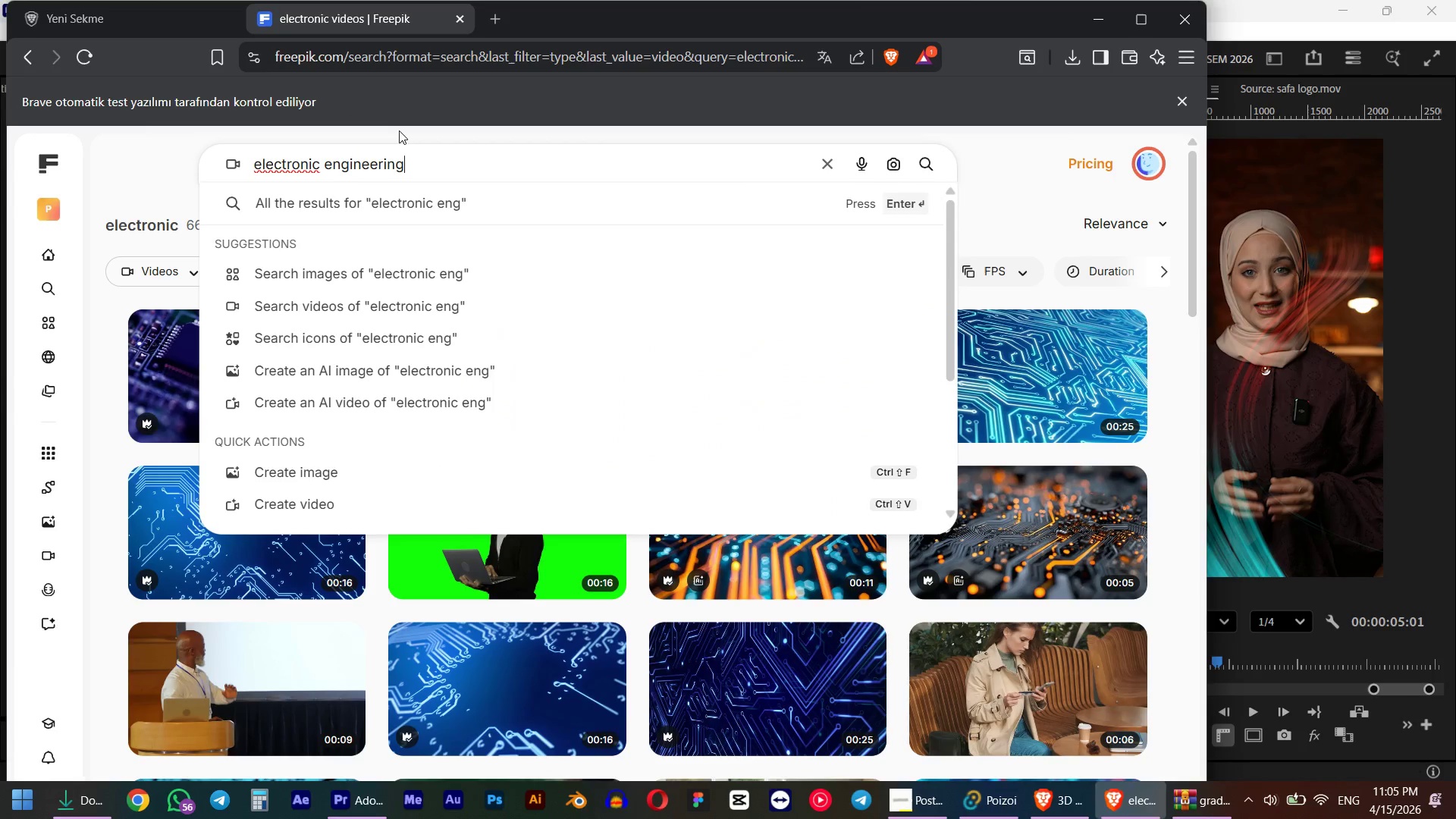 
key(NumpadEnter)
 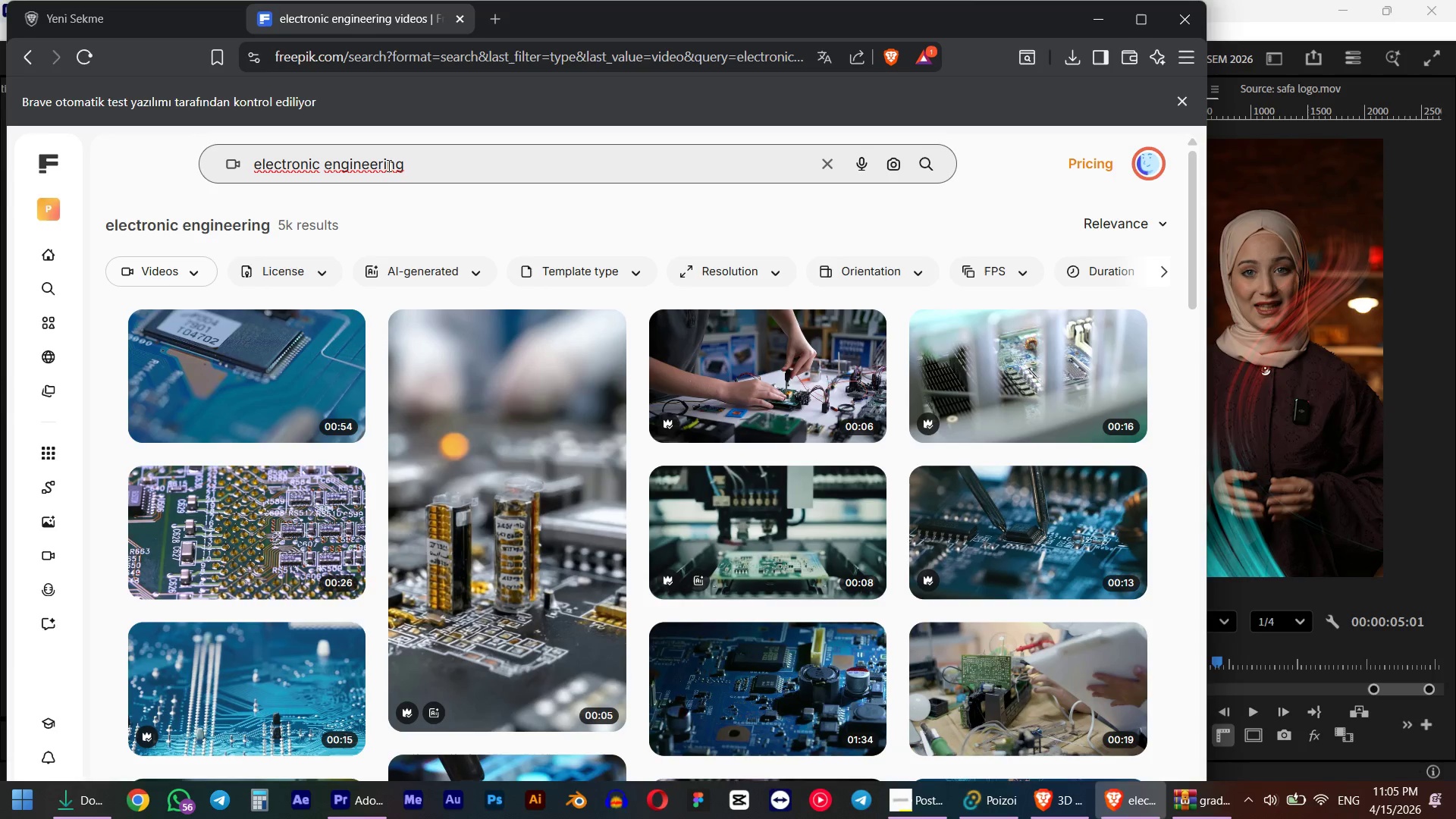 
scroll: coordinate [339, 620], scroll_direction: down, amount: 8.0
 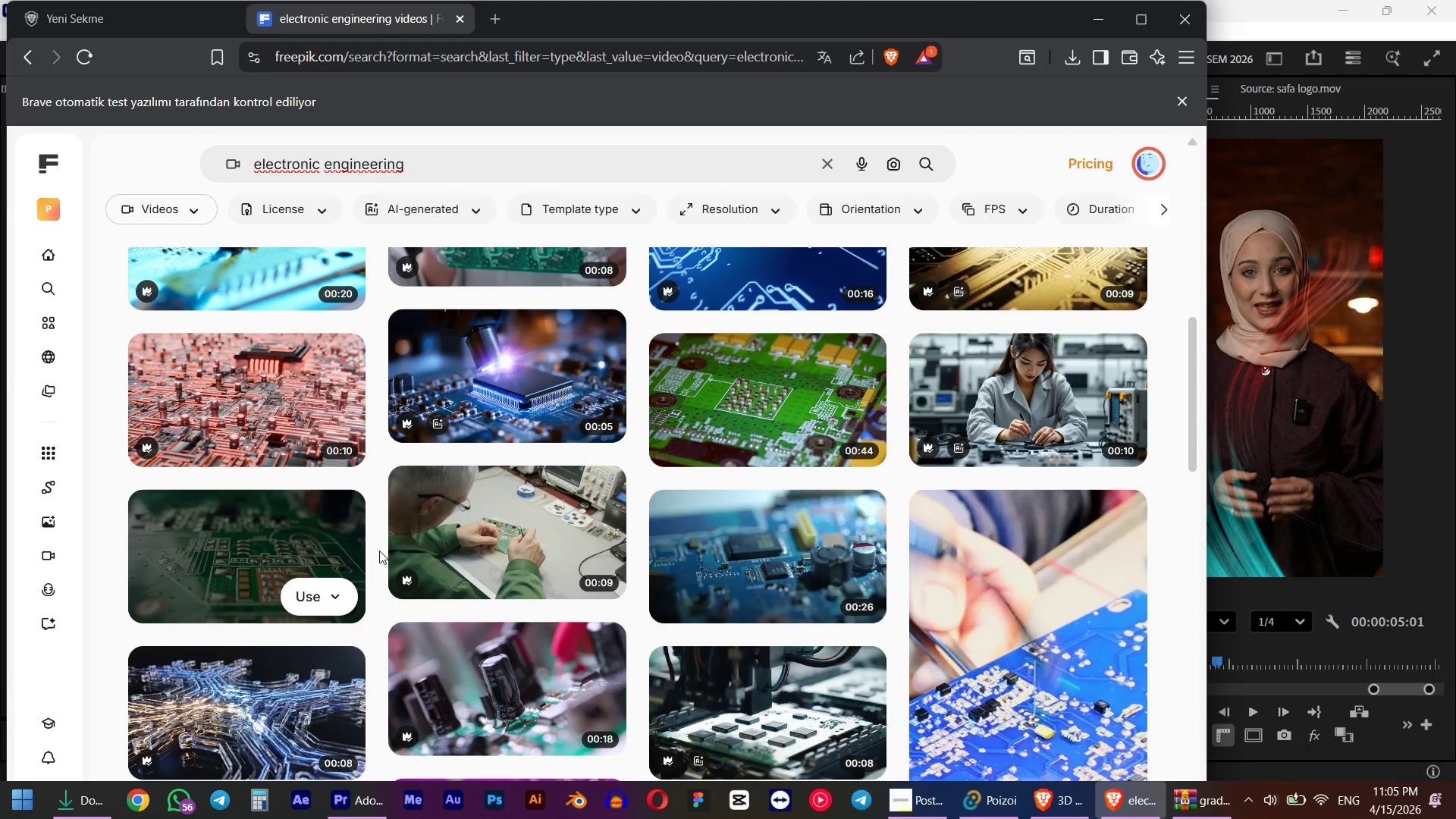 
scroll: coordinate [382, 548], scroll_direction: up, amount: 1.0
 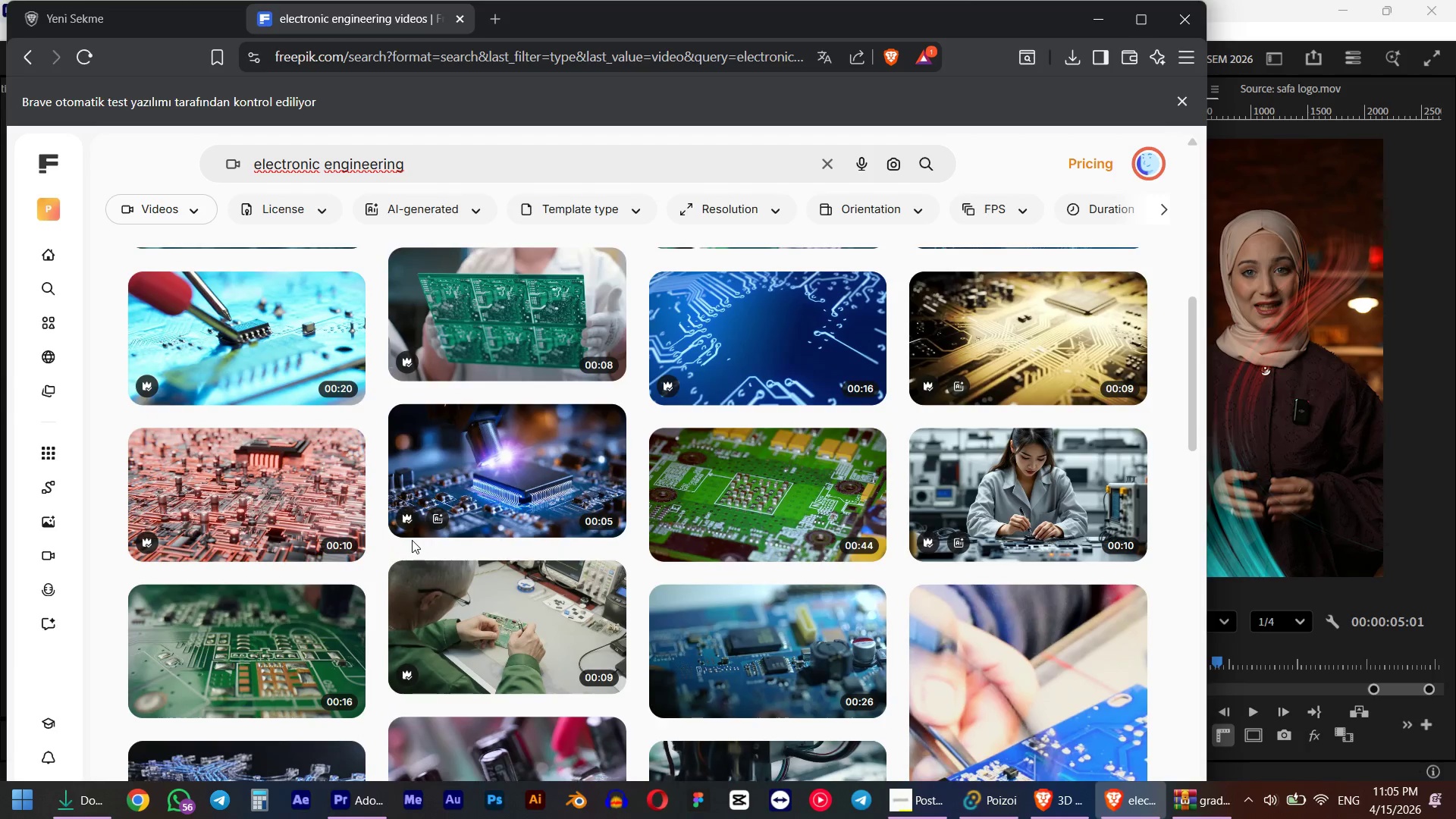 
mouse_move([513, 494])
 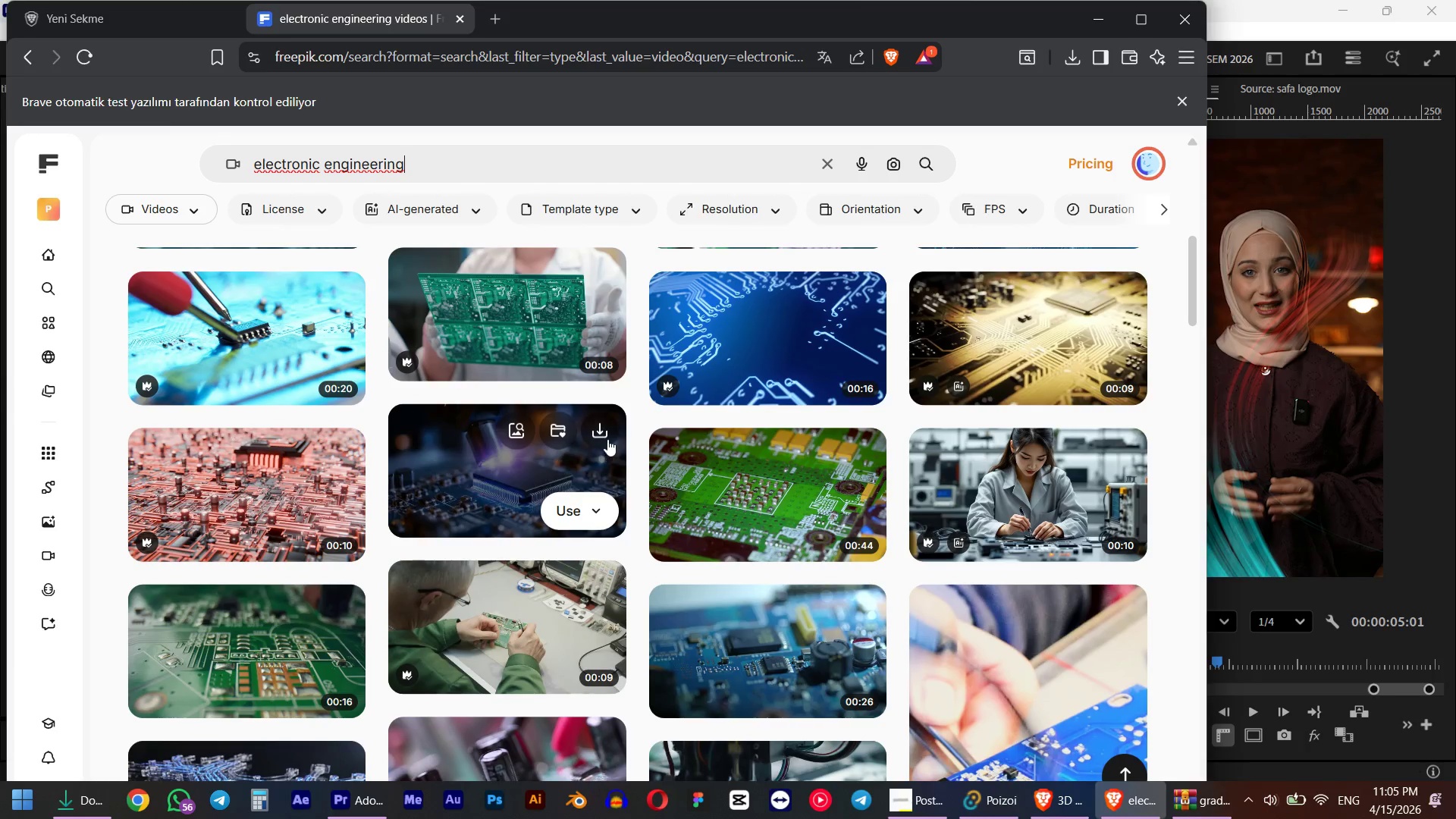 
left_click([601, 430])
 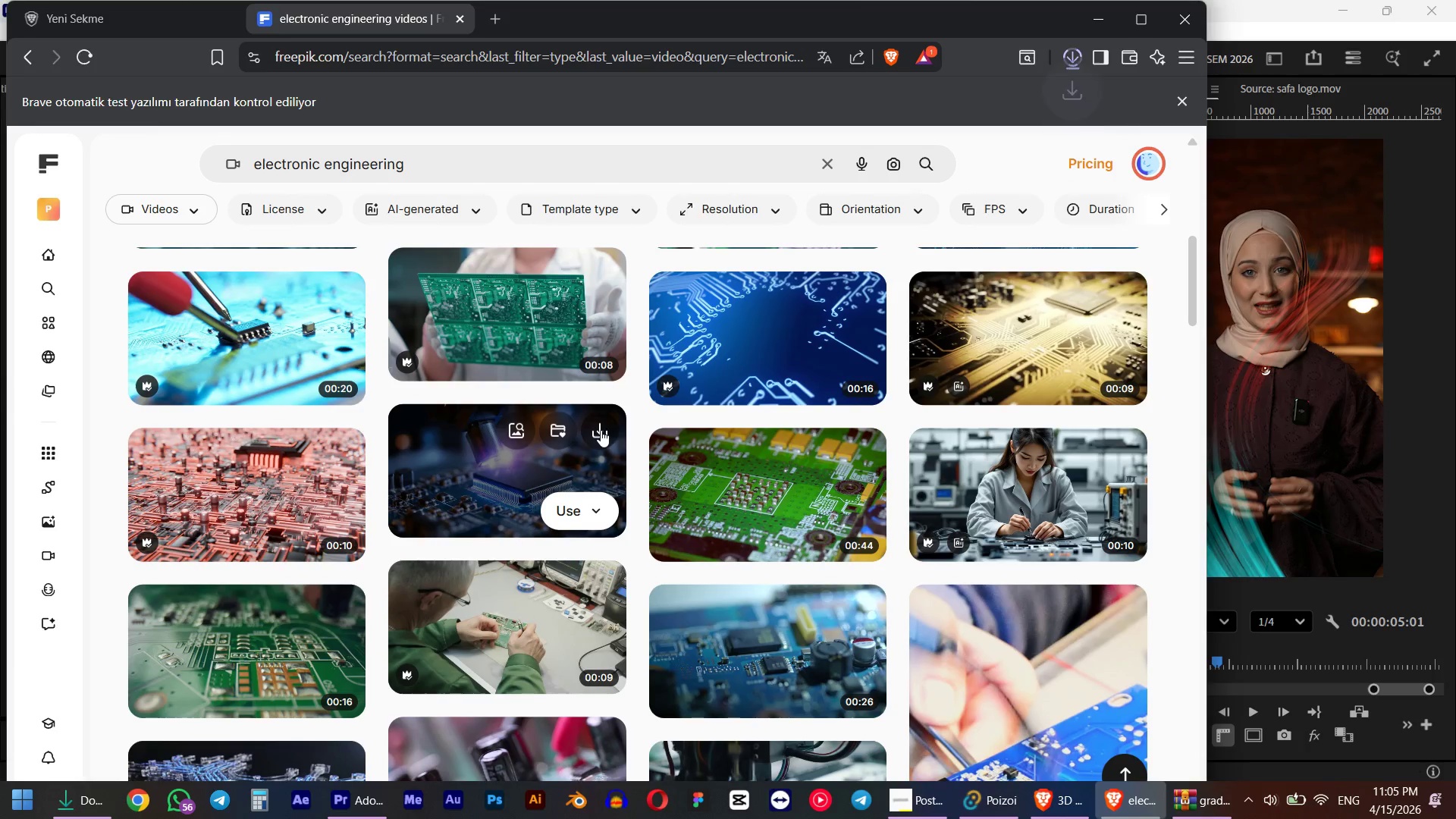 
scroll: coordinate [599, 433], scroll_direction: down, amount: 7.0
 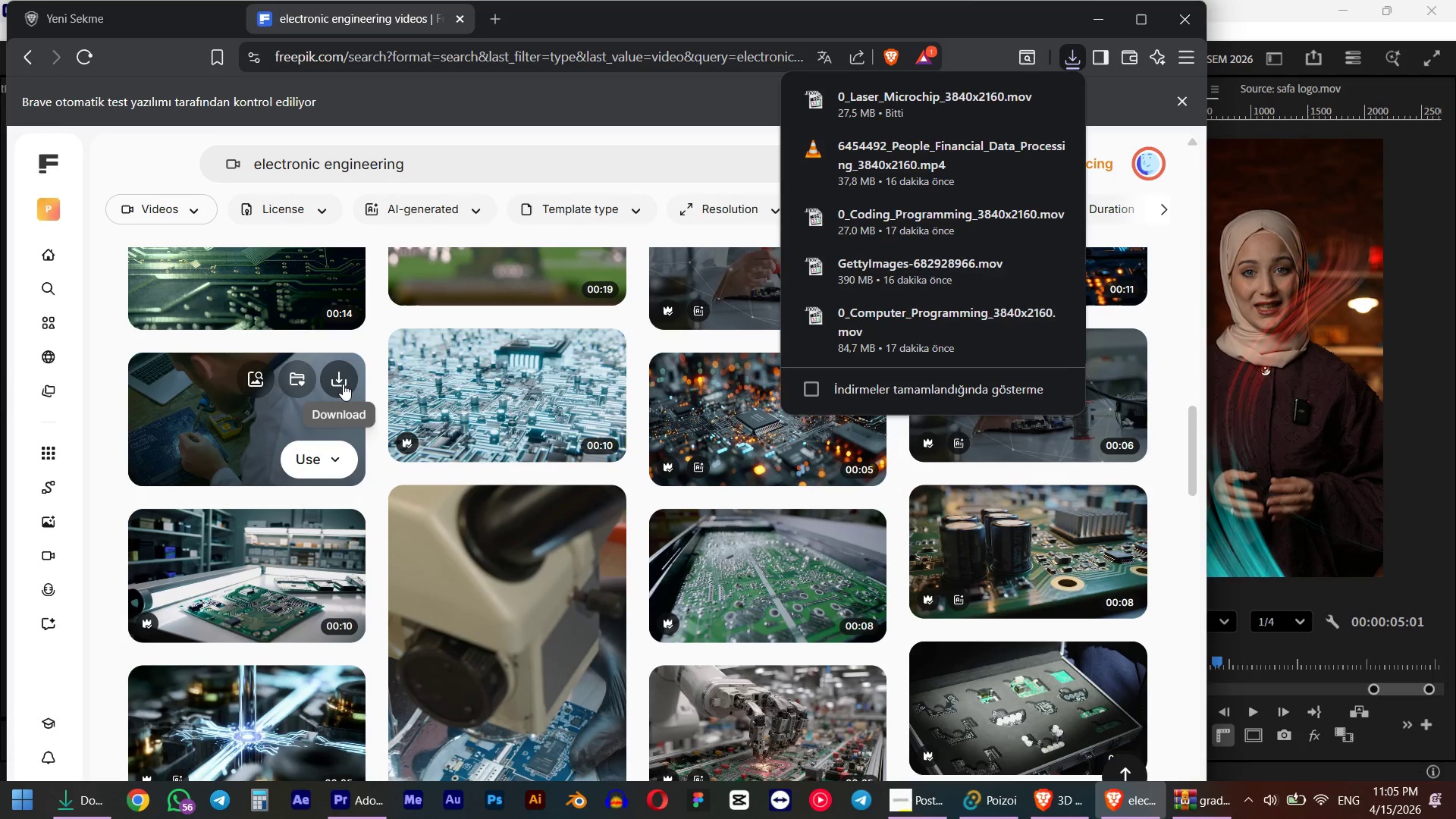 
left_click([343, 384])
 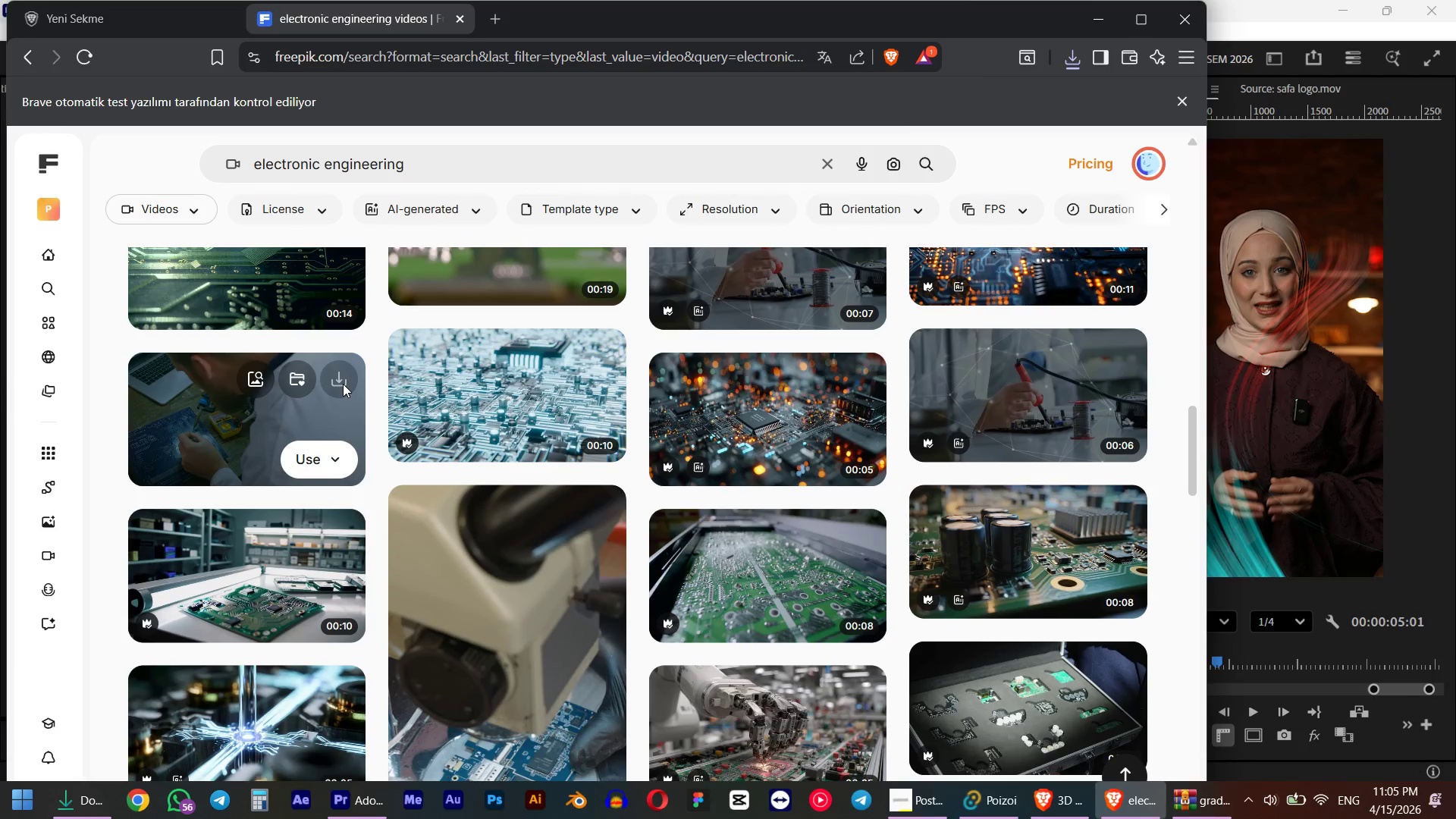 
scroll: coordinate [343, 384], scroll_direction: down, amount: 2.0
 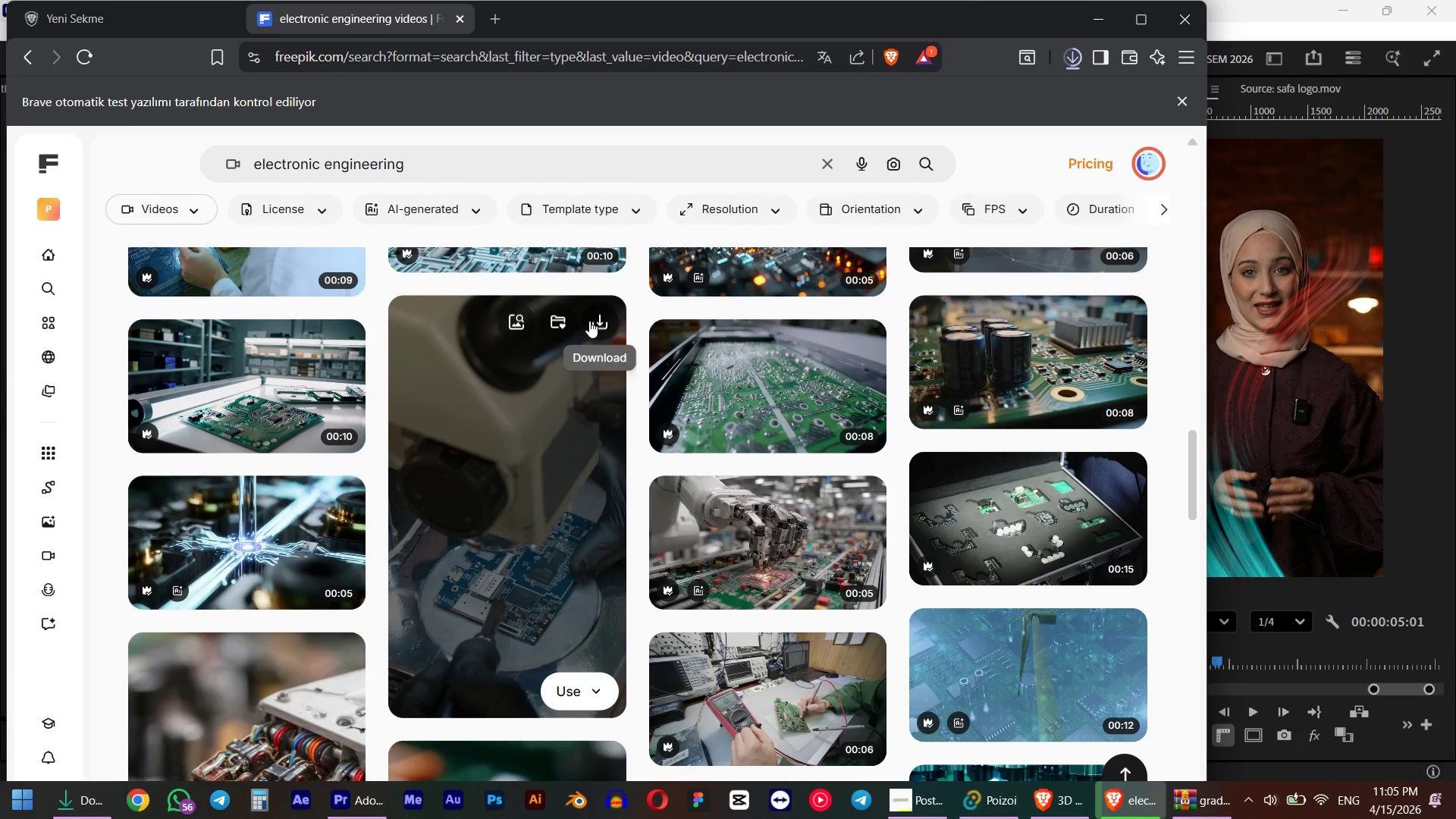 
left_click([592, 321])
 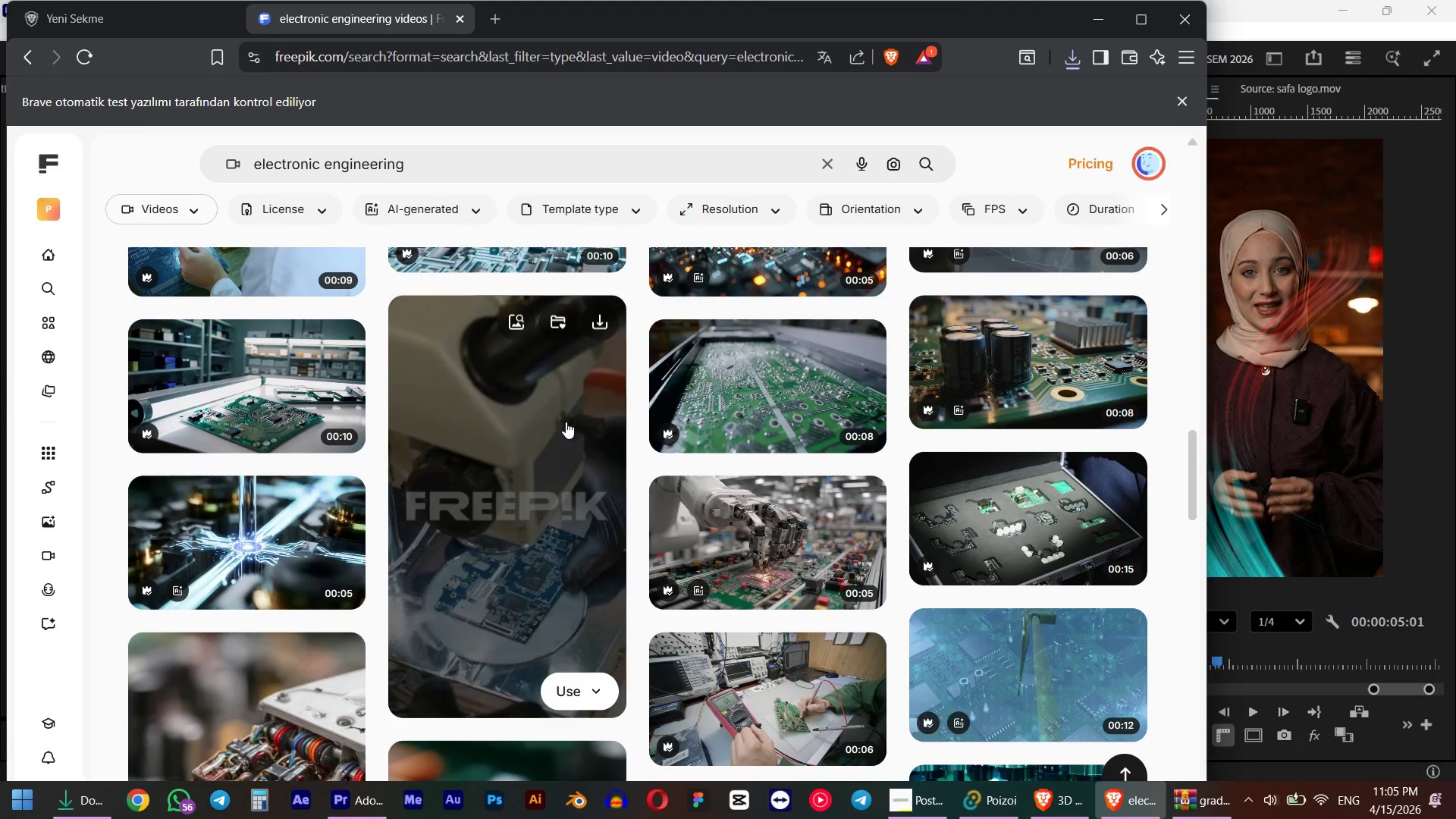 
scroll: coordinate [689, 467], scroll_direction: up, amount: 22.0
 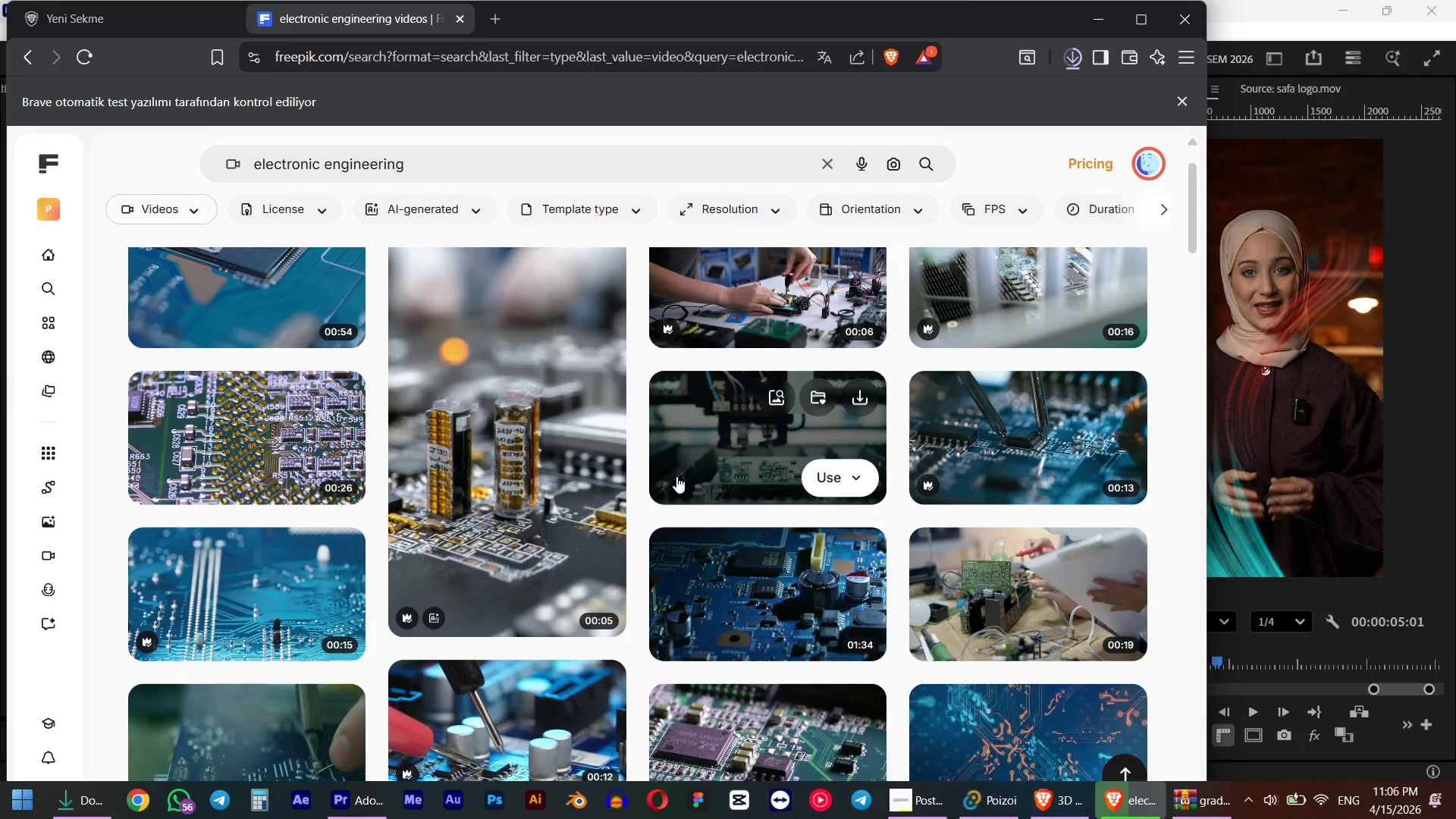 
scroll: coordinate [646, 506], scroll_direction: down, amount: 4.0
 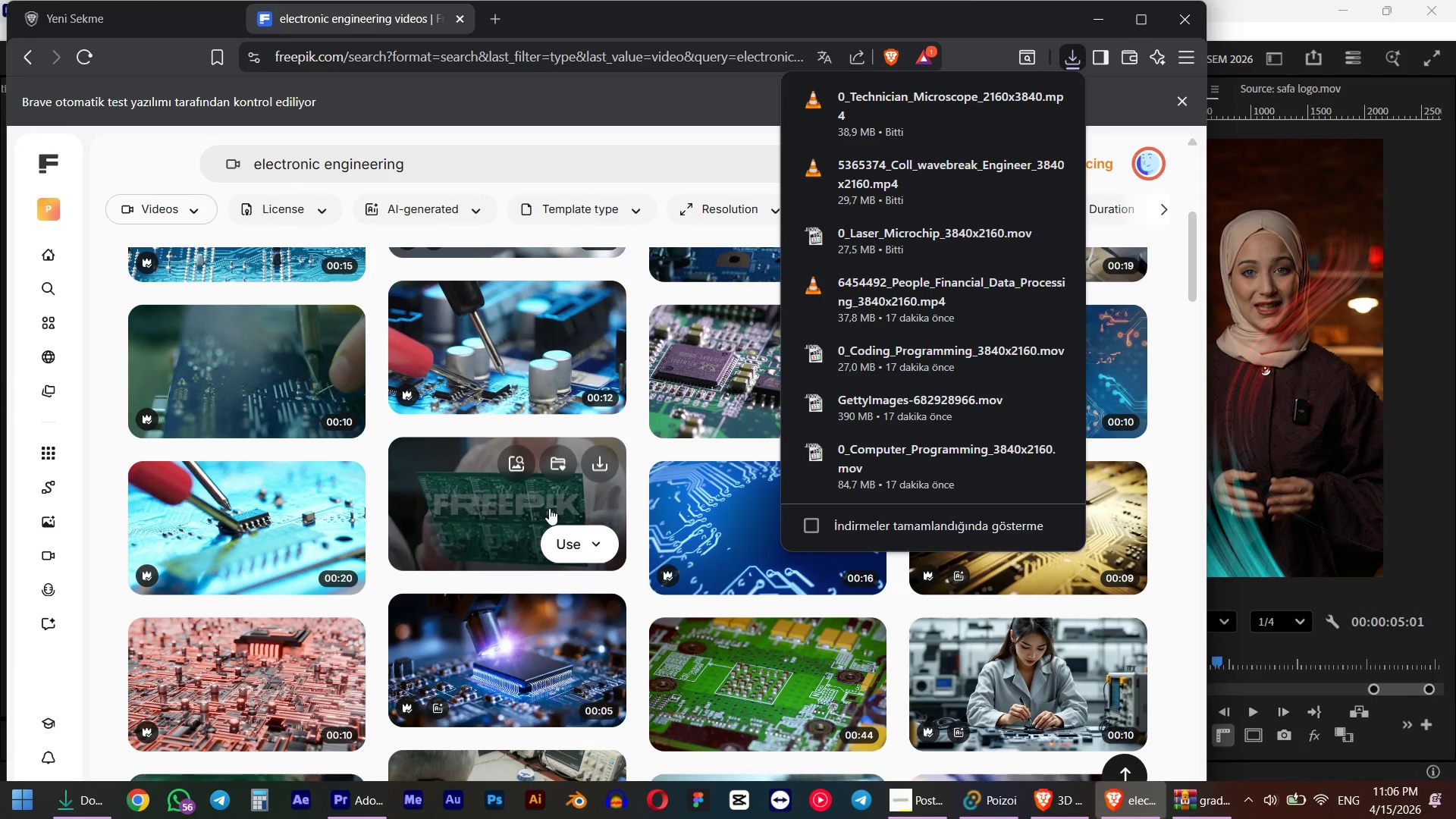 
scroll: coordinate [549, 508], scroll_direction: up, amount: 6.0
 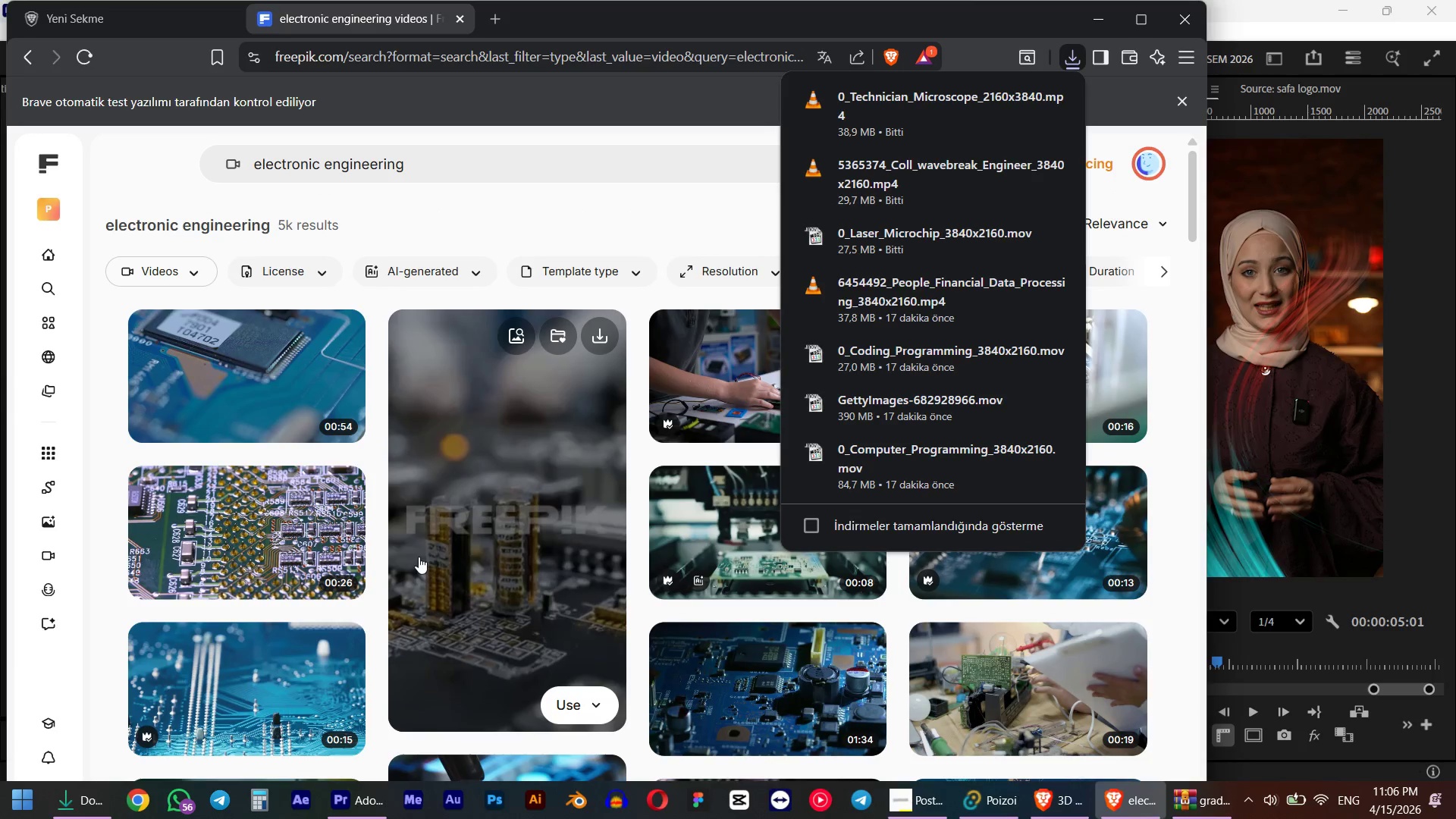 
left_click([600, 340])
 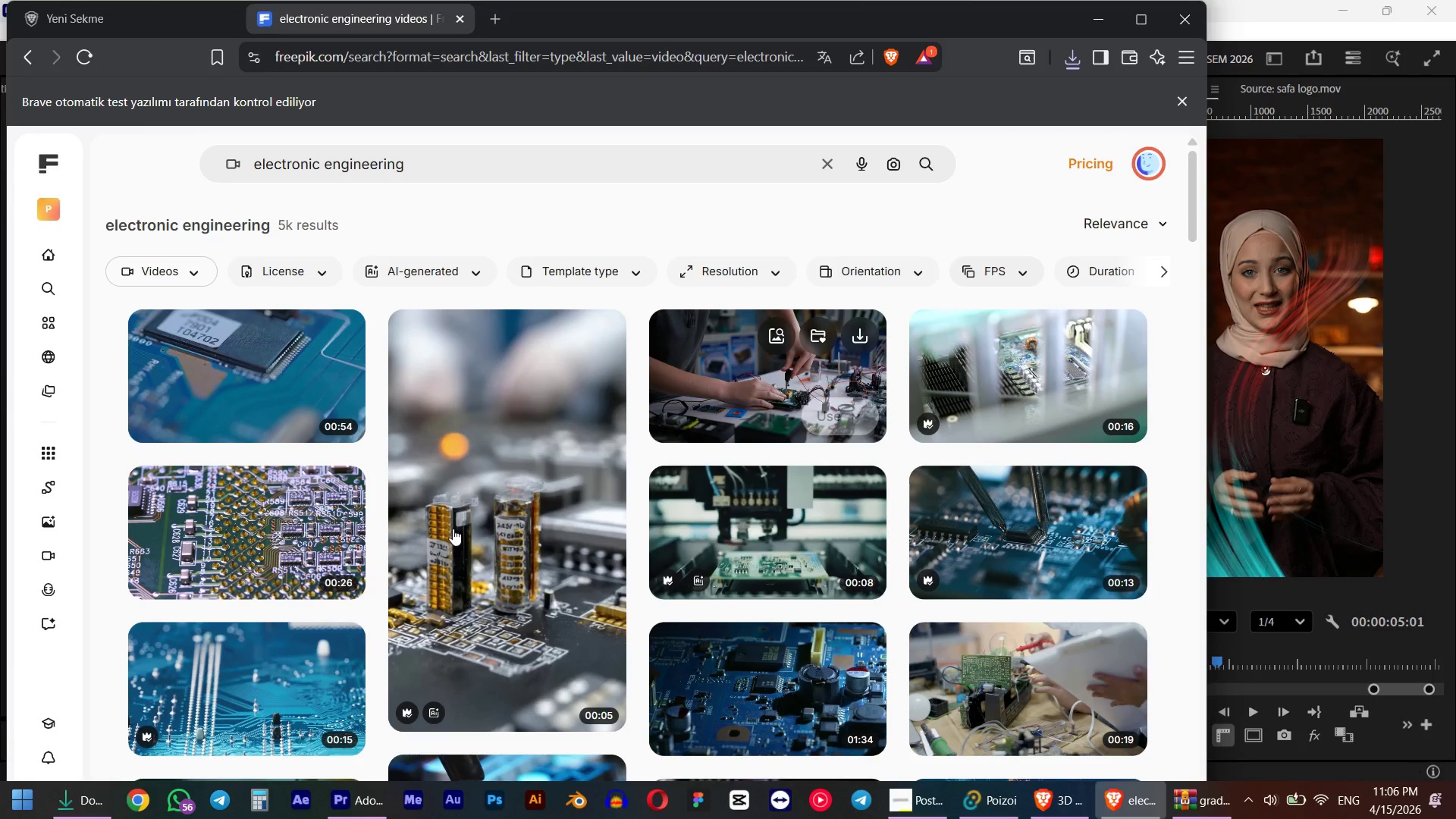 
left_click([80, 810])
 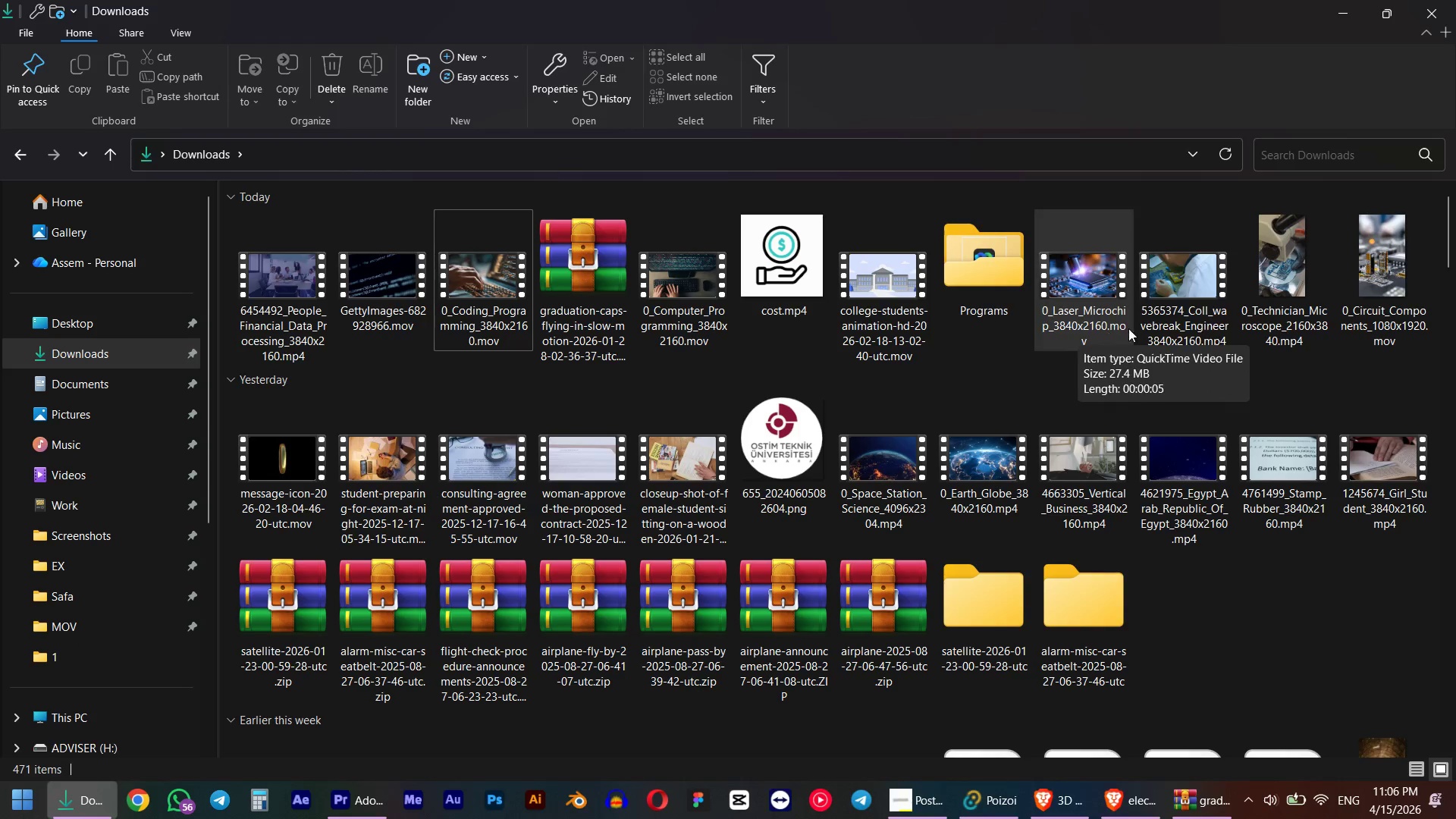 
left_click([1046, 345])
 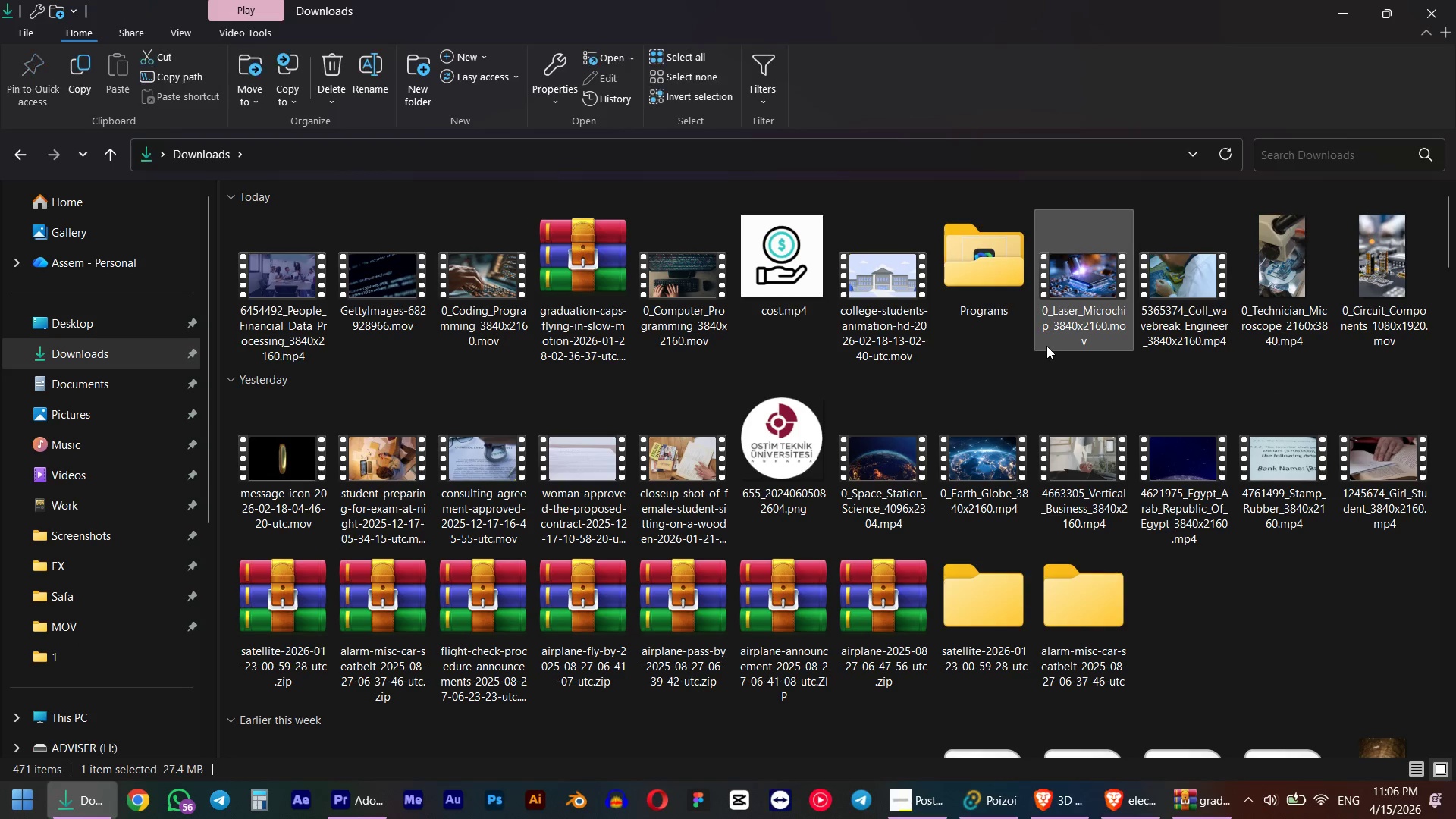 
key(F5)
 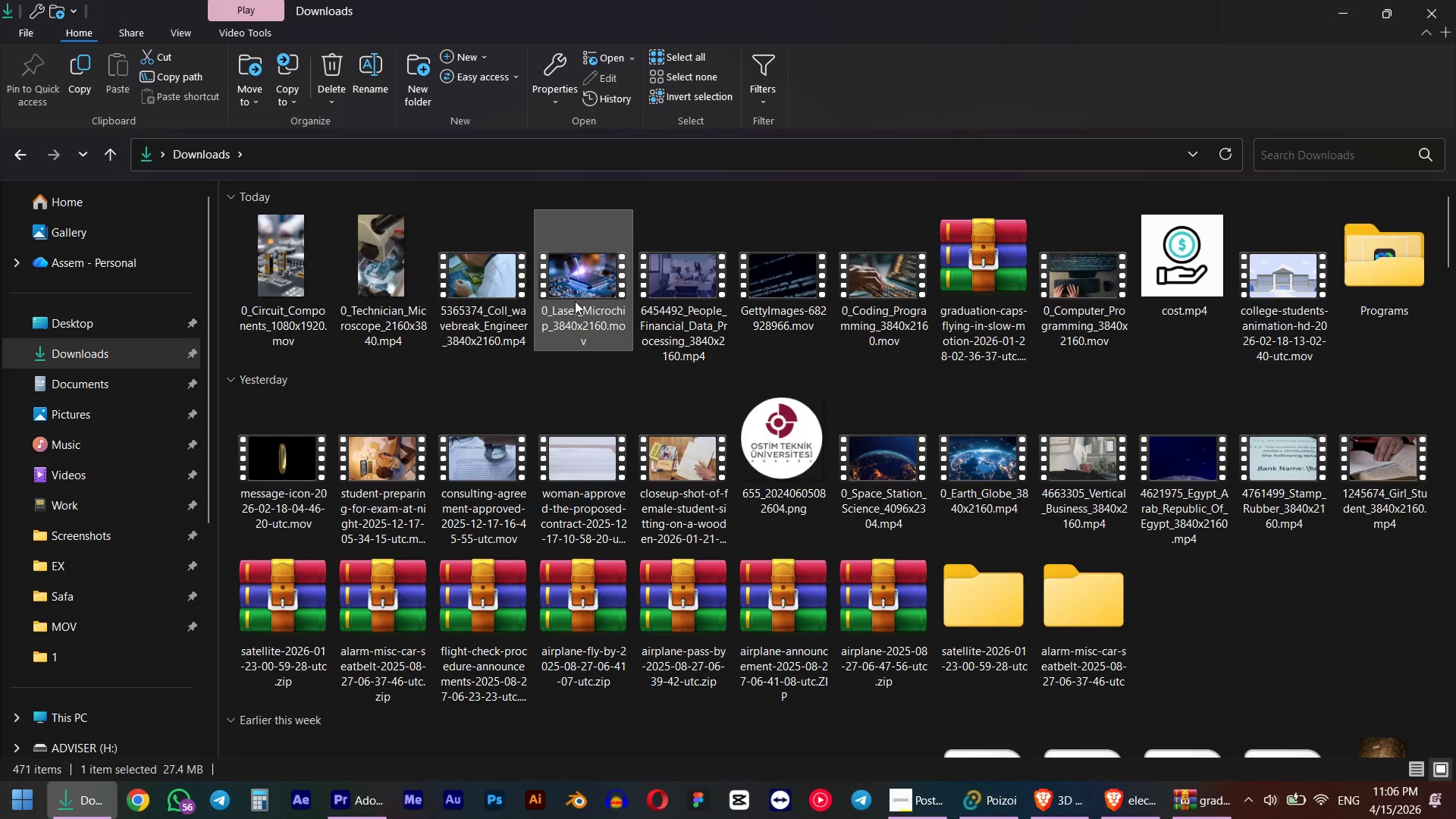 
hold_key(key=ShiftLeft, duration=0.55)
left_click([497, 284])
 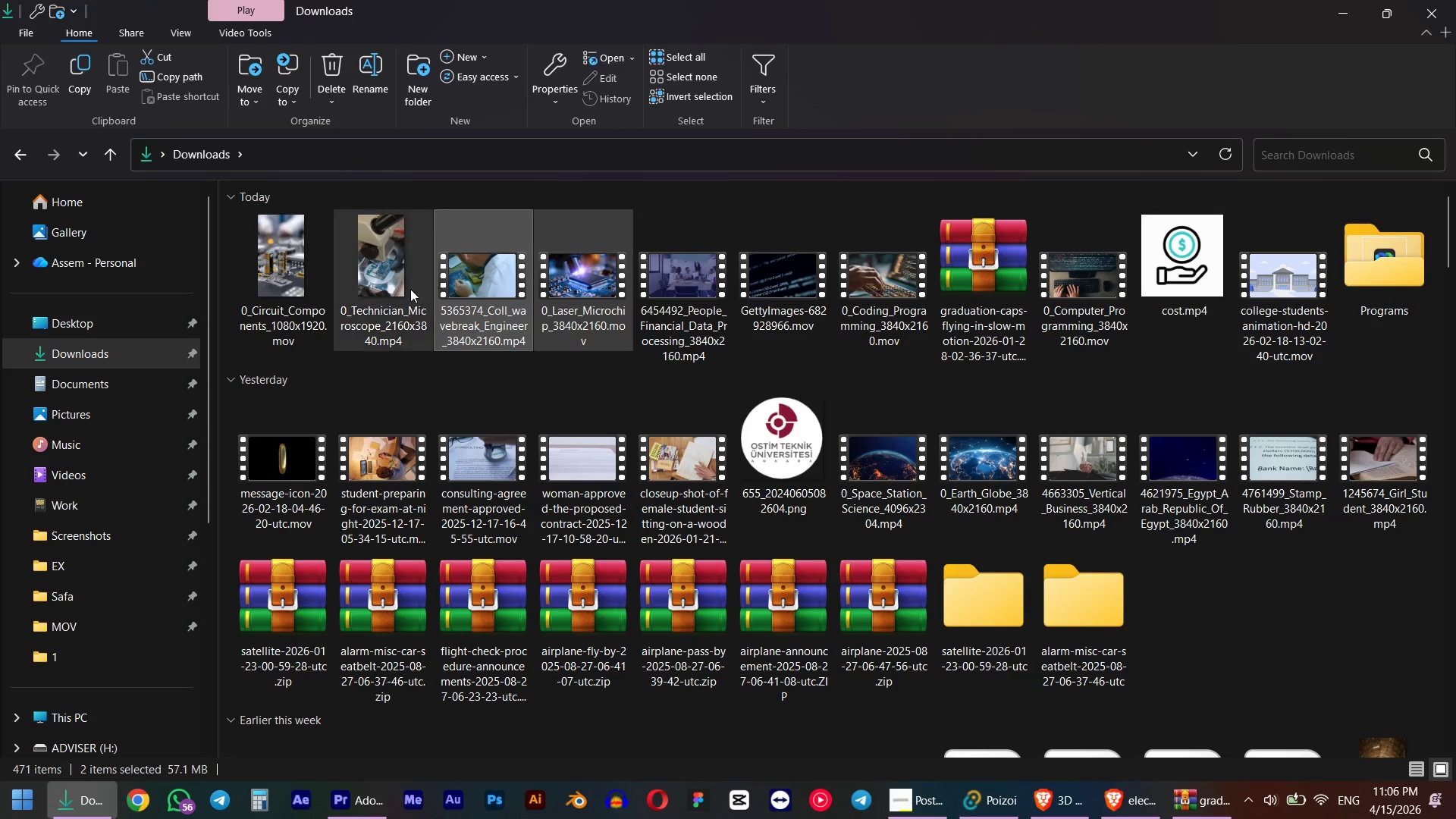 
double_click([396, 289])
 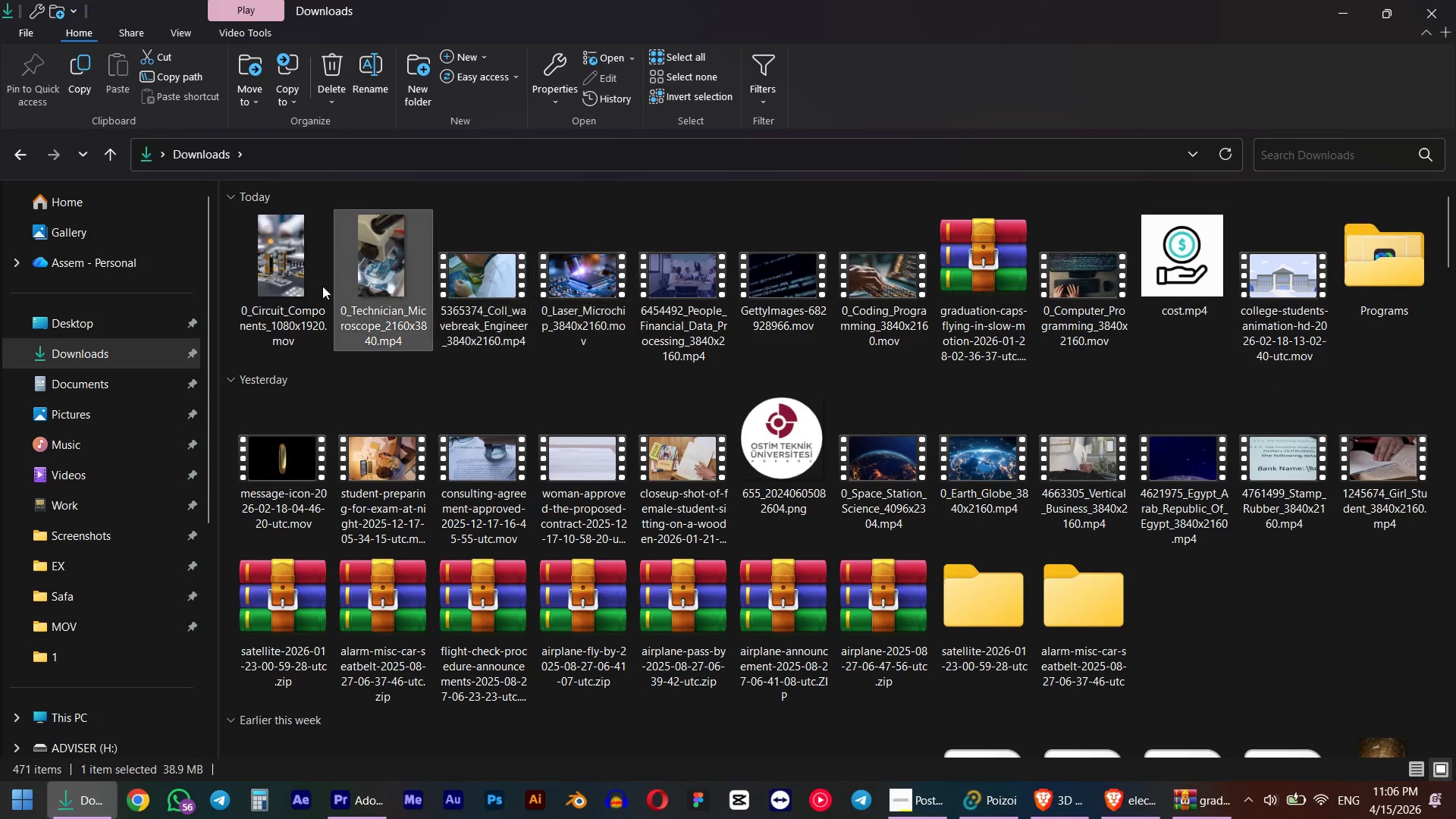 
hold_key(key=ShiftLeft, duration=0.34)
triple_click([279, 273])
 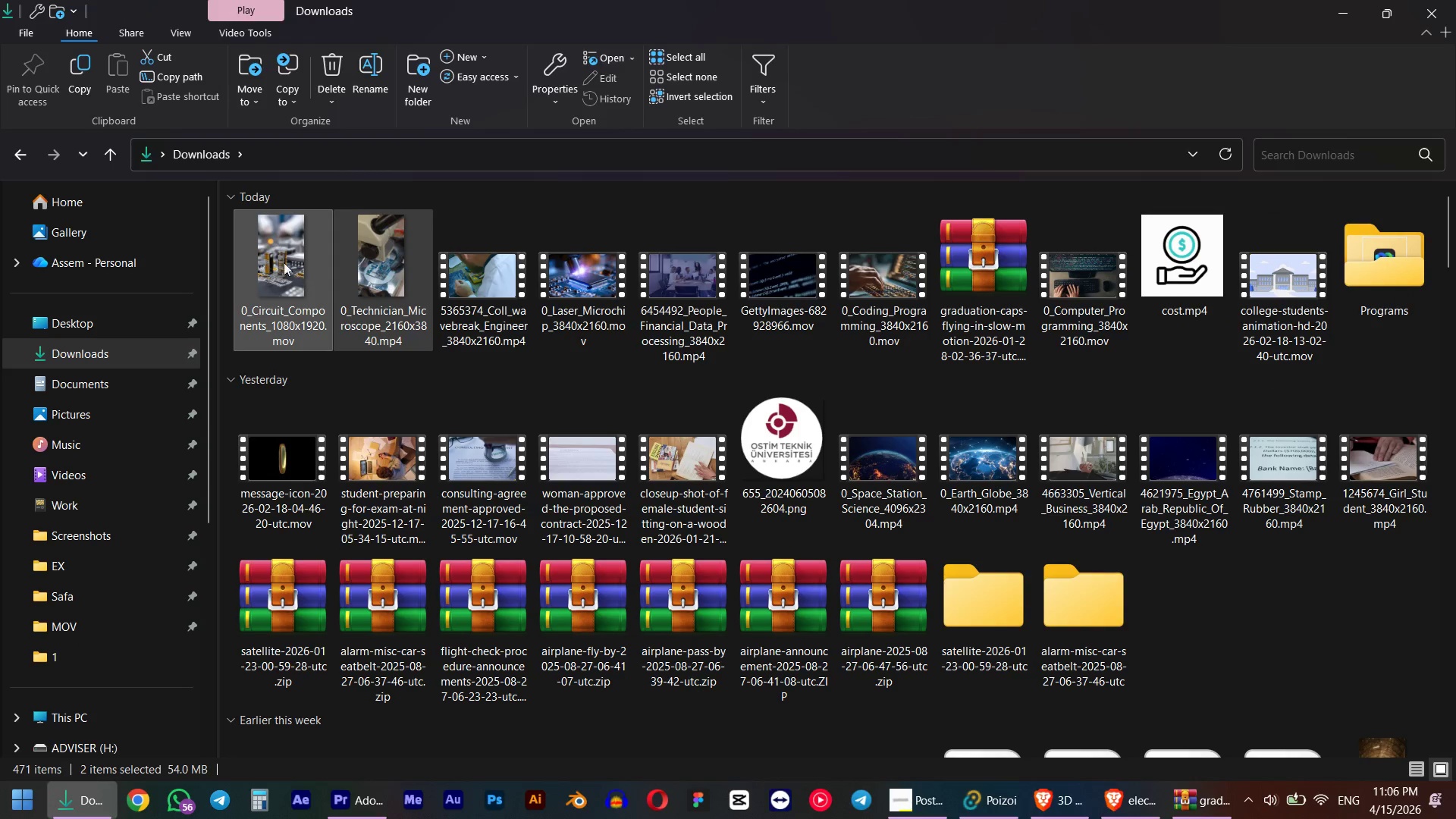 
left_click_drag(start_coordinate=[276, 257], to_coordinate=[808, 303])
 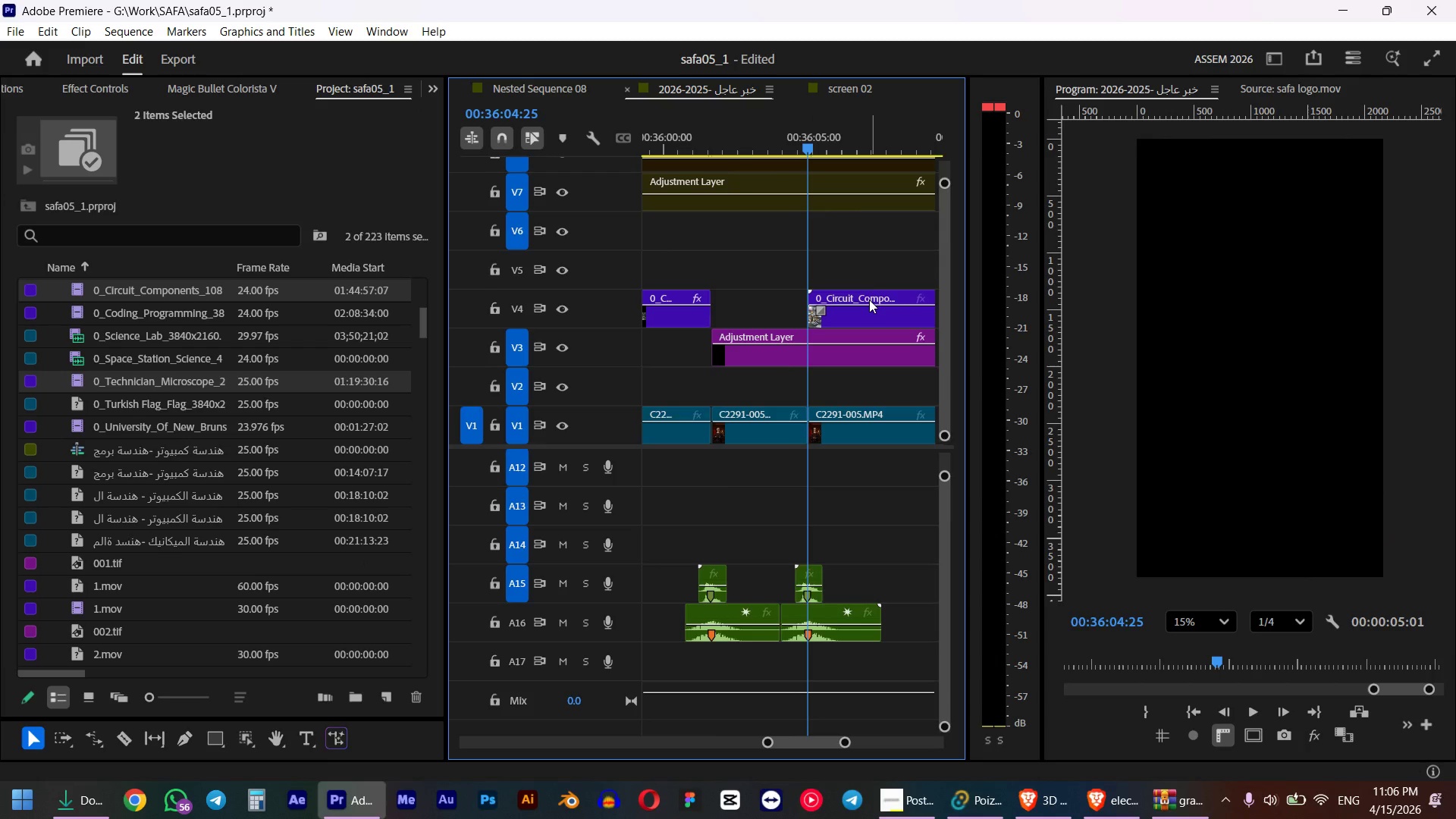 
key(Alt+Tab)
 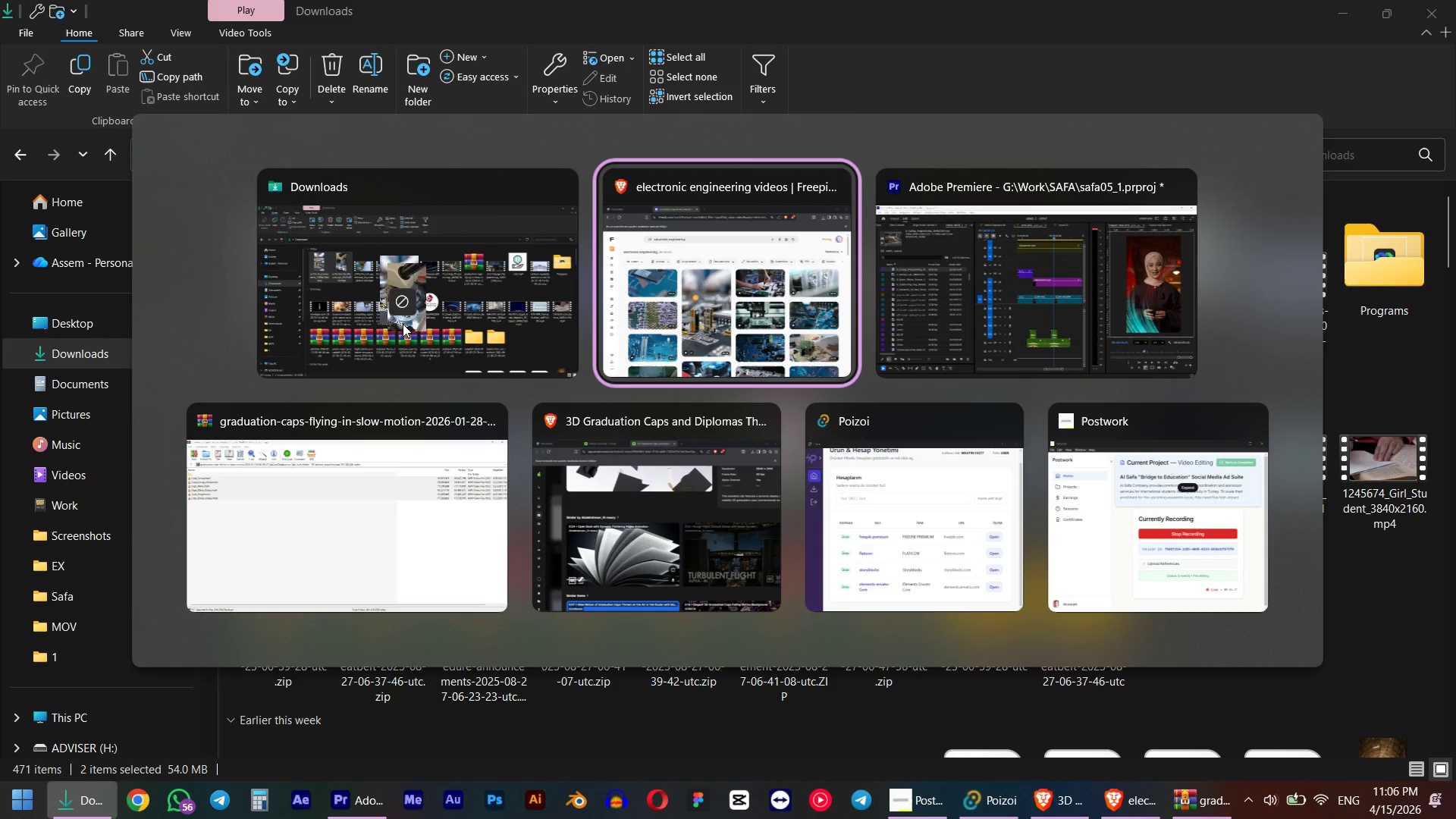 
key(Alt+Tab)
 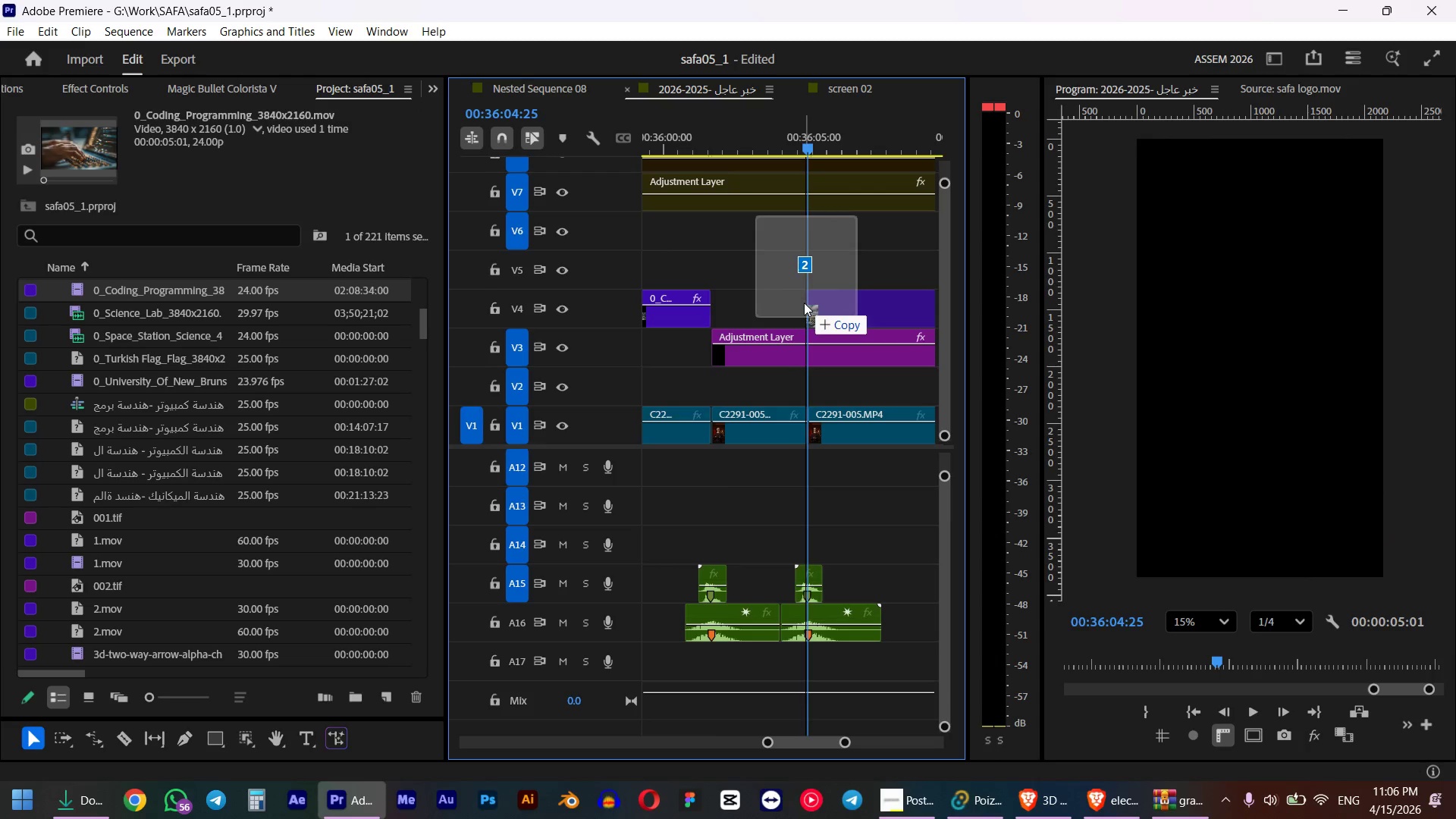 
hold_key(key=AltLeft, duration=0.81)
scroll: coordinate [788, 324], scroll_direction: down, amount: 16.0
 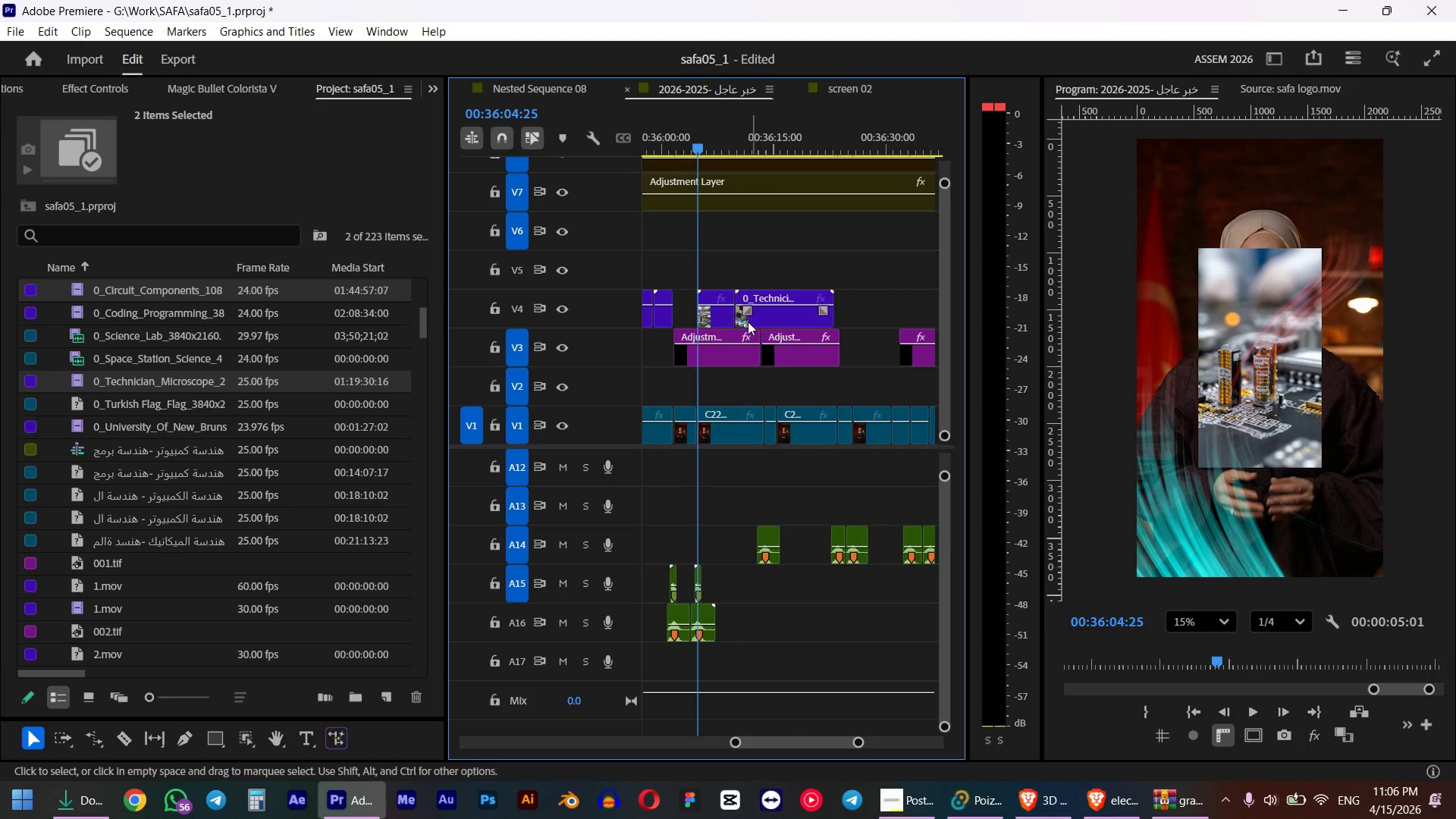 
hold_key(key=AltLeft, duration=0.81)
 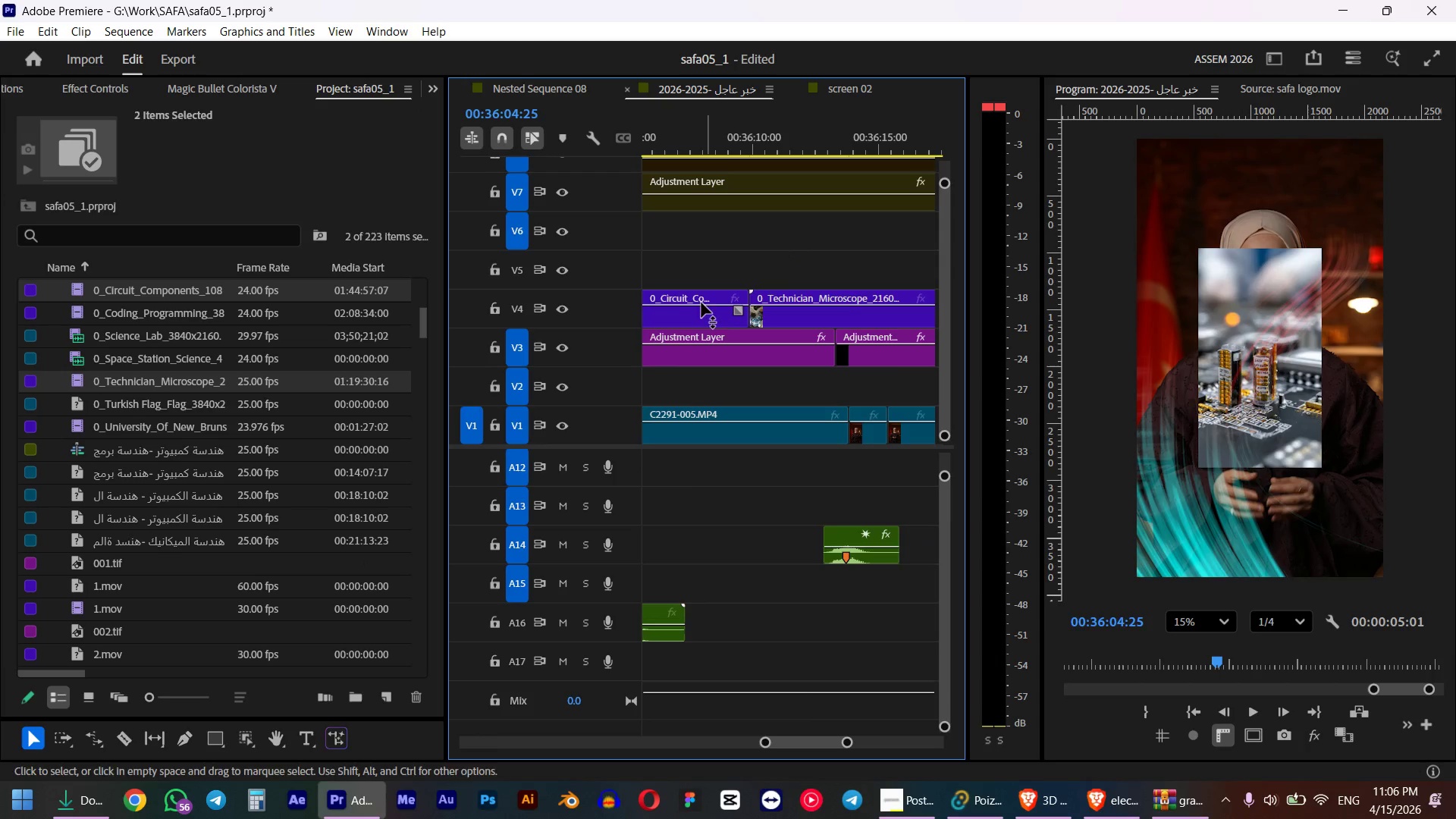 
left_click_drag(start_coordinate=[795, 226], to_coordinate=[688, 311])
 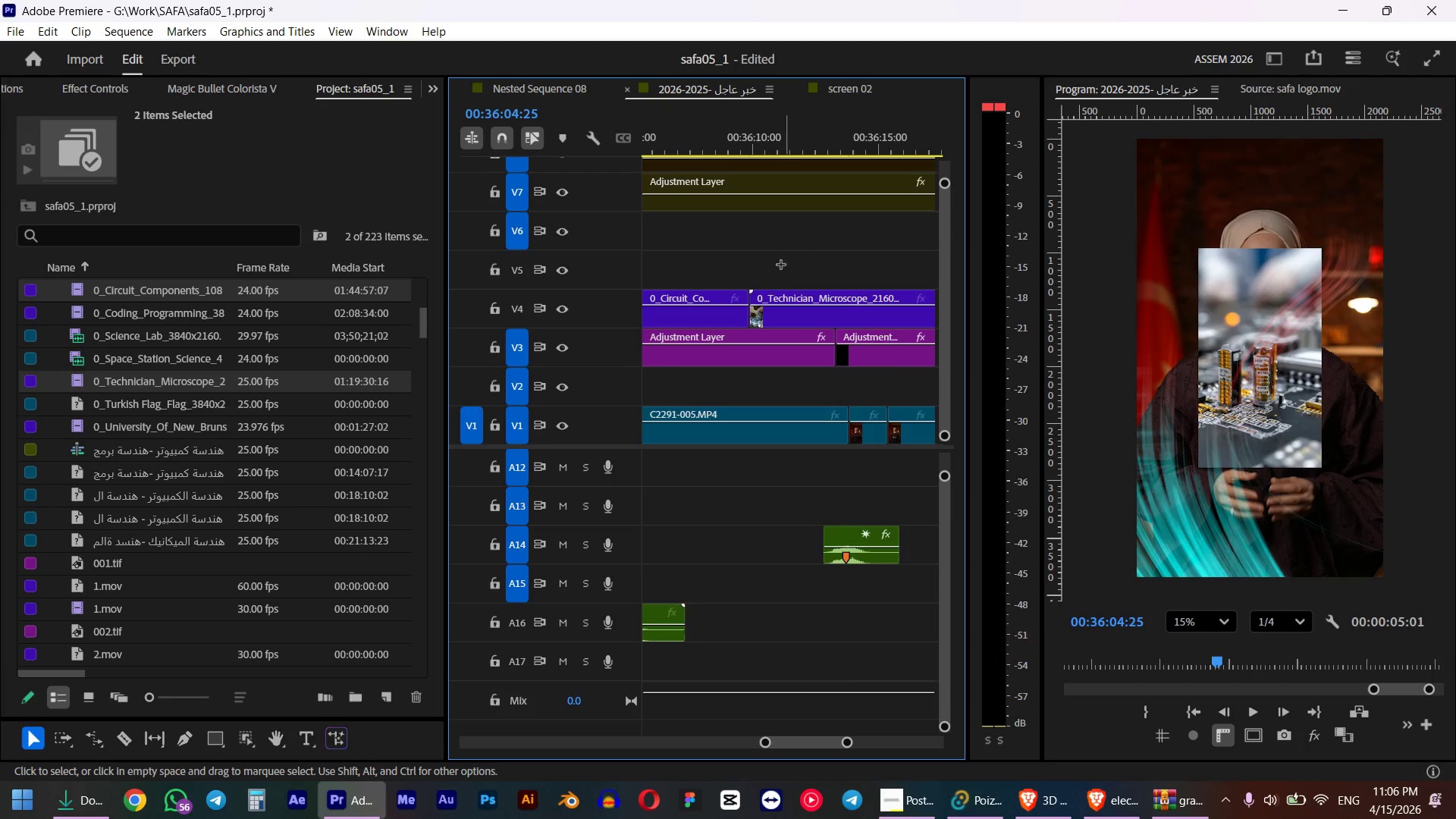 
scroll: coordinate [796, 300], scroll_direction: up, amount: 11.0
 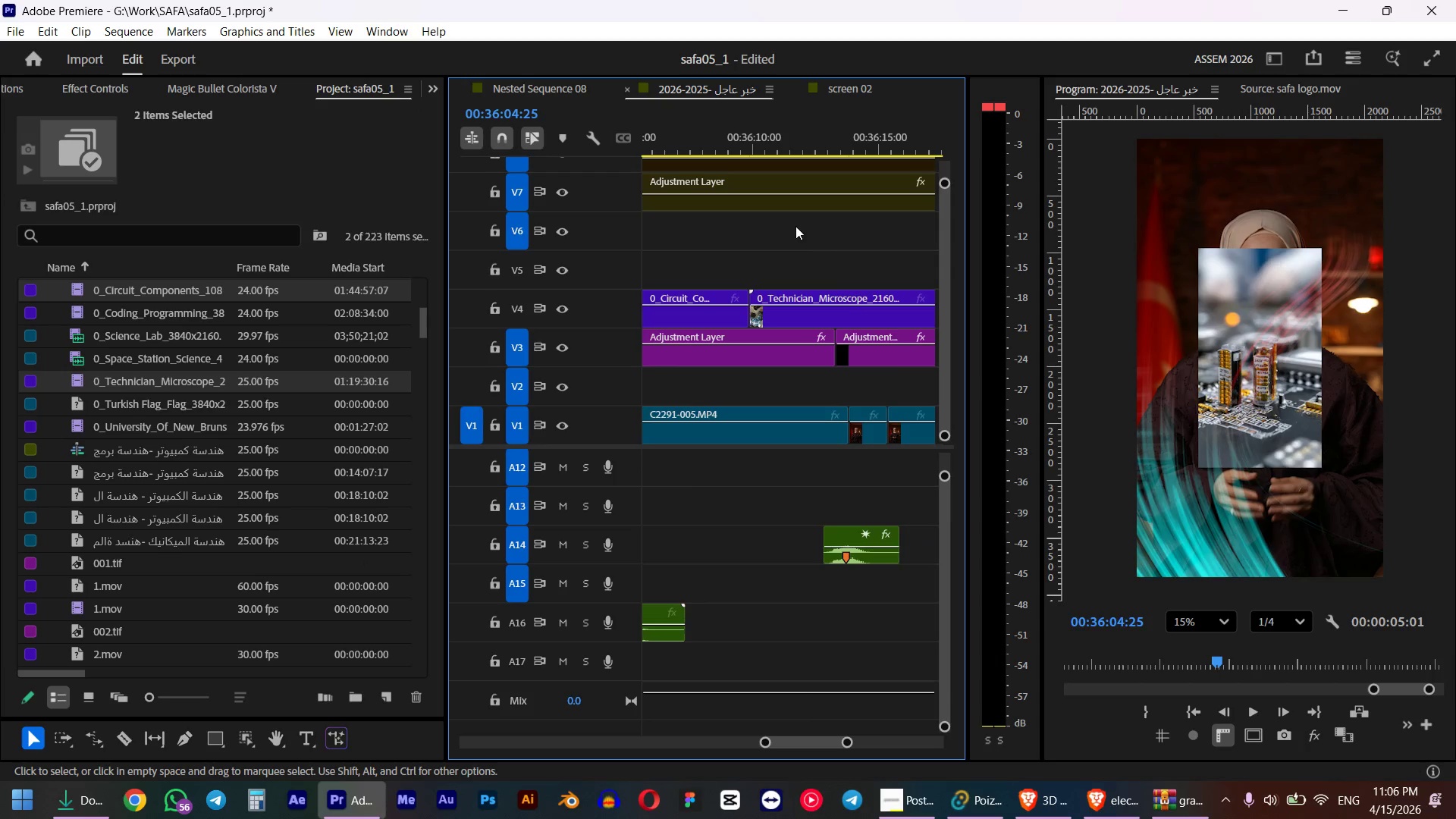 
left_click_drag(start_coordinate=[785, 262], to_coordinate=[704, 306])
 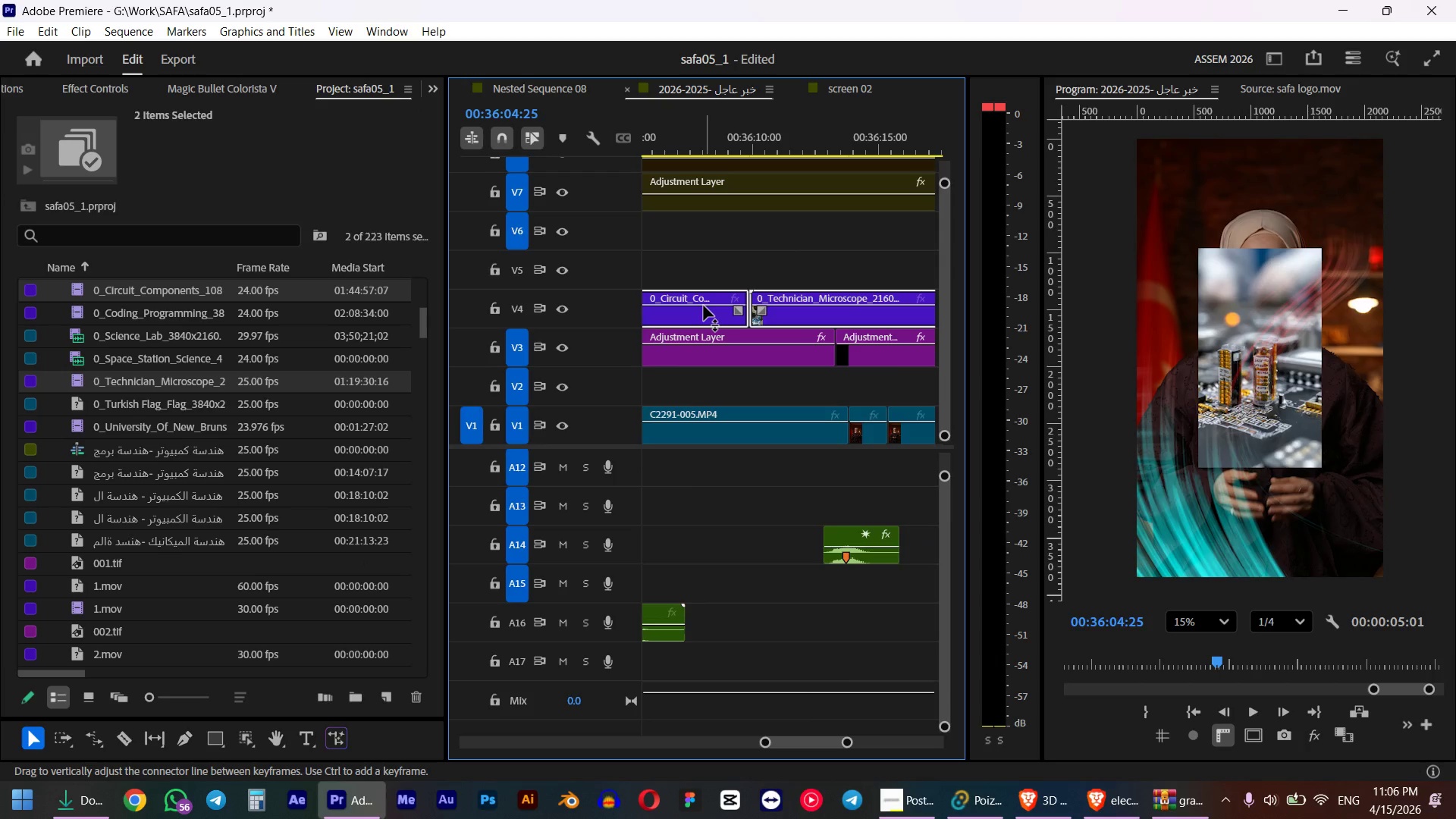 
key(Shift+F)
 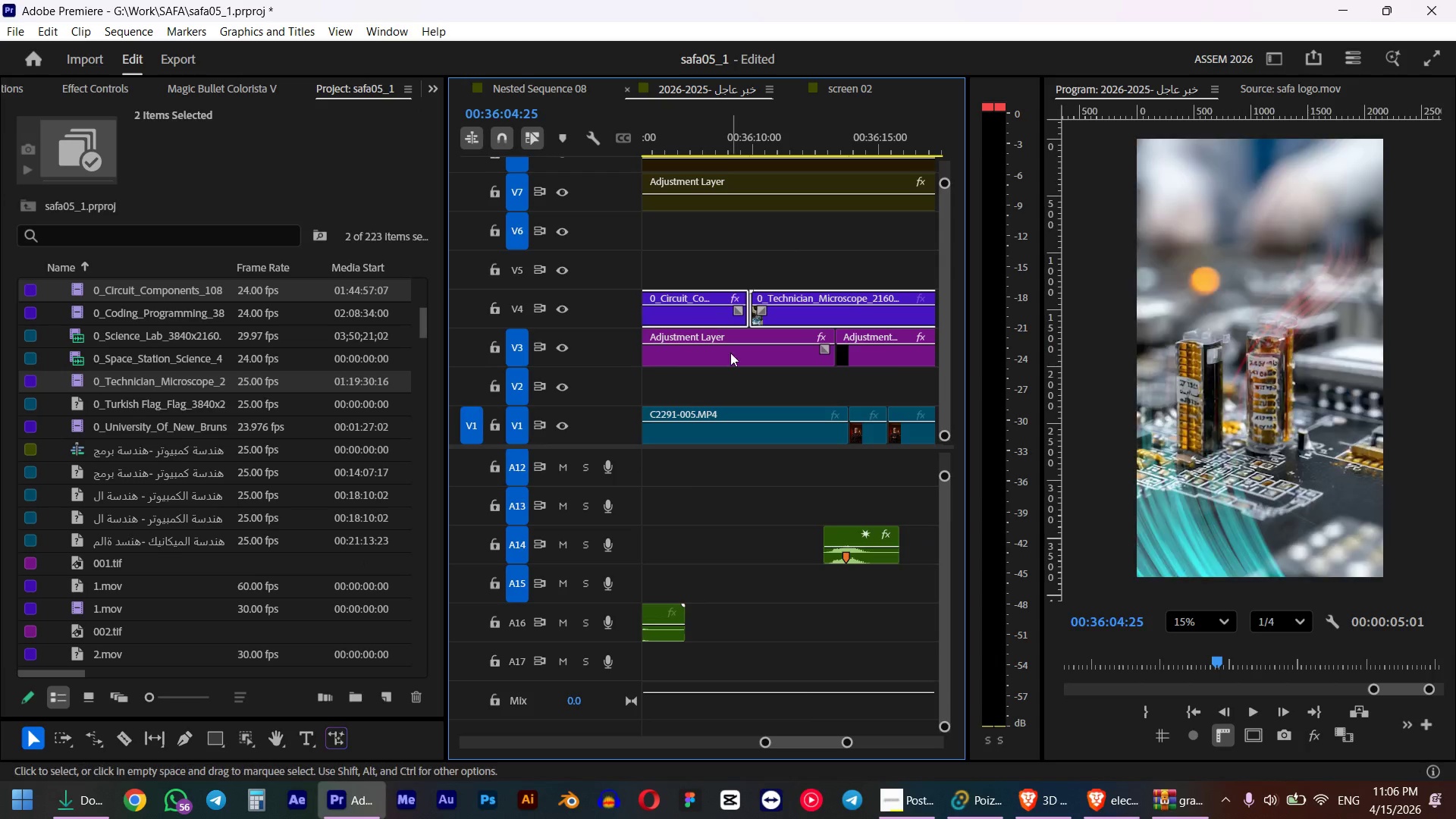 
scroll: coordinate [754, 356], scroll_direction: up, amount: 6.0
 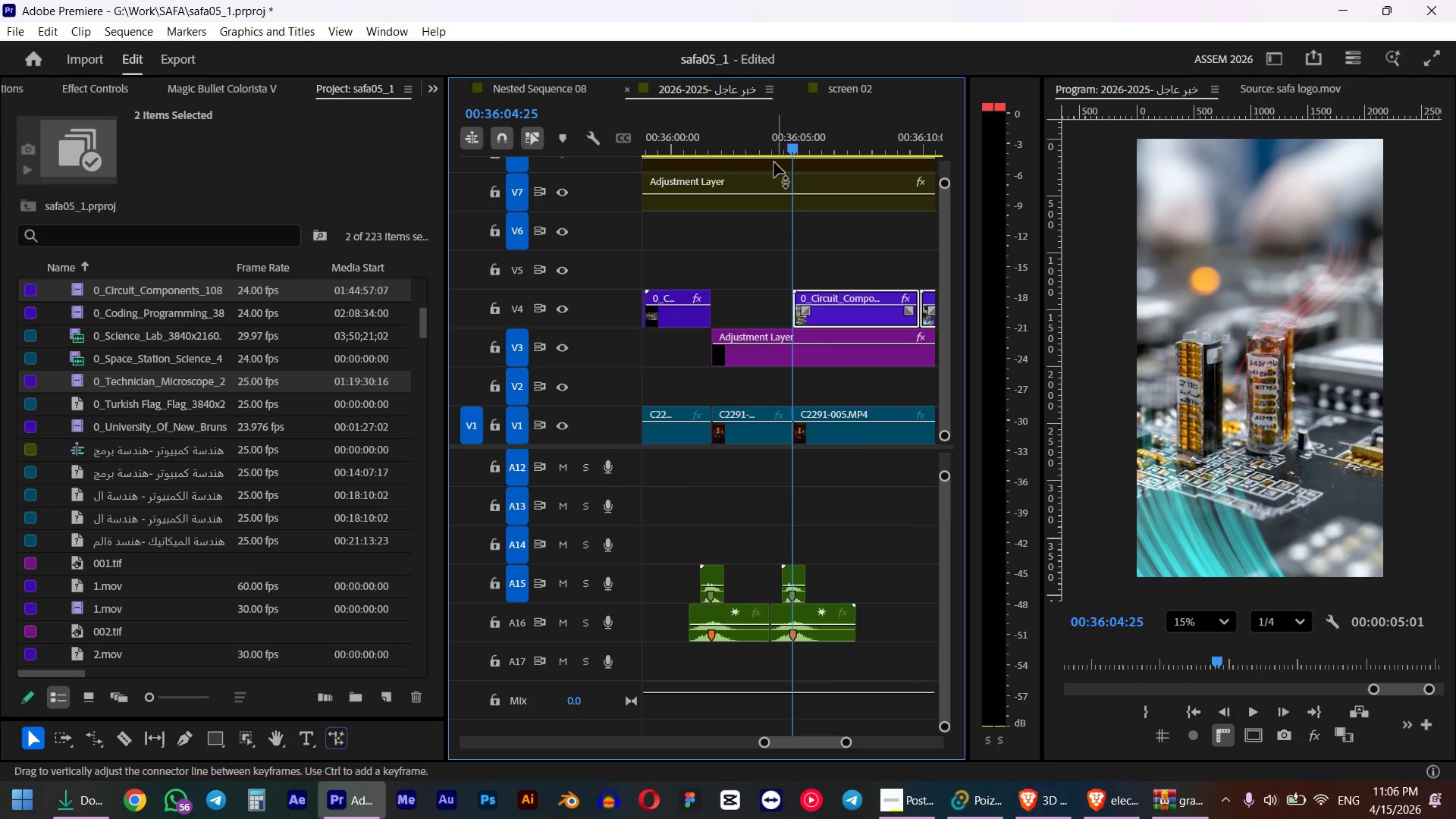 
left_click([774, 149])
 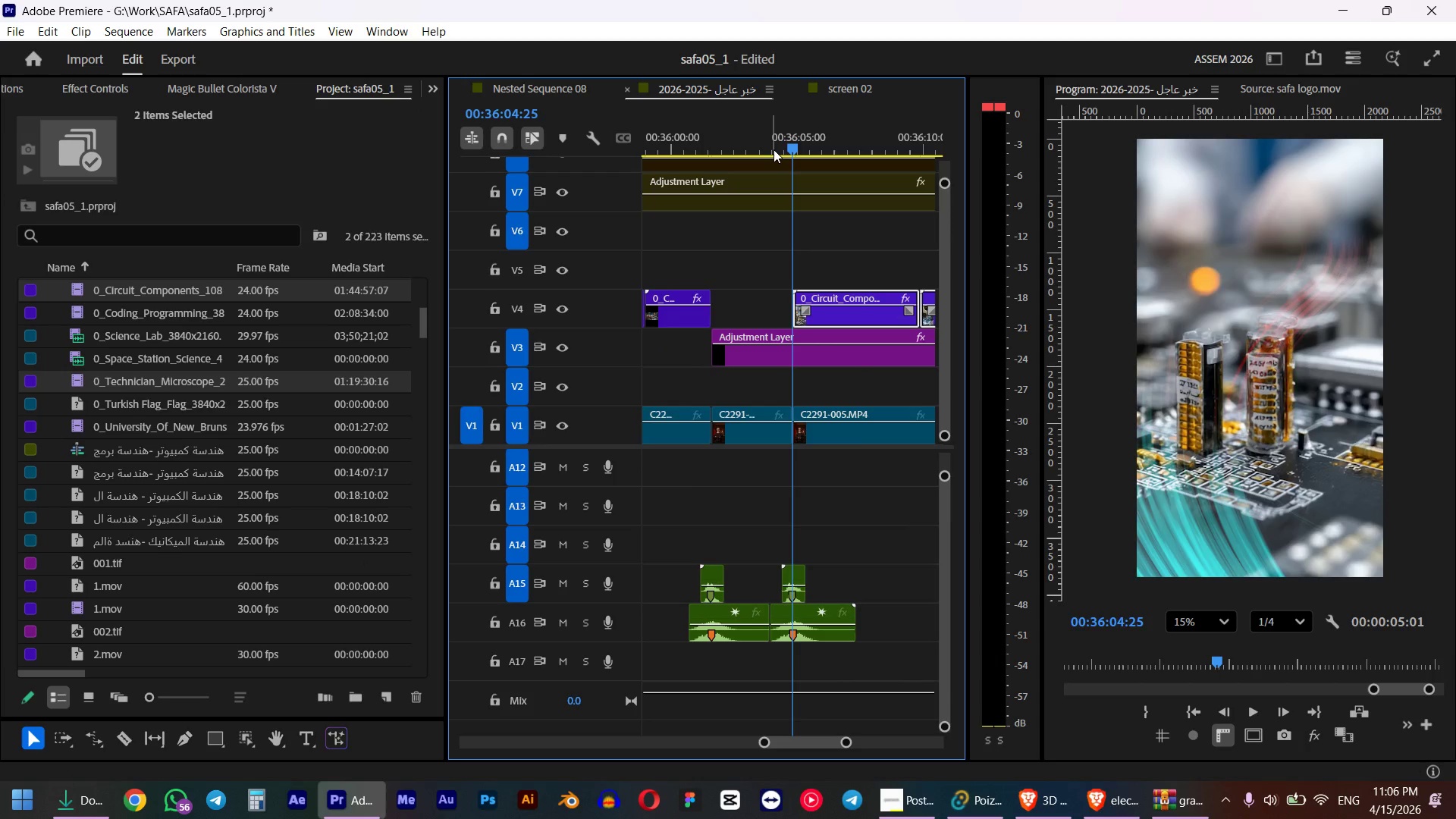 
key(Space)
 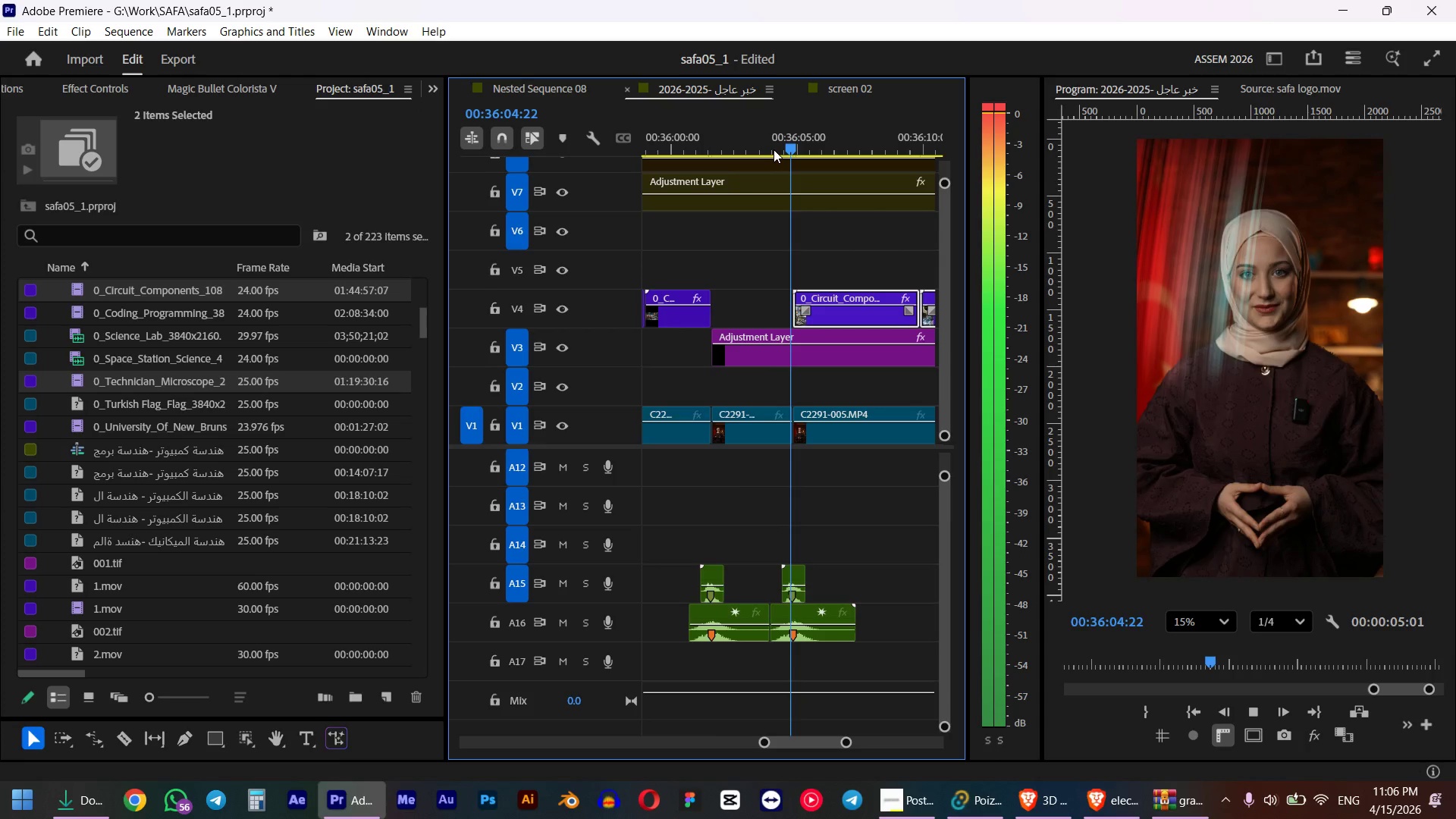 
key(Alt+AltLeft)
 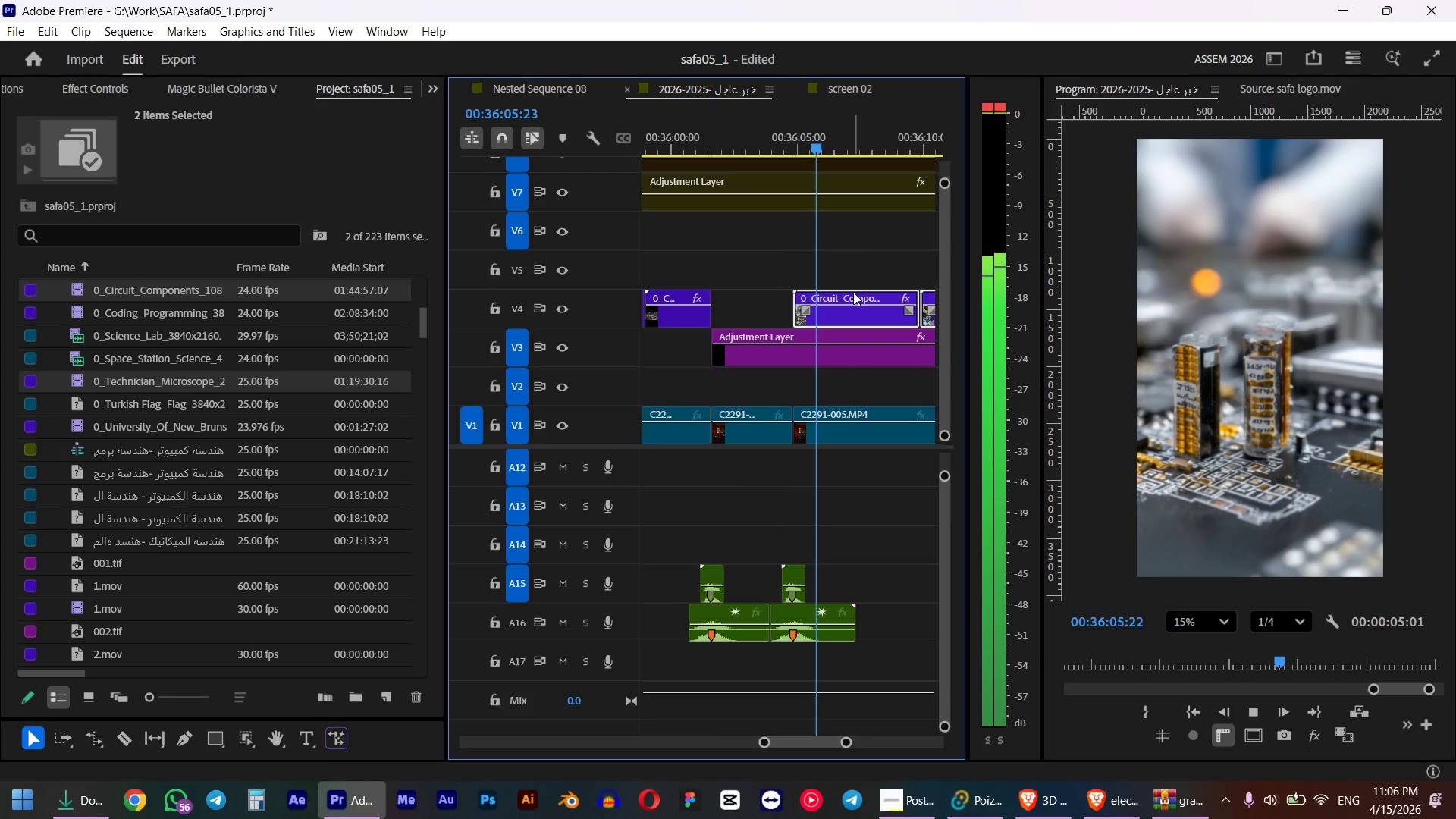 
scroll: coordinate [854, 296], scroll_direction: down, amount: 5.0
 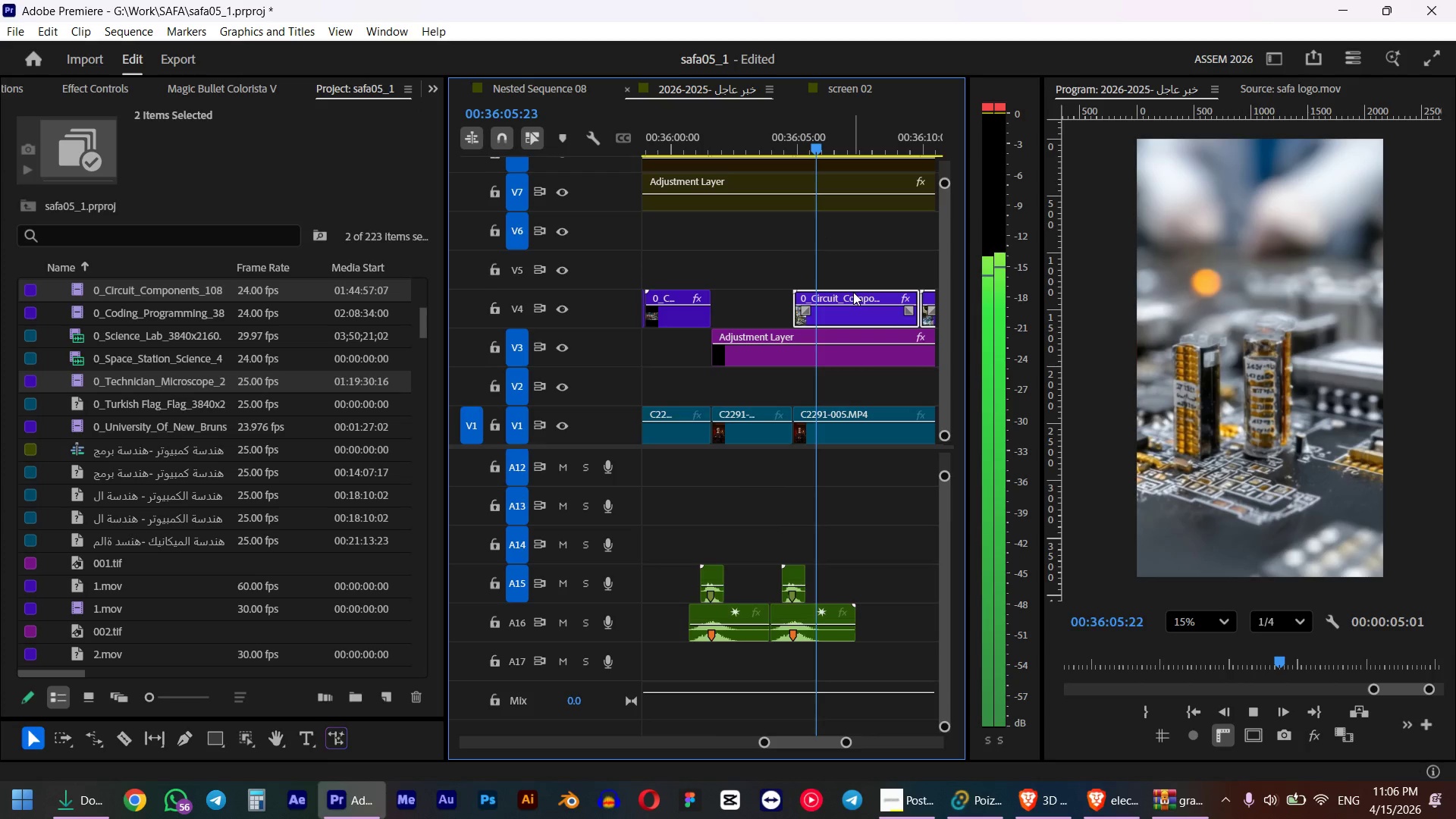 
key(Space)
 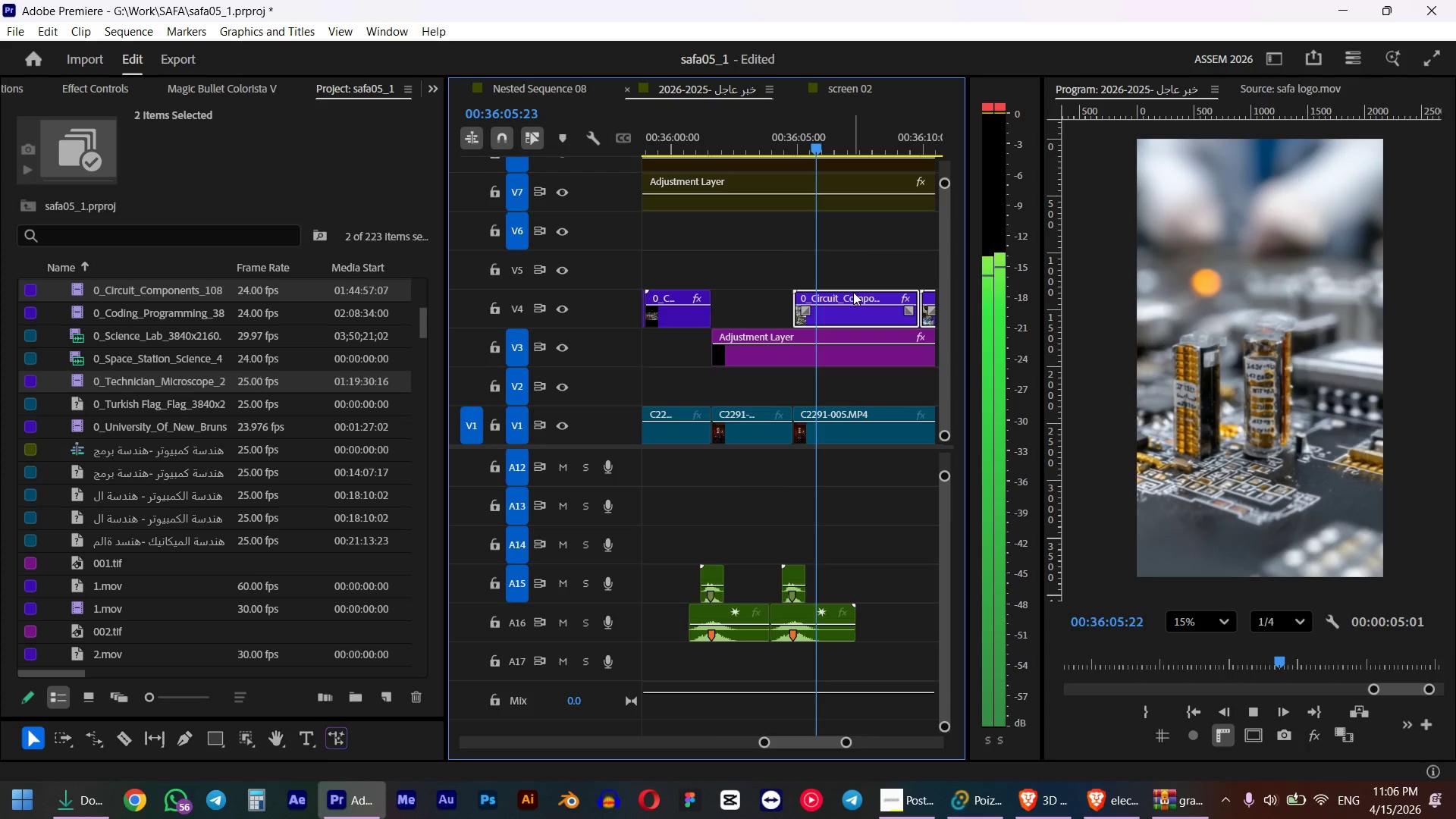 
left_click([890, 244])
 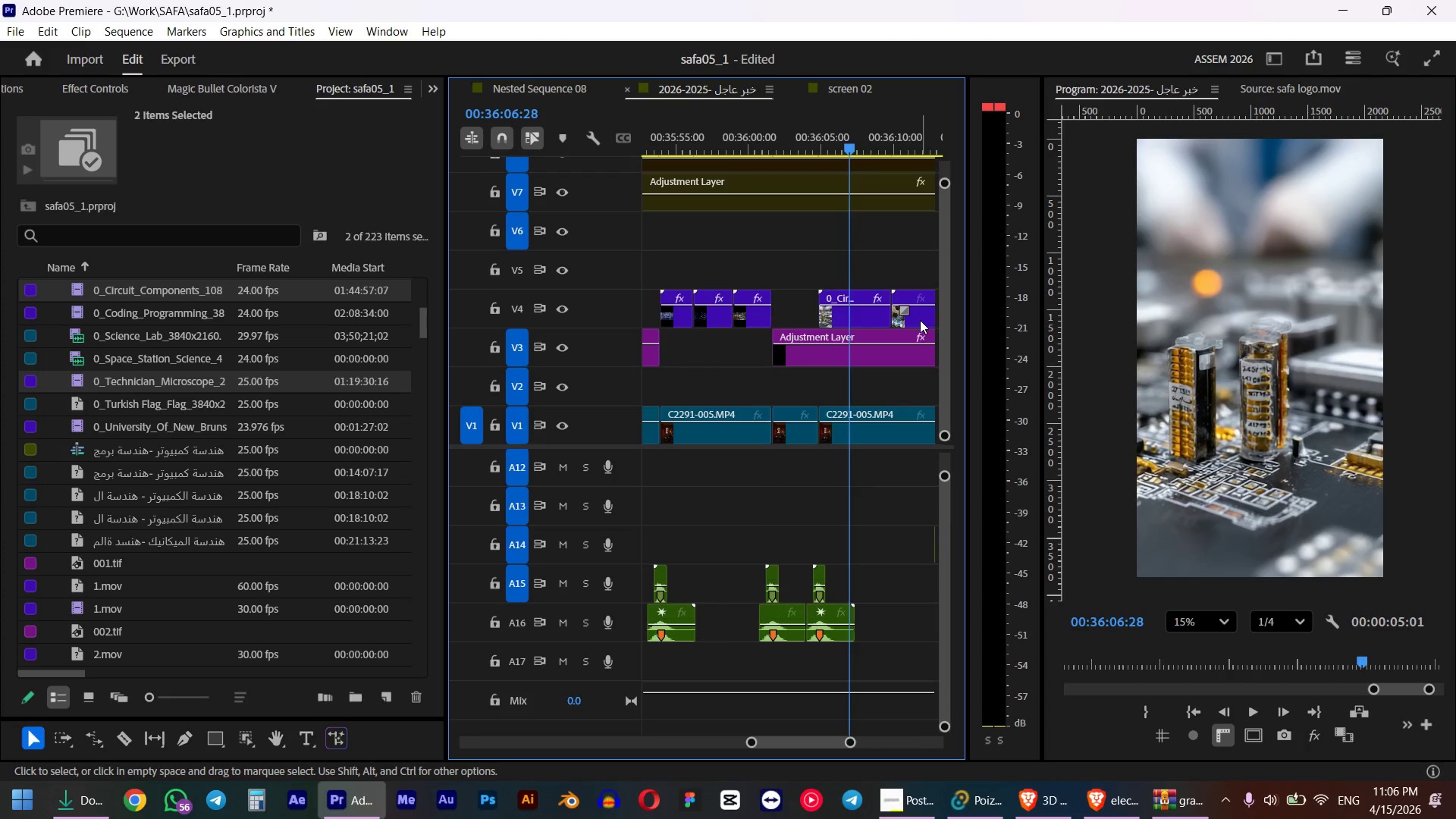 
left_click_drag(start_coordinate=[920, 320], to_coordinate=[879, 316])
 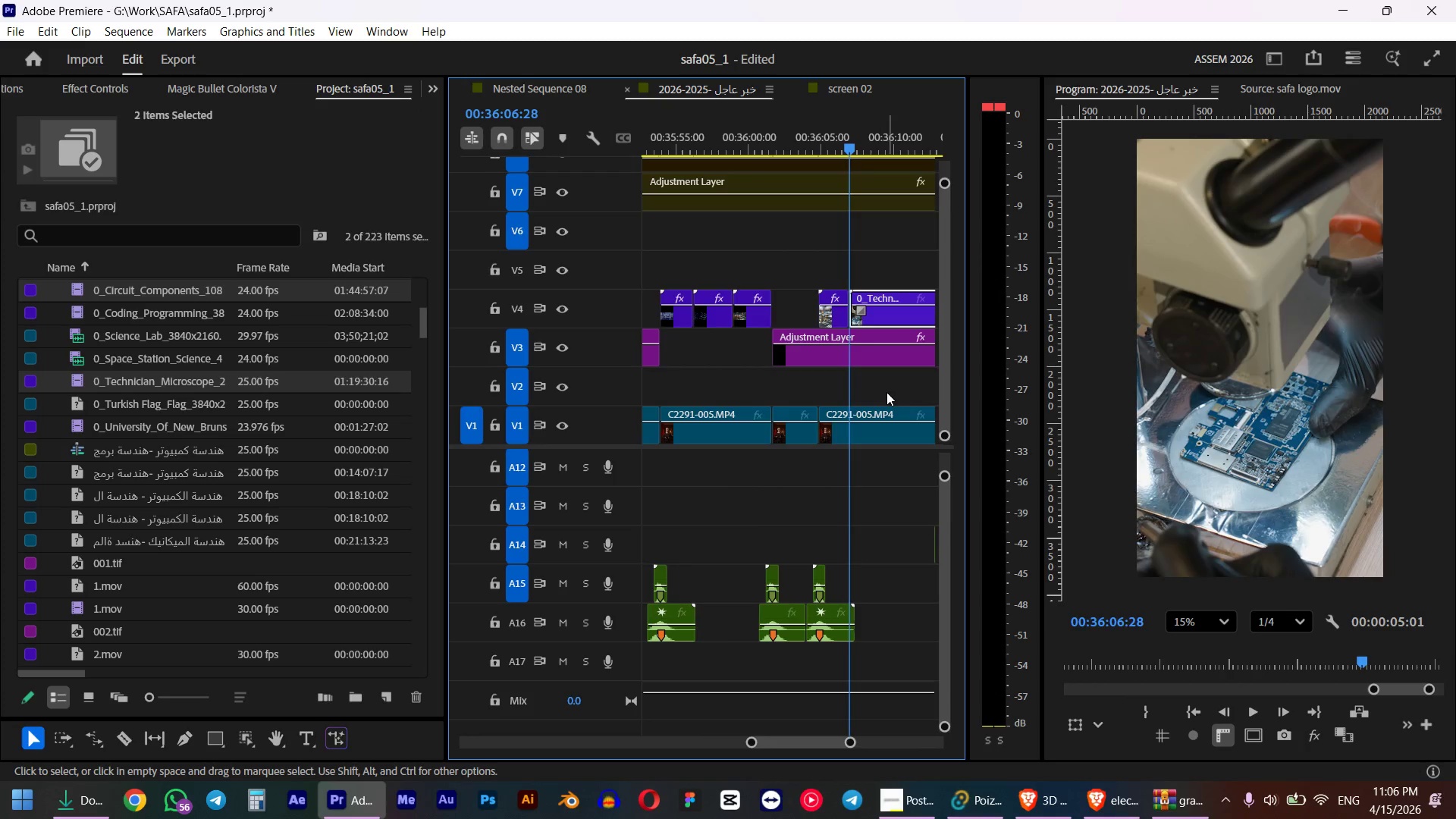 
key(Space)
 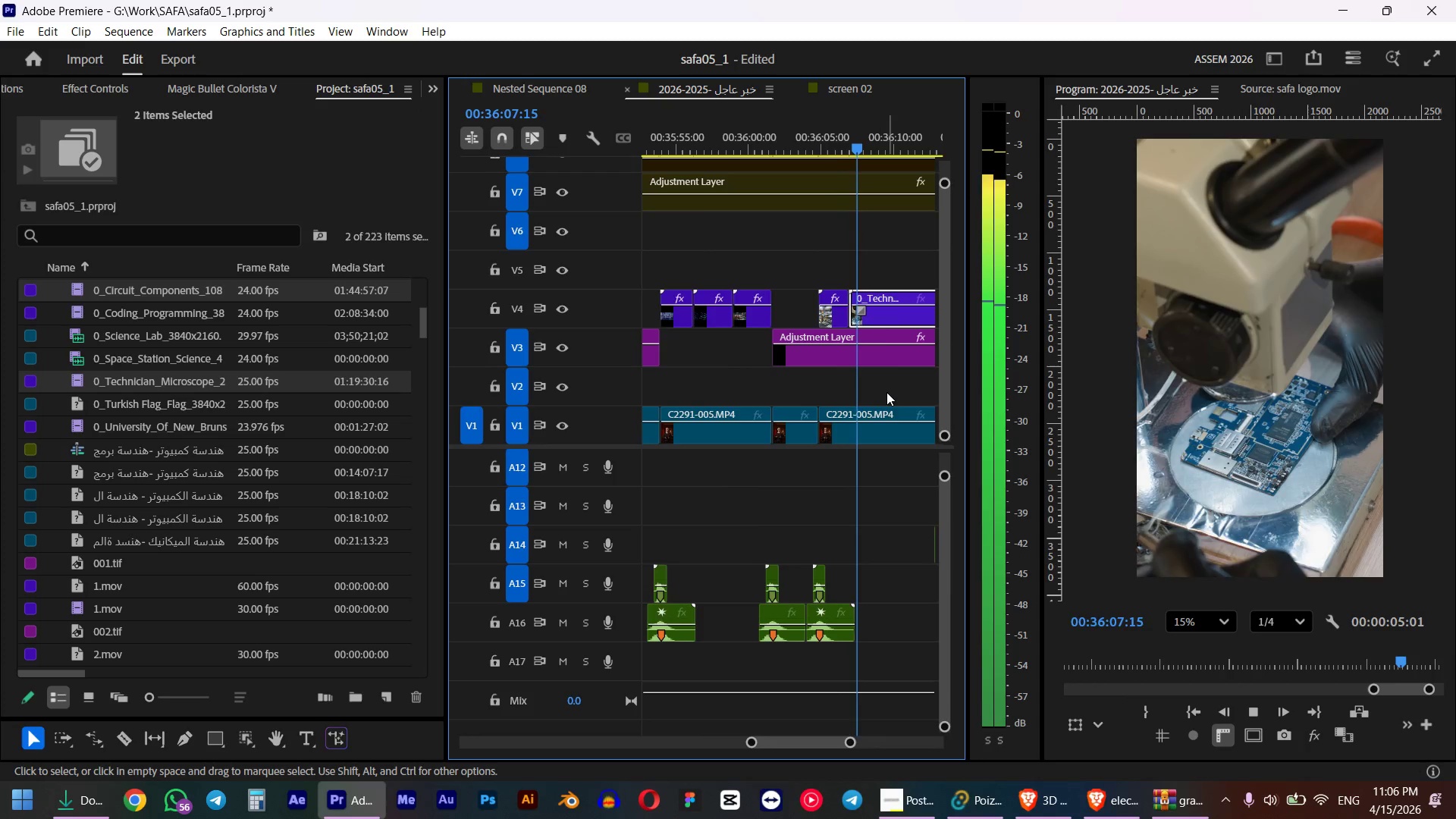 
scroll: coordinate [885, 392], scroll_direction: down, amount: 4.0
 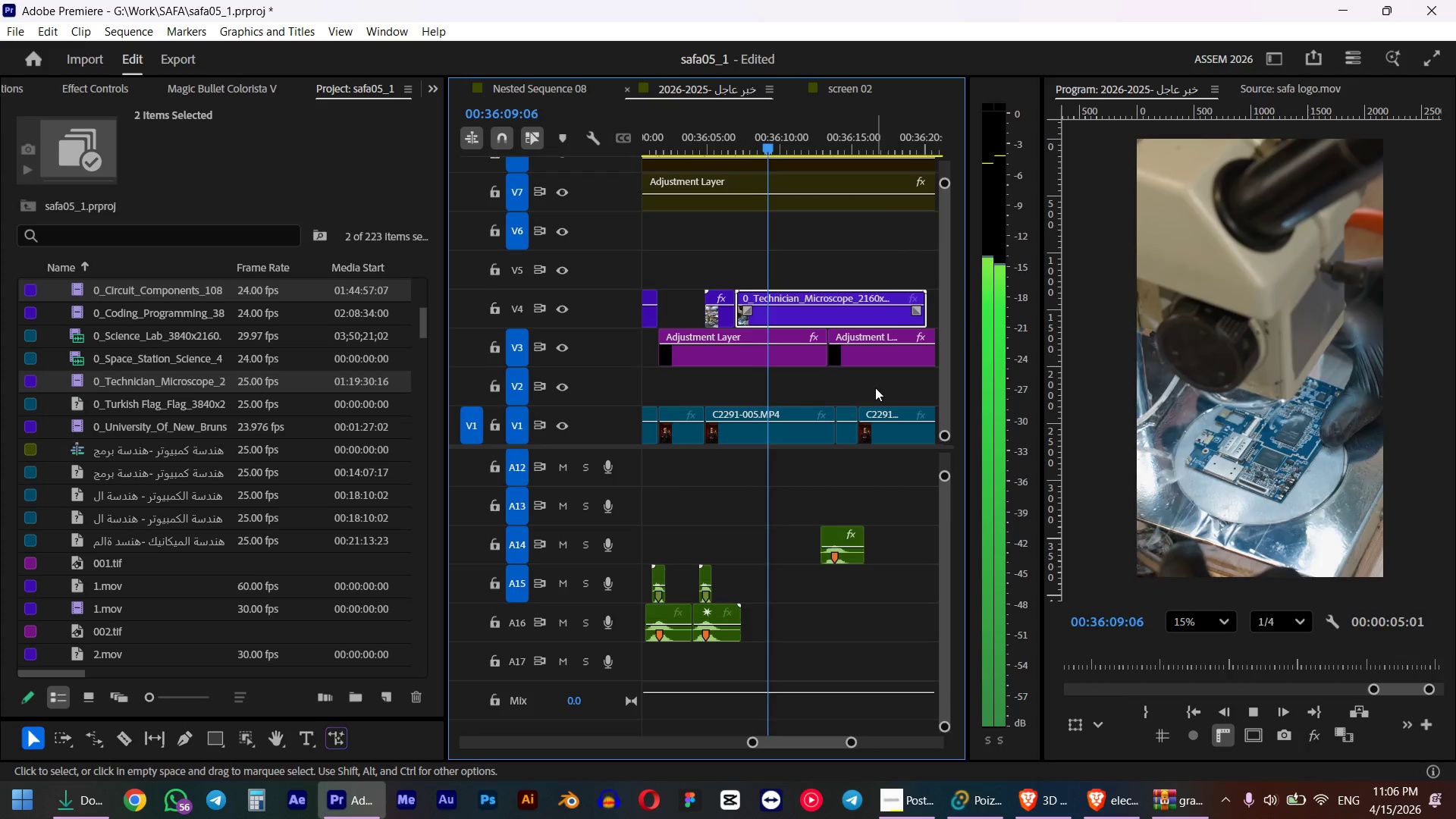 
key(Space)
 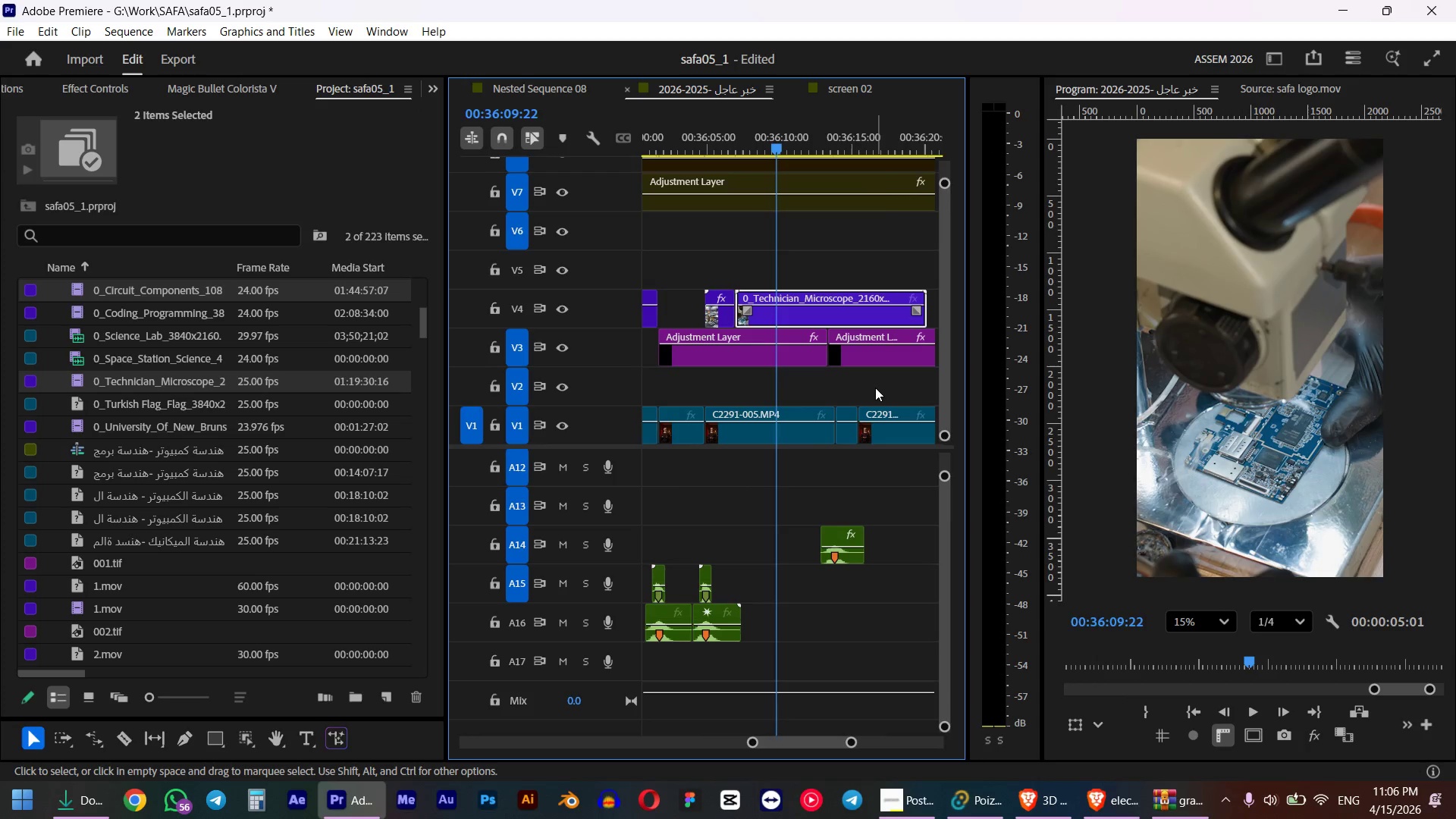 
key(Alt+AltLeft)
 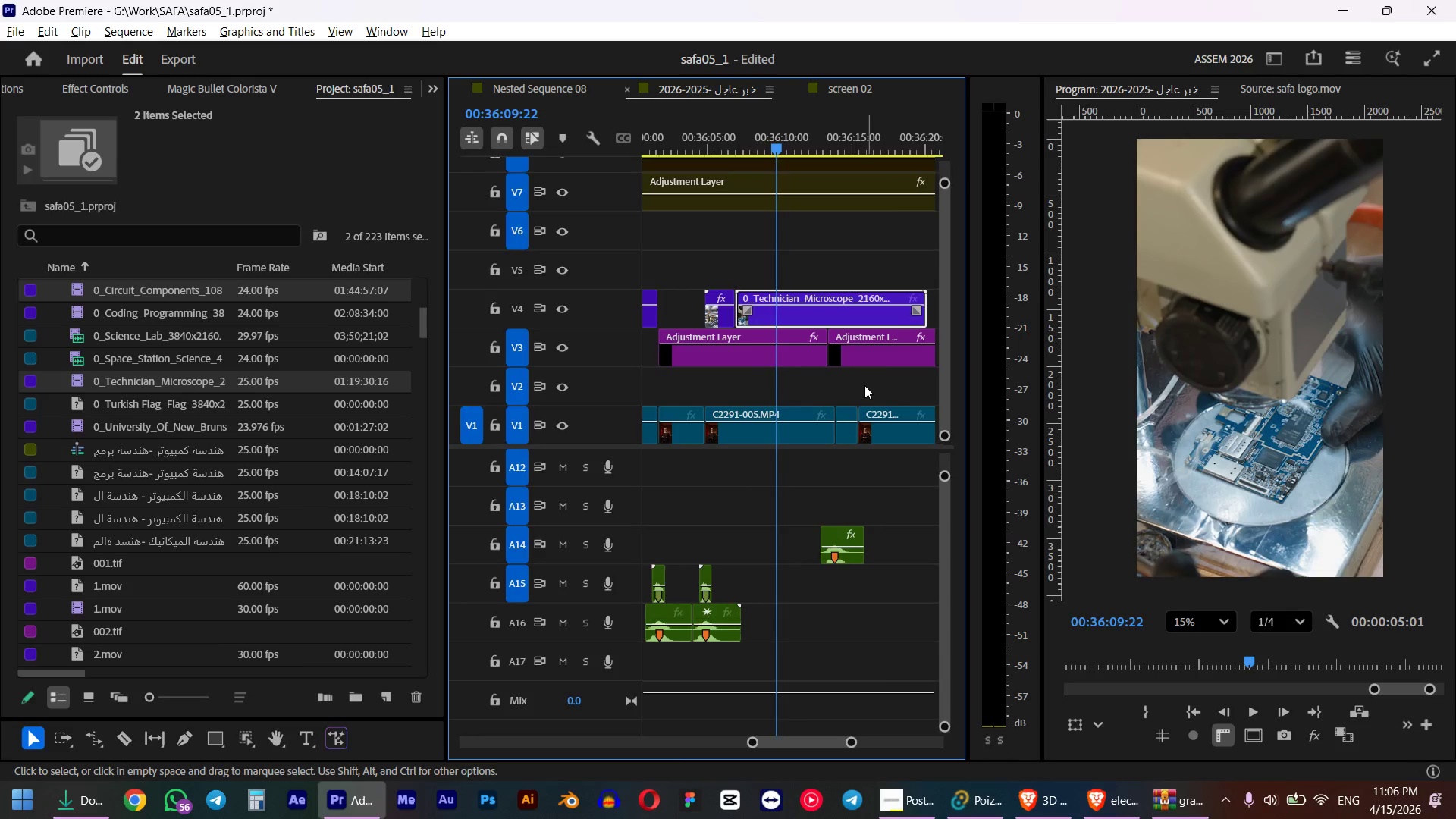 
key(Alt+Tab)
 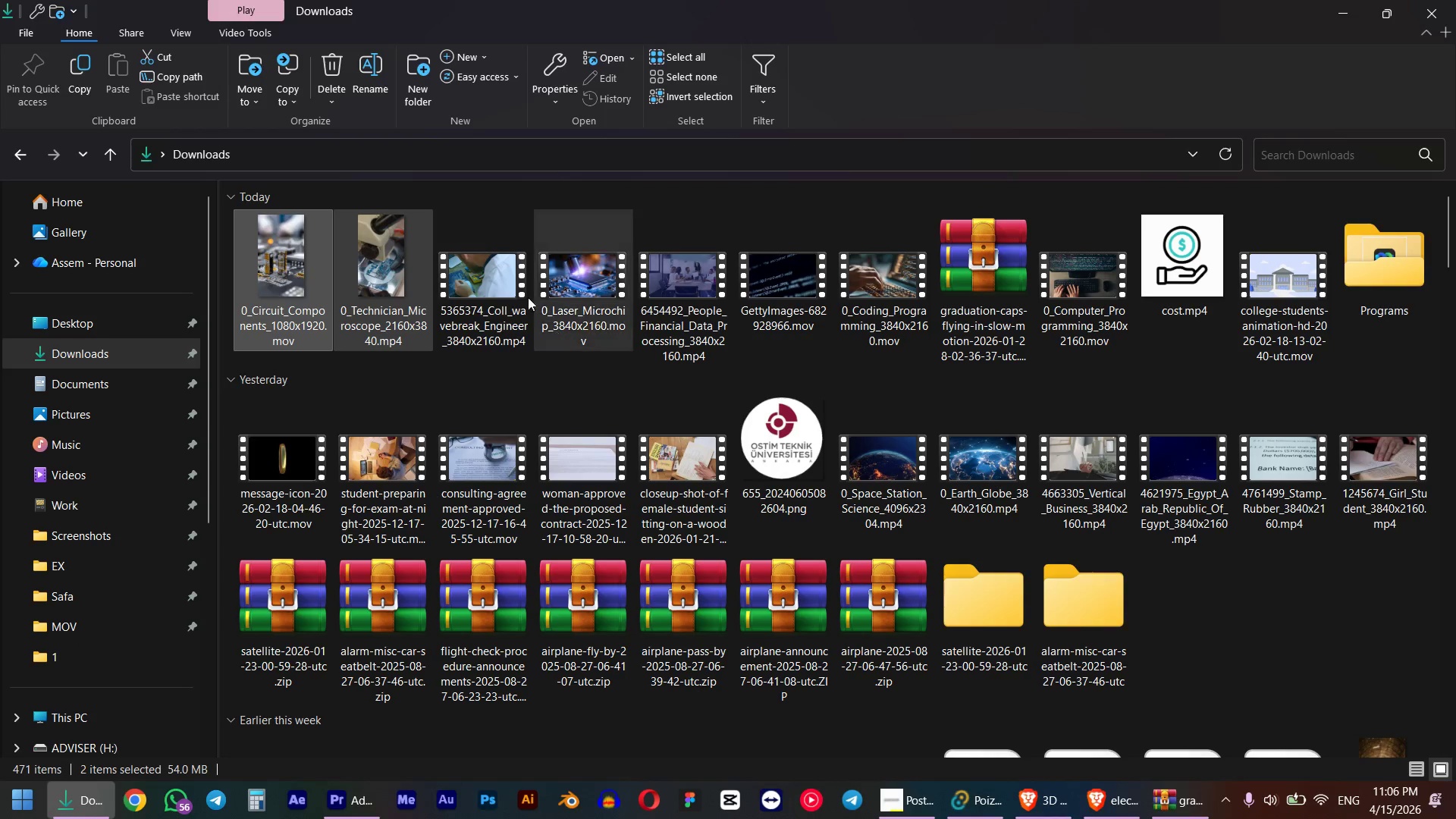 
left_click([508, 274])
 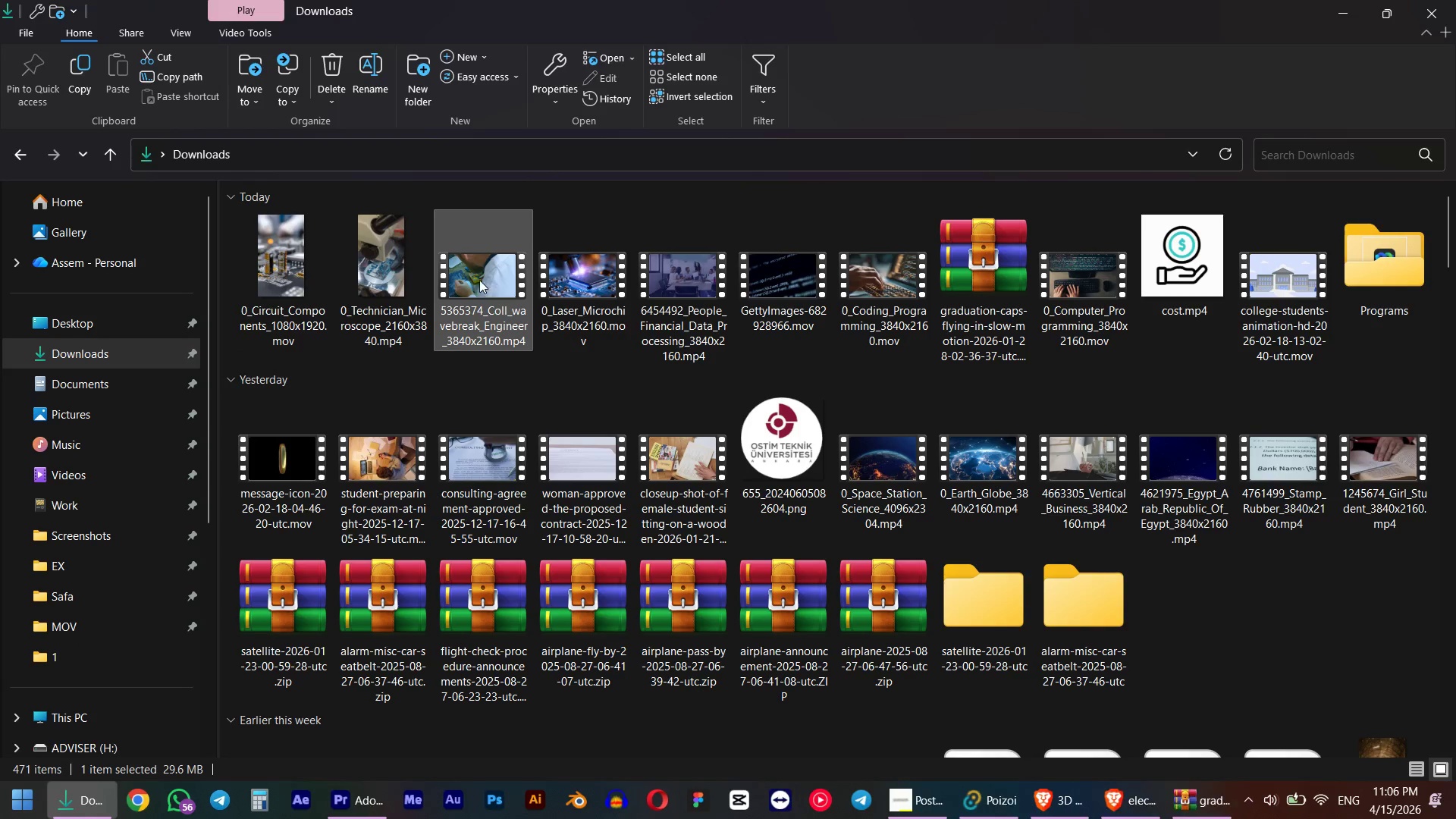 
left_click_drag(start_coordinate=[475, 276], to_coordinate=[772, 302])
 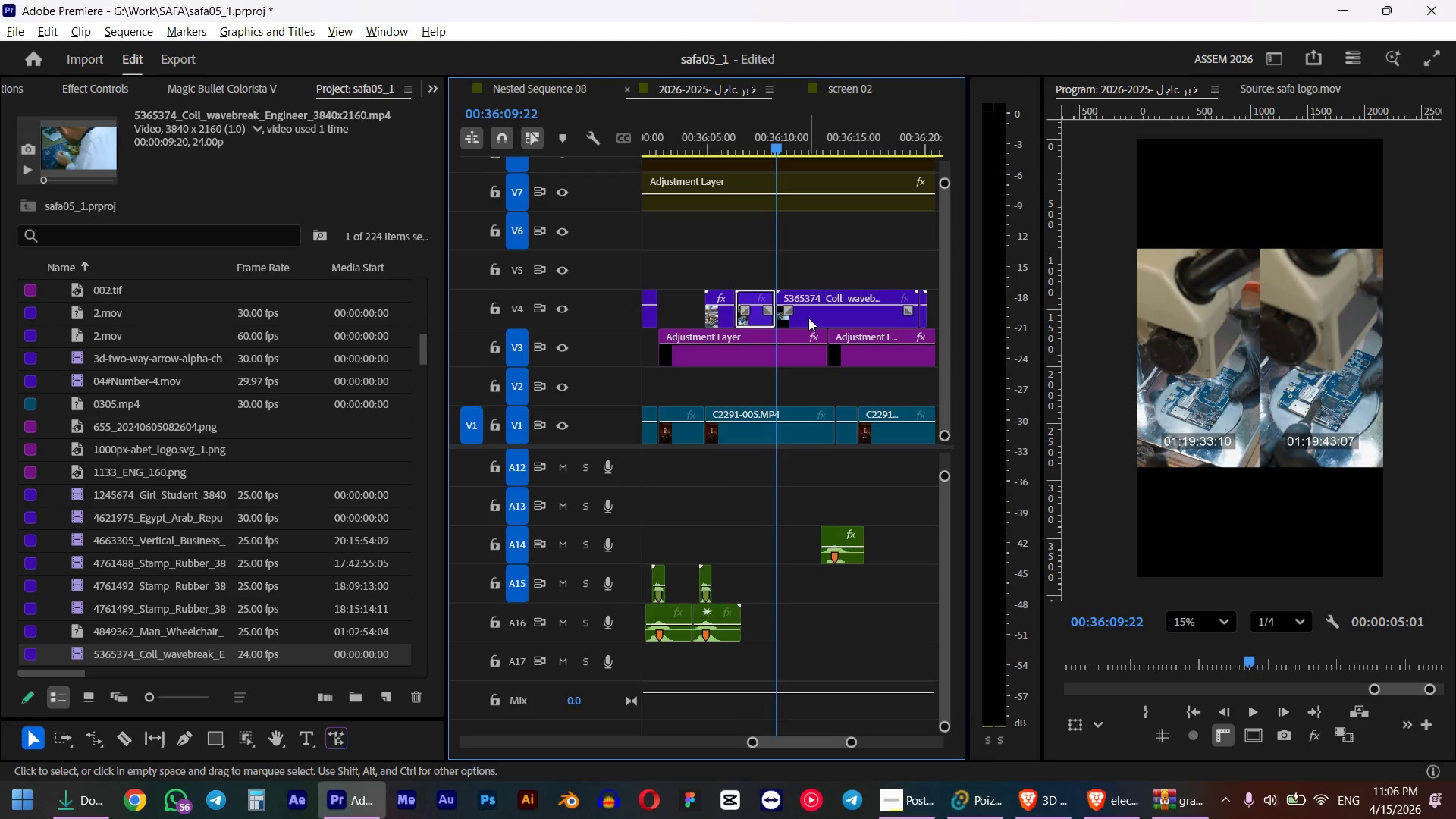 
key(Alt+AltLeft)
 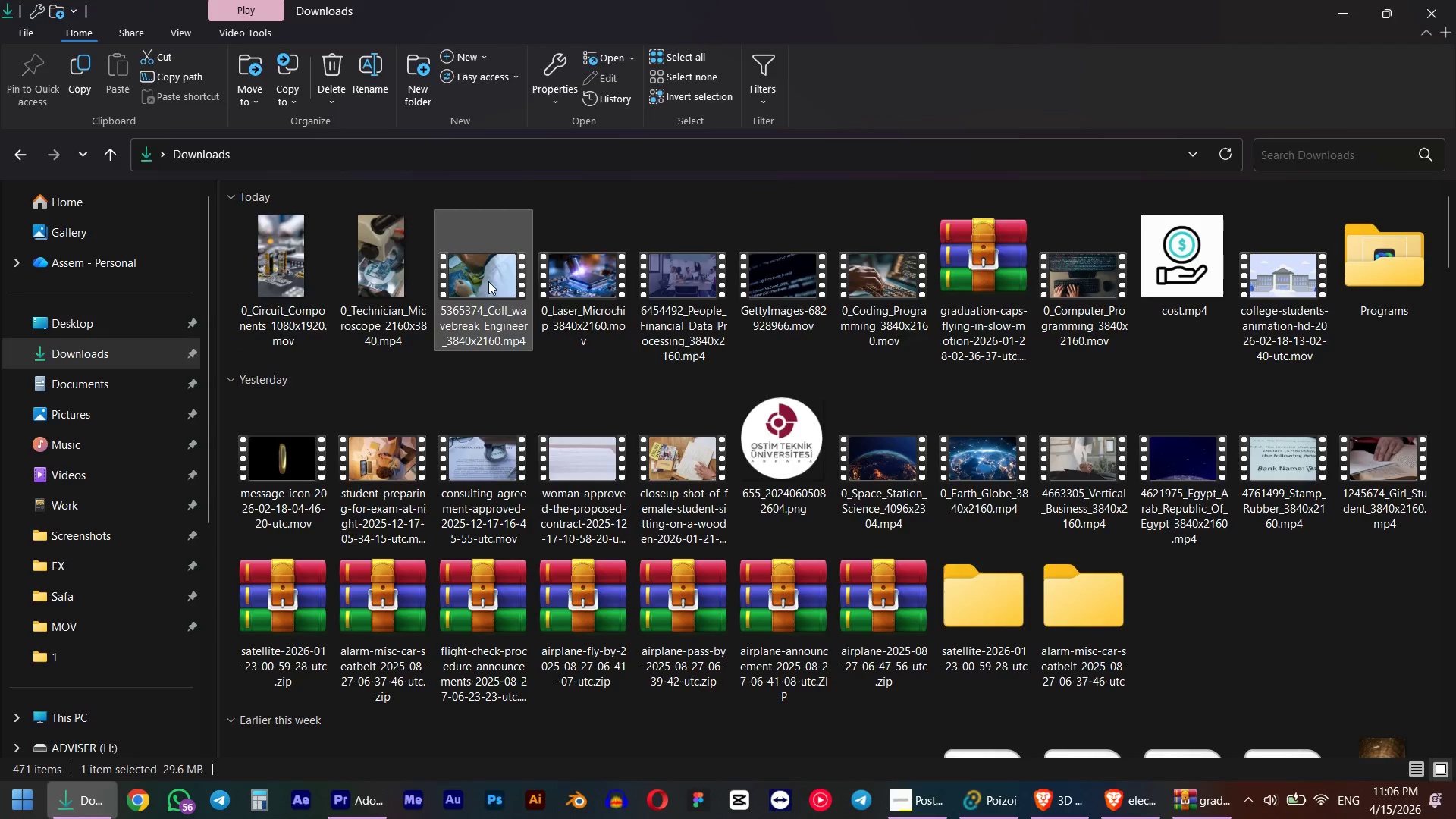 
key(Alt+Tab)
 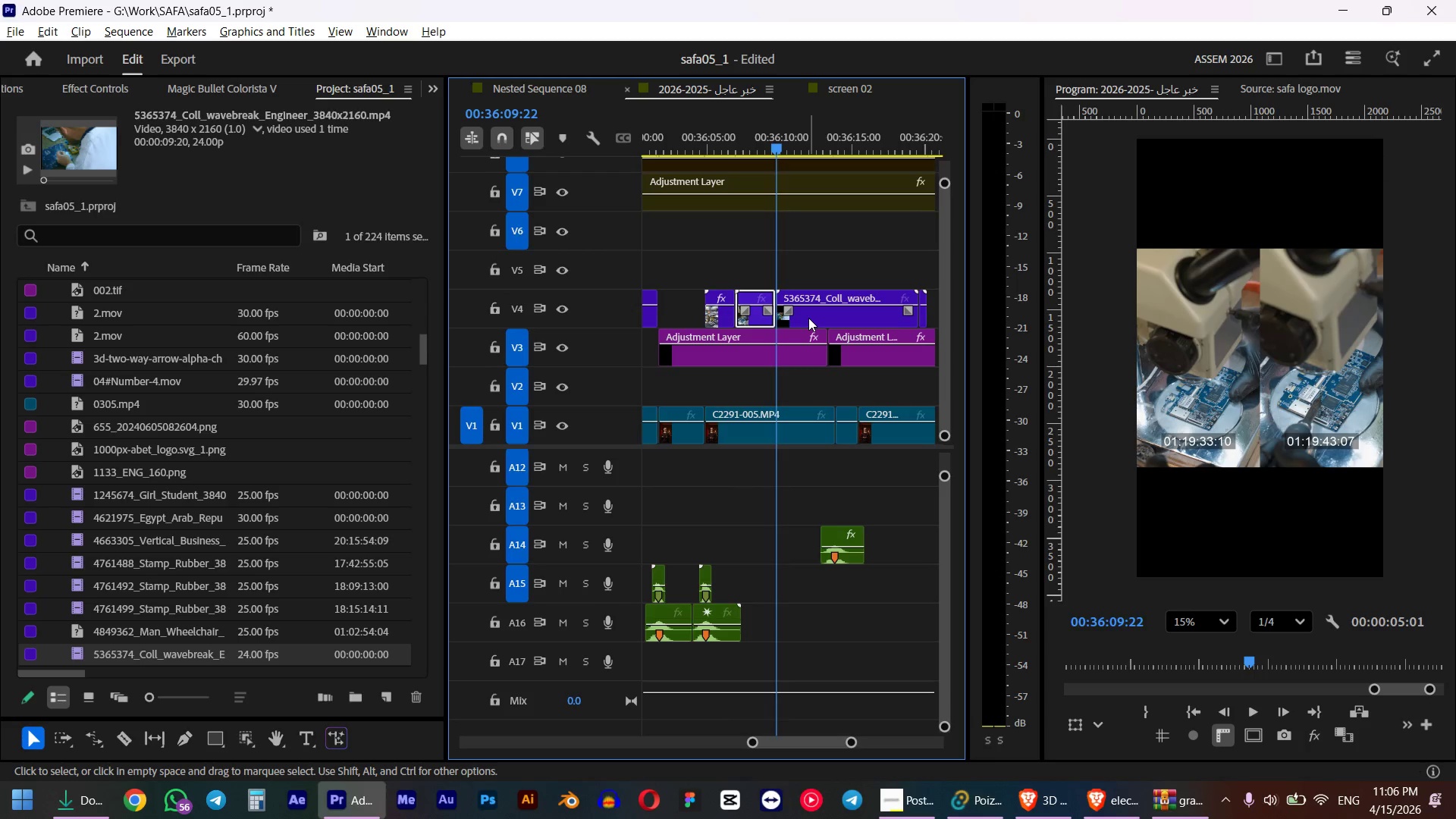 
left_click([808, 313])
 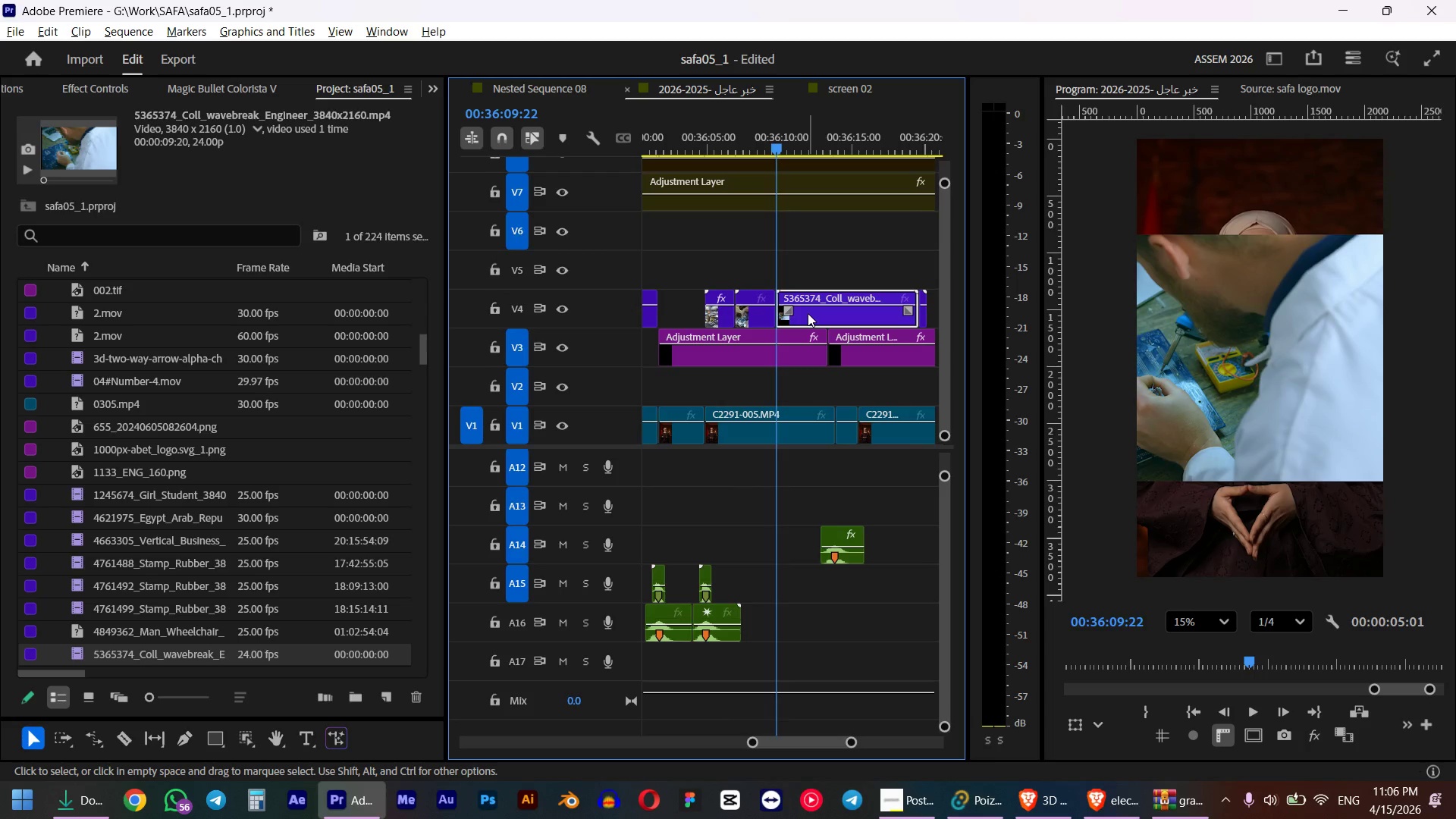 
key(Shift+F)
 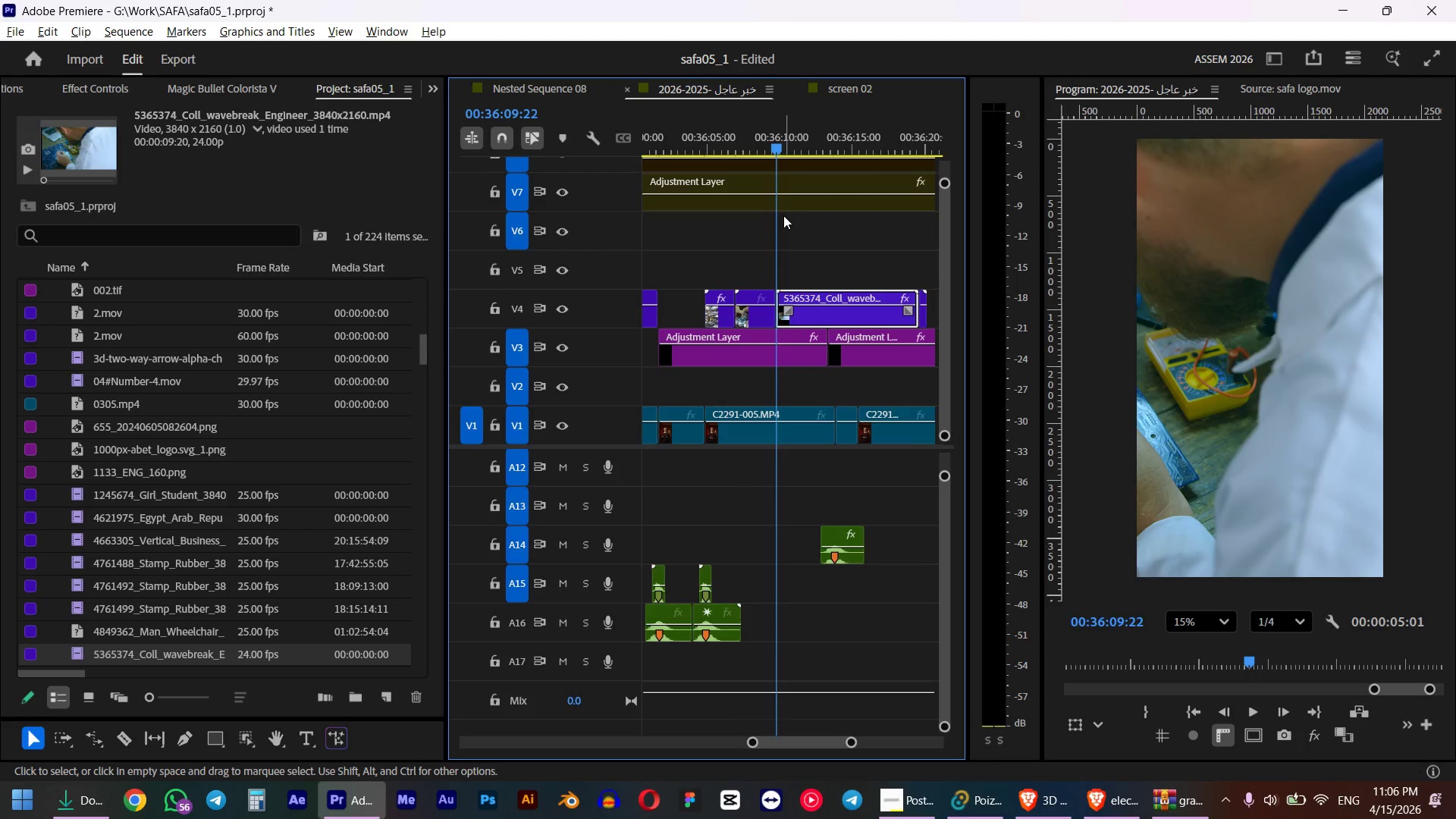 
key(Space)
 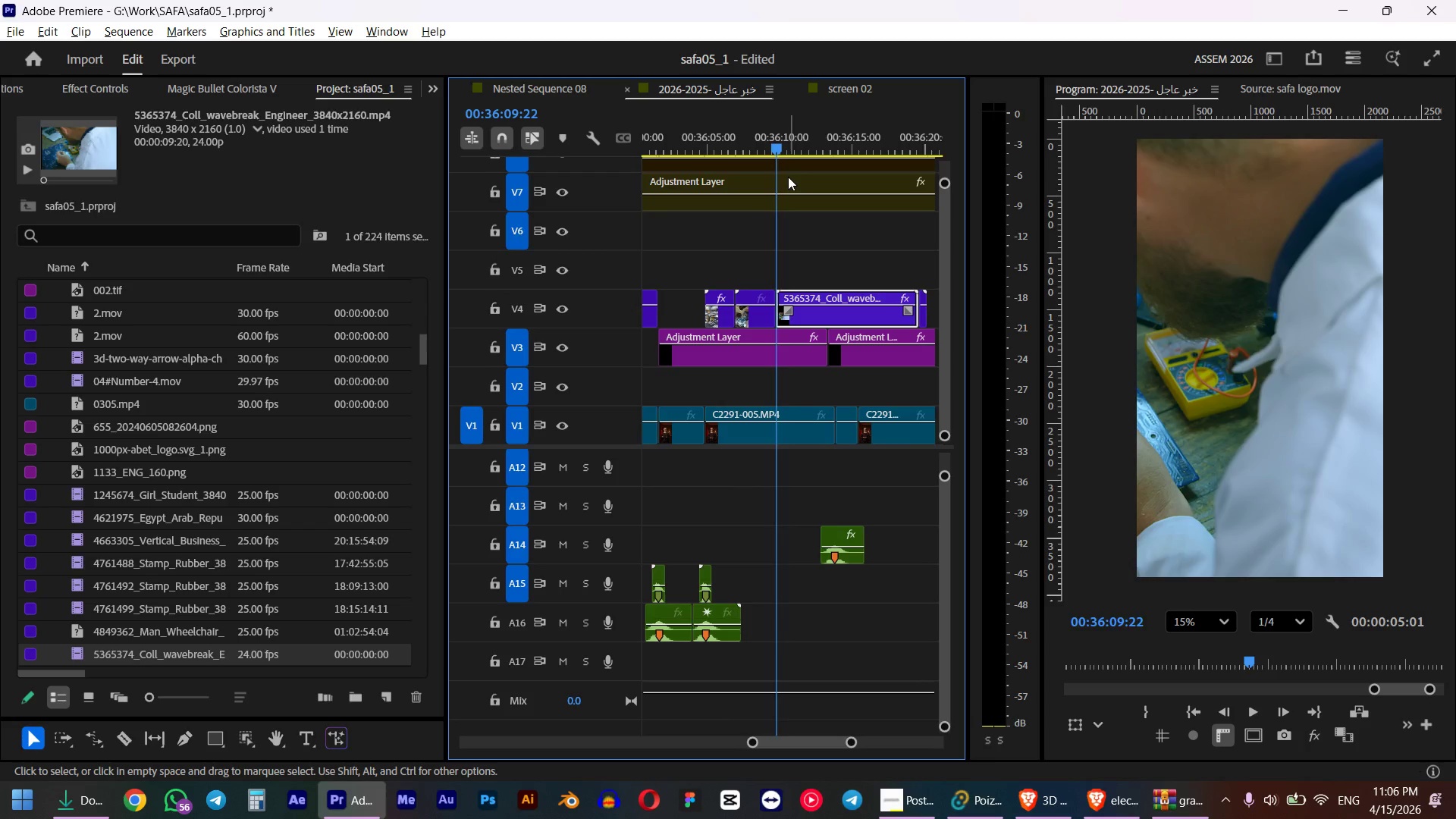 
key(Space)
 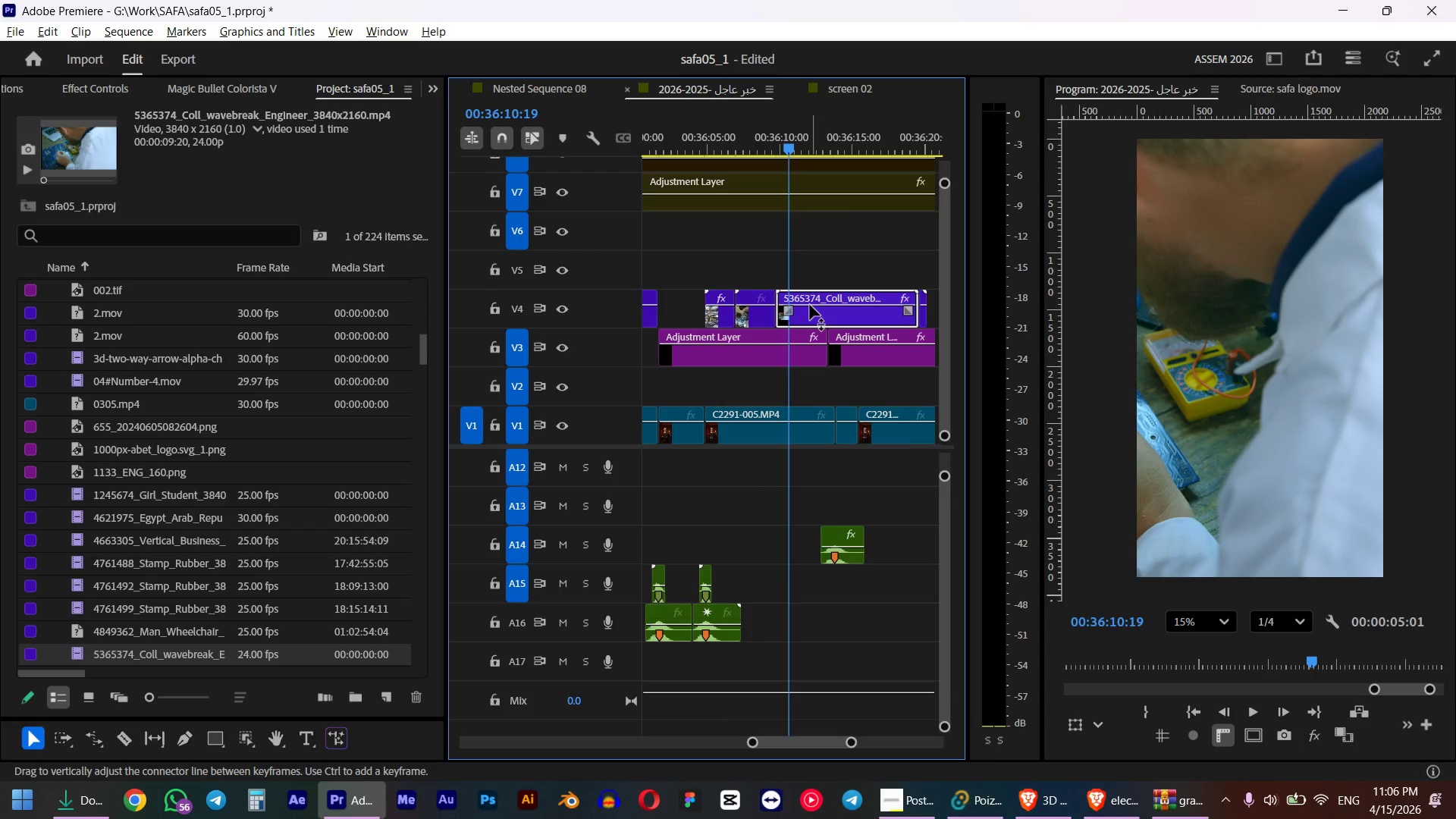 
key(Shift+5)
 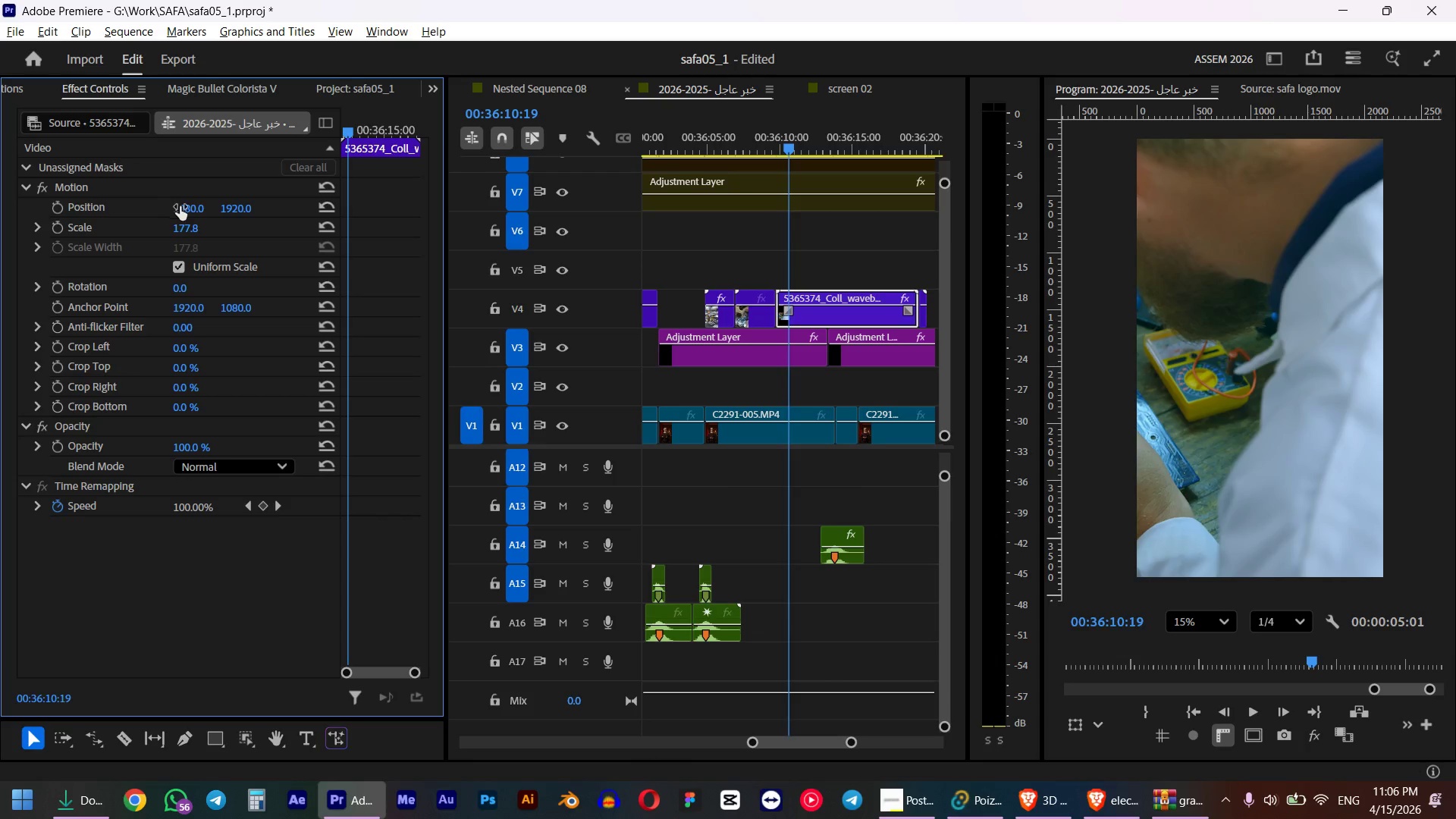 
left_click_drag(start_coordinate=[184, 207], to_coordinate=[1141, 147])
 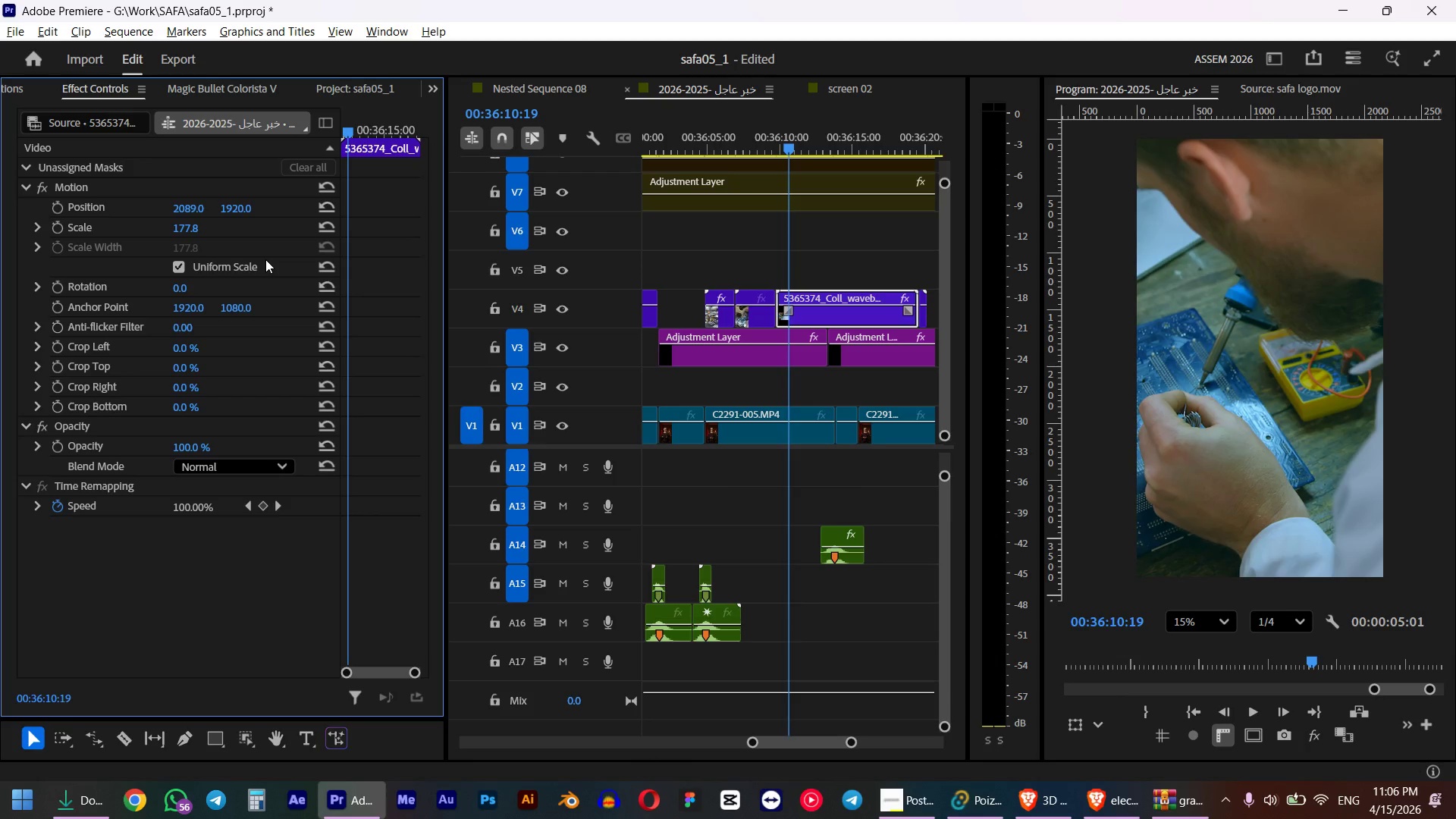 
left_click([765, 143])
 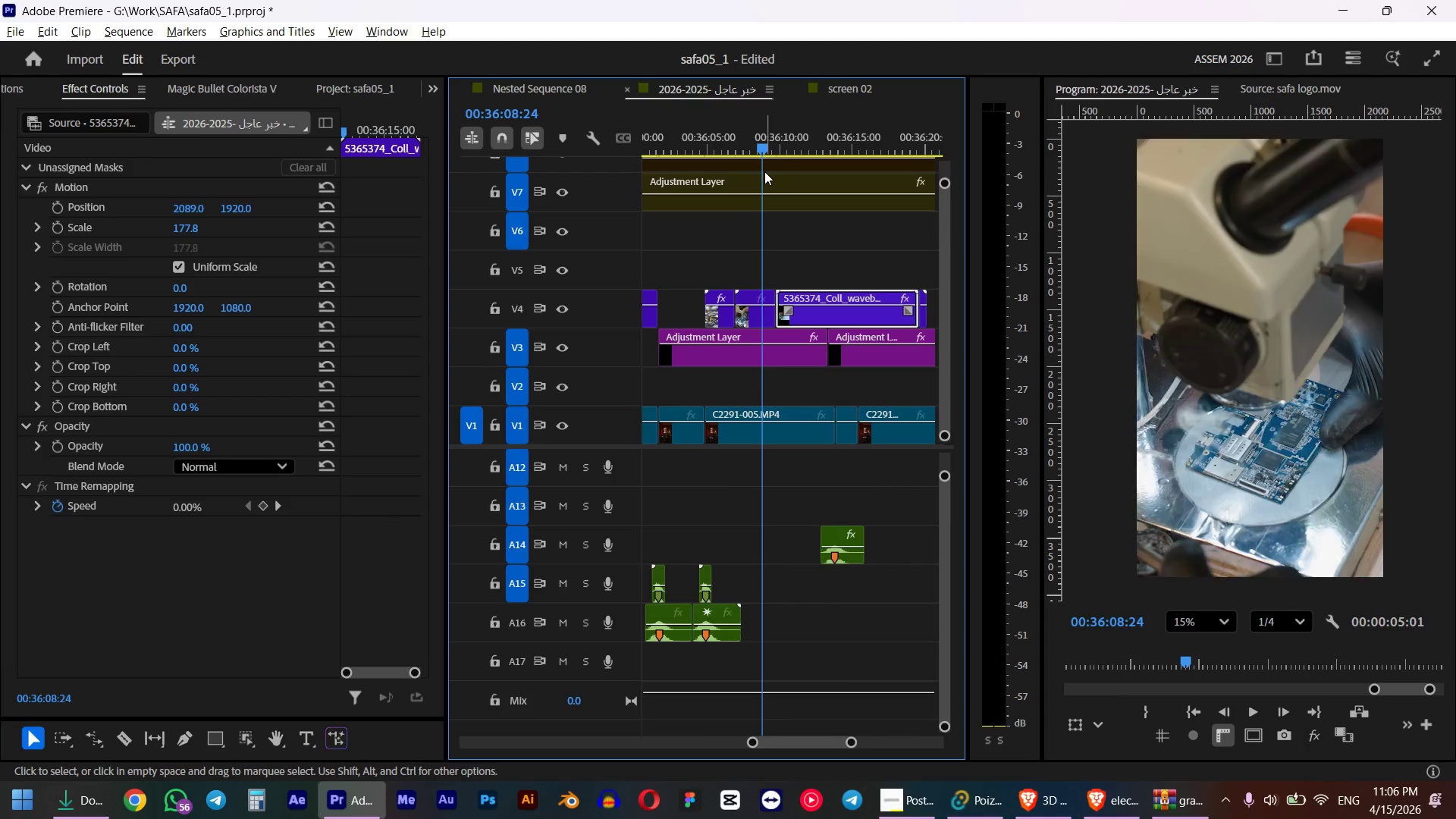 
key(Space)
 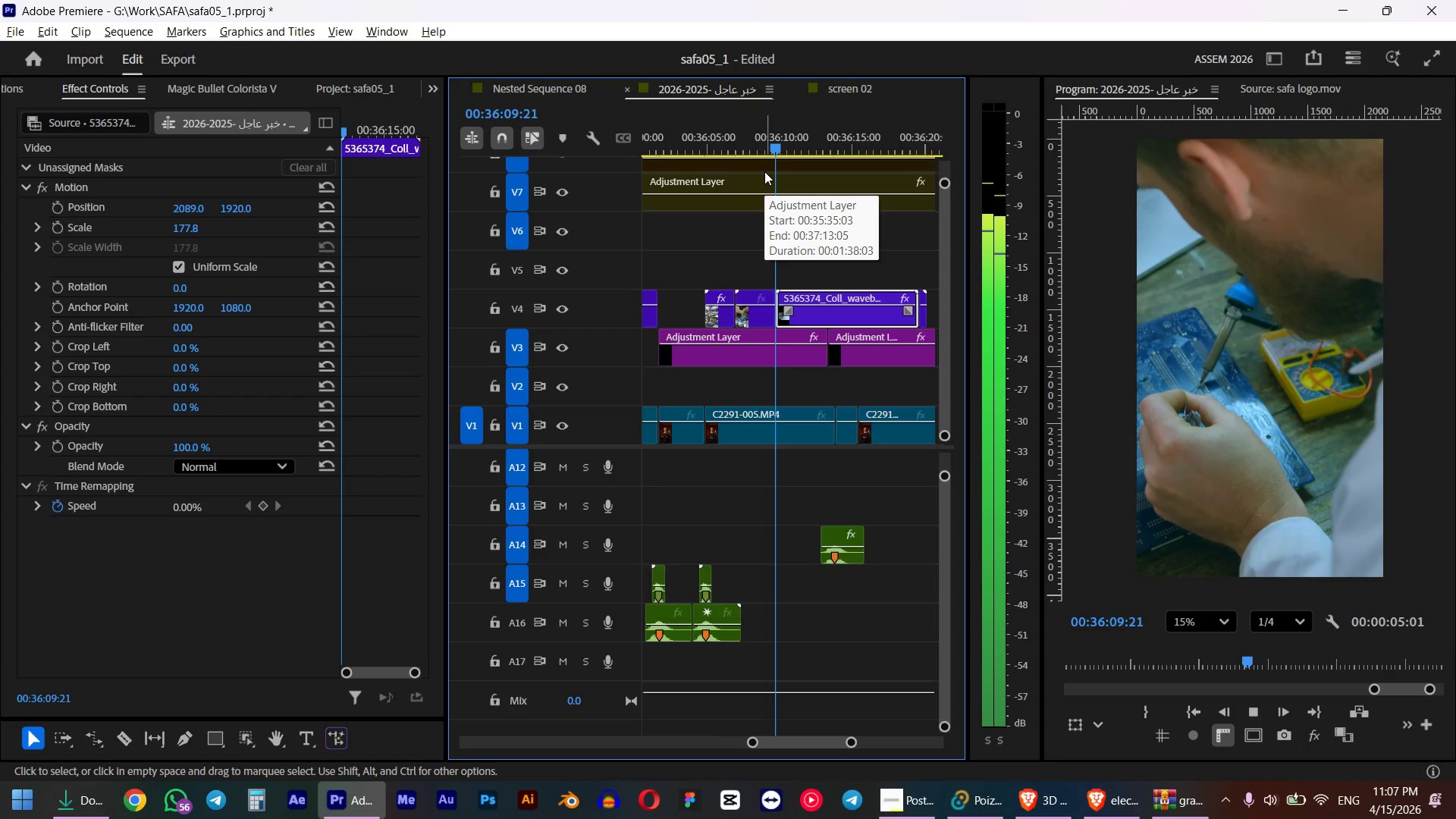 
key(Space)
 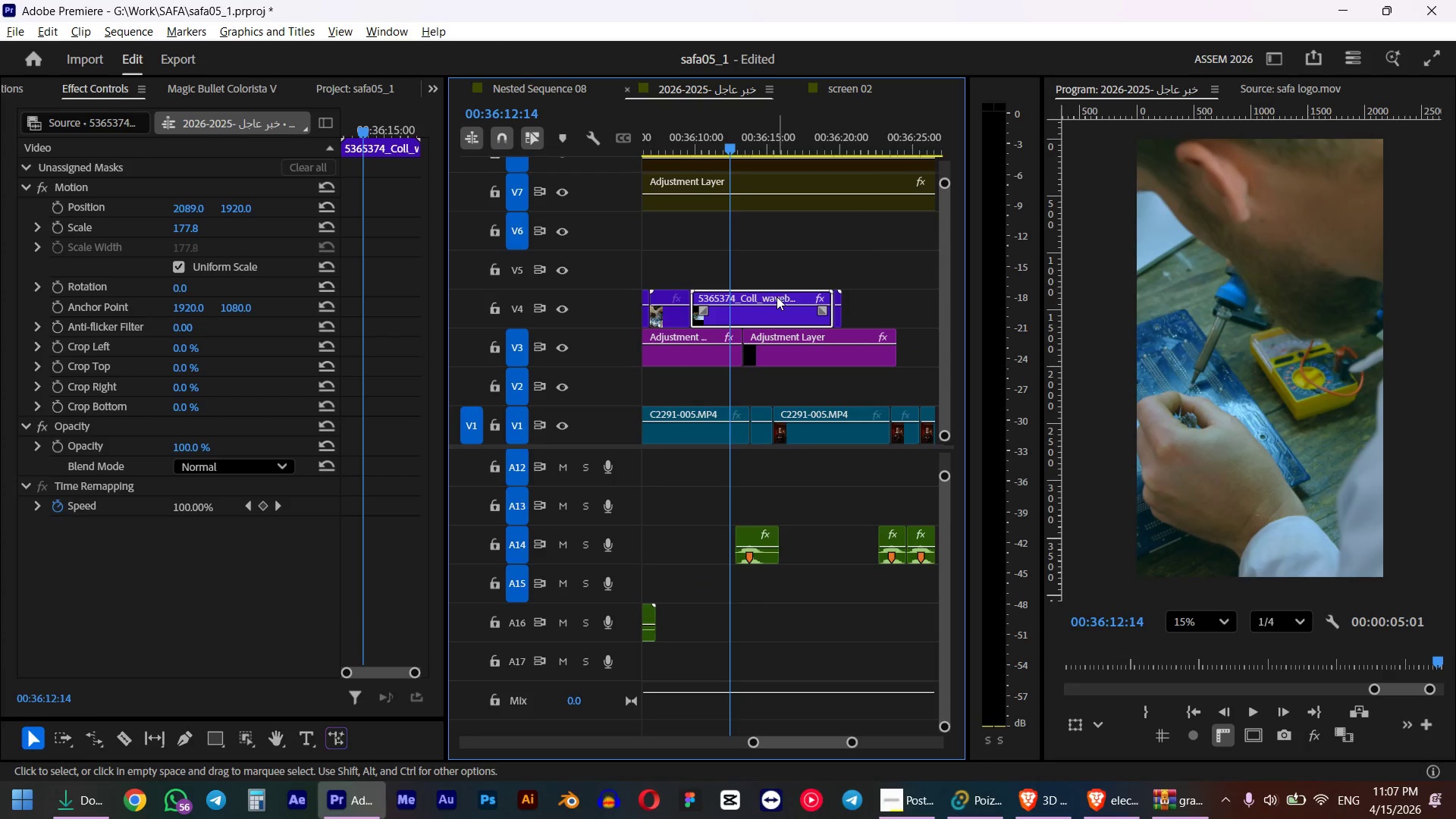 
scroll: coordinate [777, 297], scroll_direction: down, amount: 3.0
 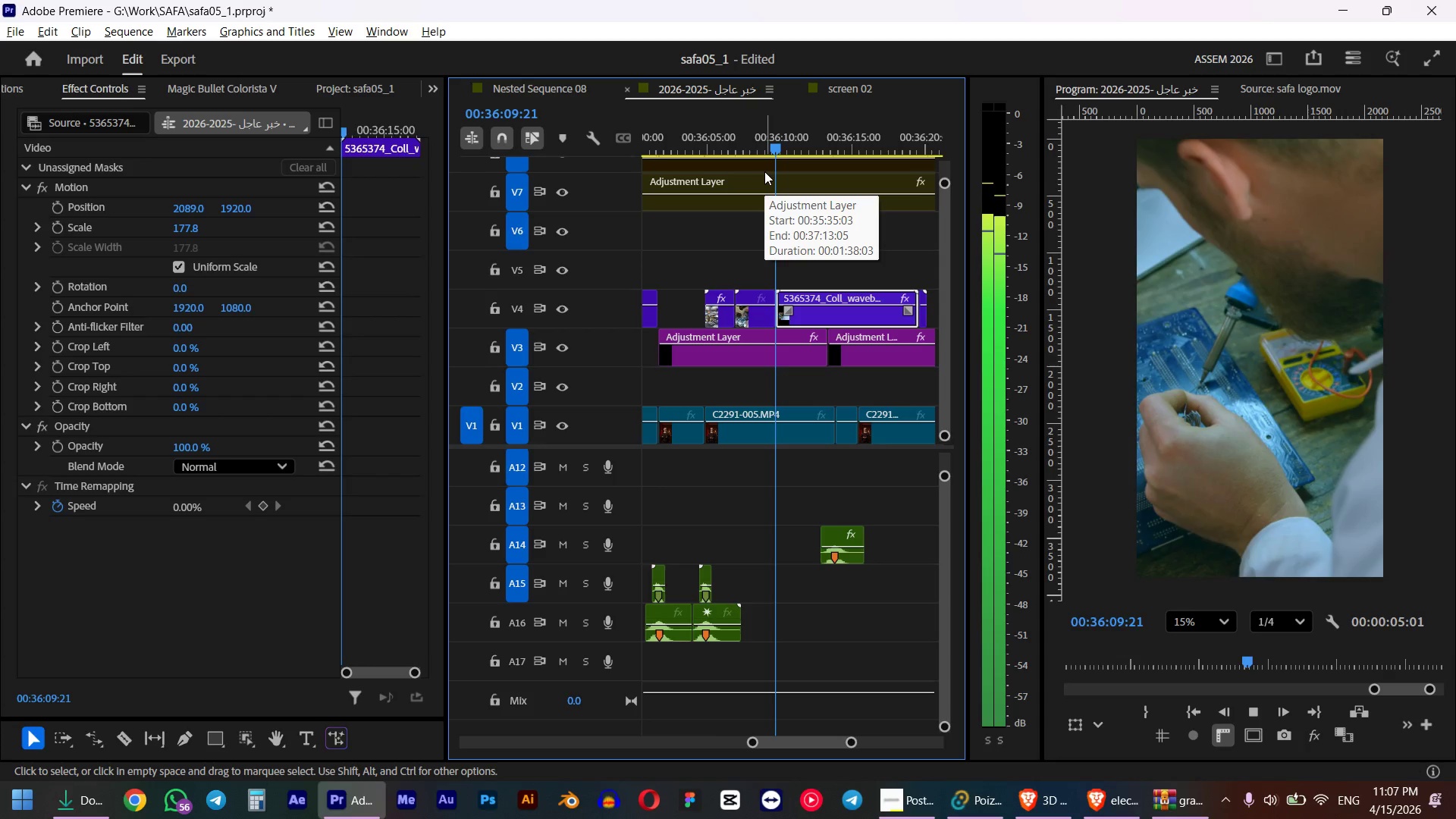 
key(Alt+AltLeft)
 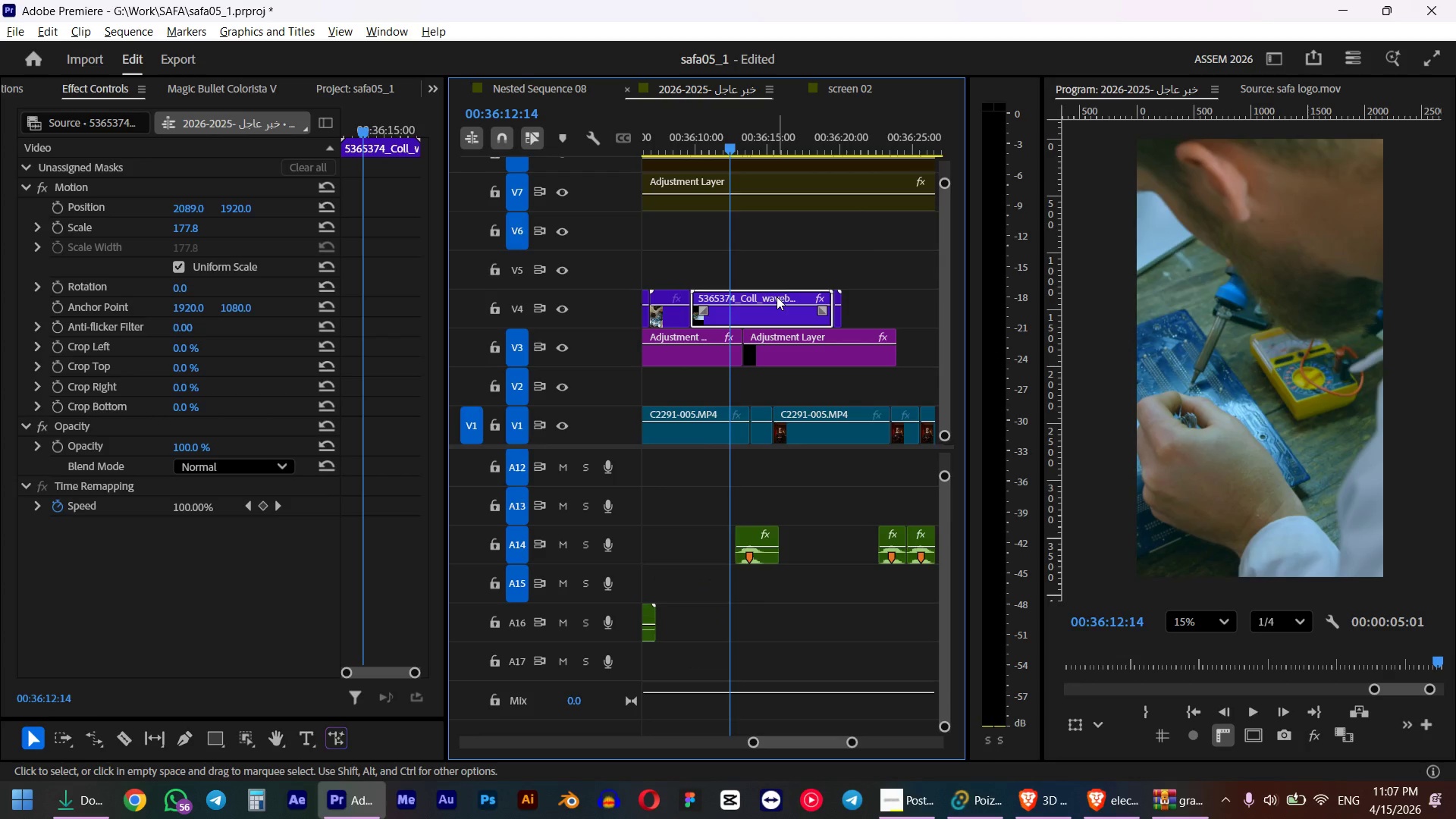 
key(Alt+Tab)
 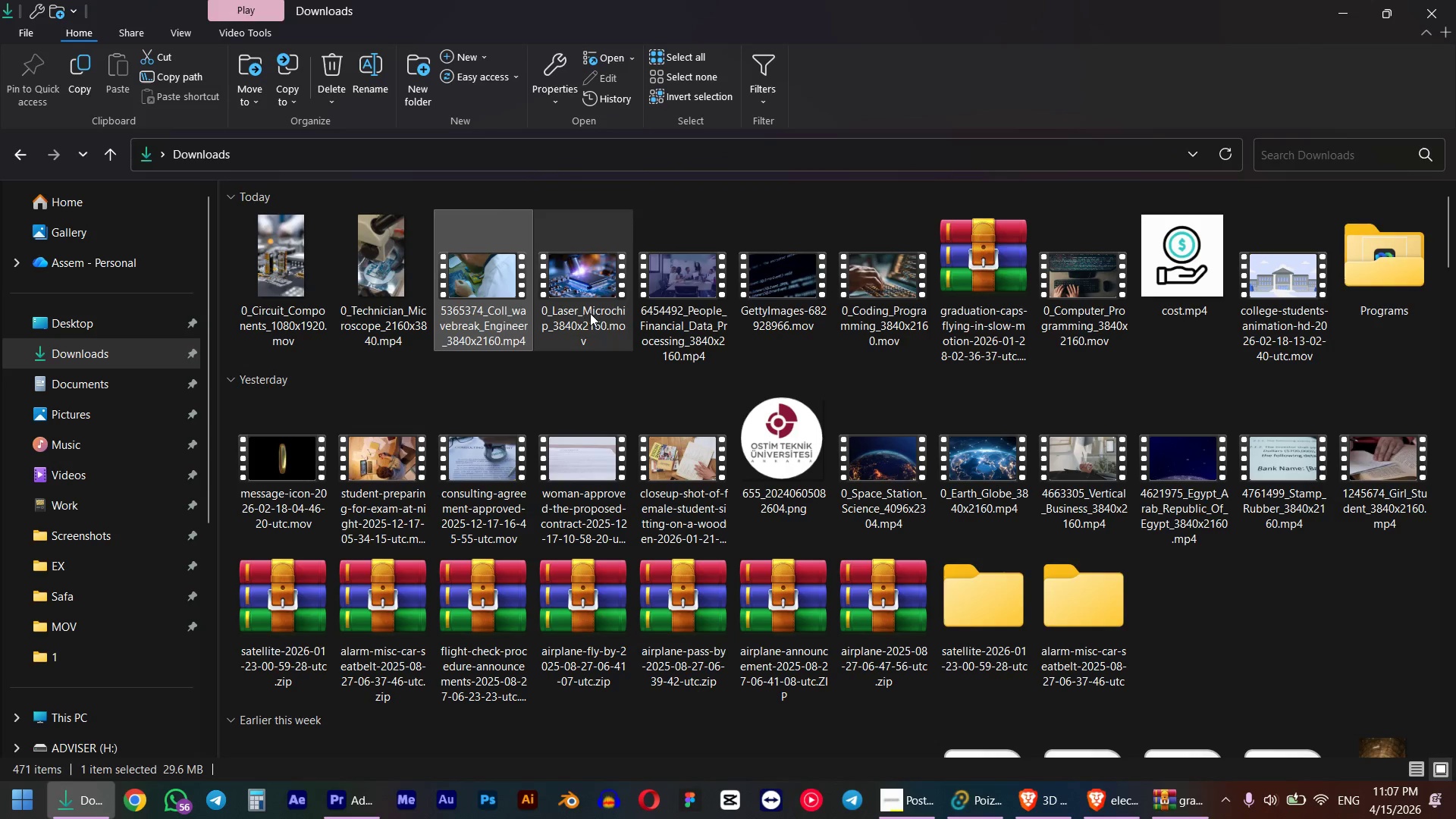 
left_click([585, 303])
 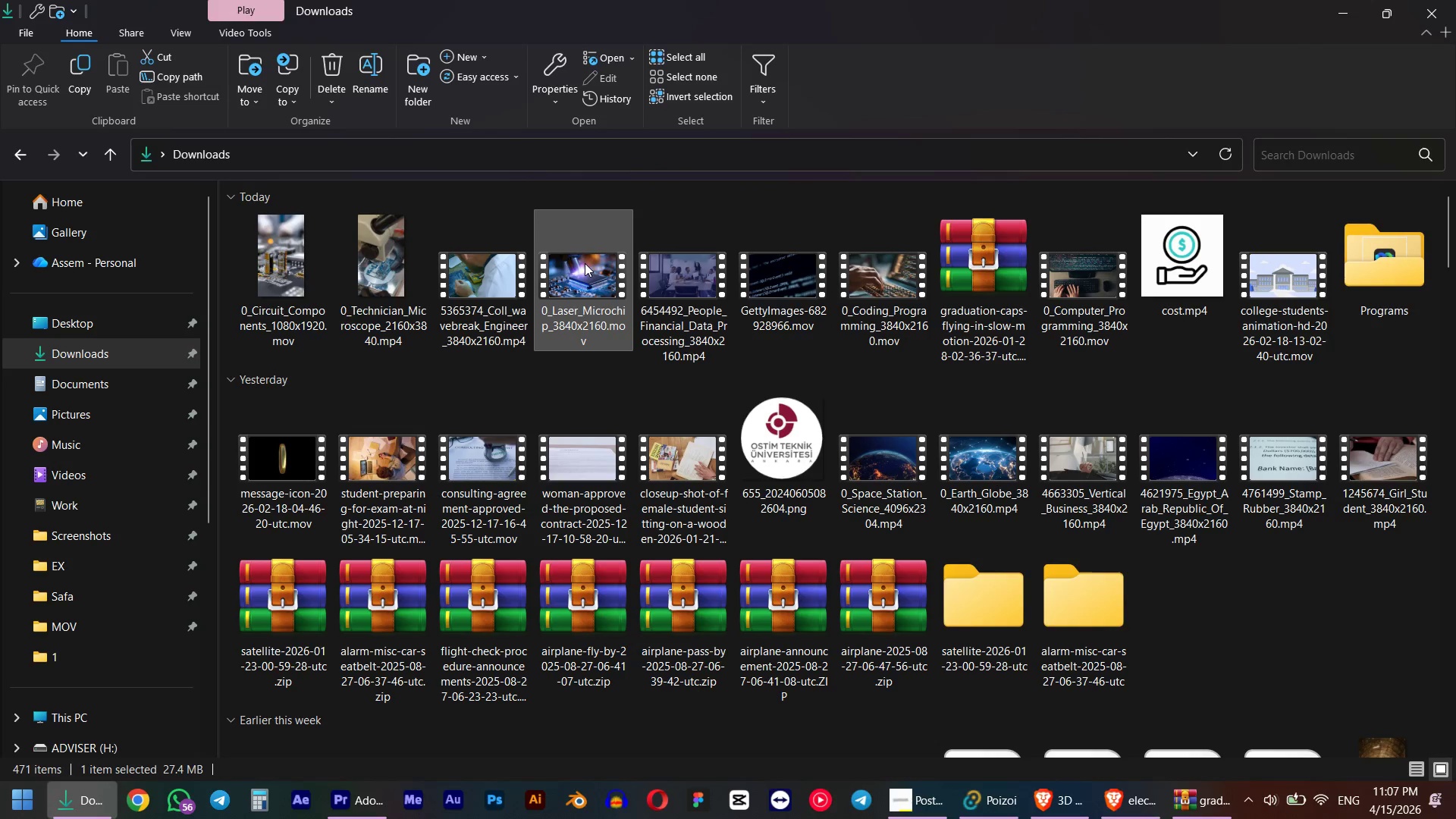 
left_click_drag(start_coordinate=[585, 263], to_coordinate=[715, 278])
 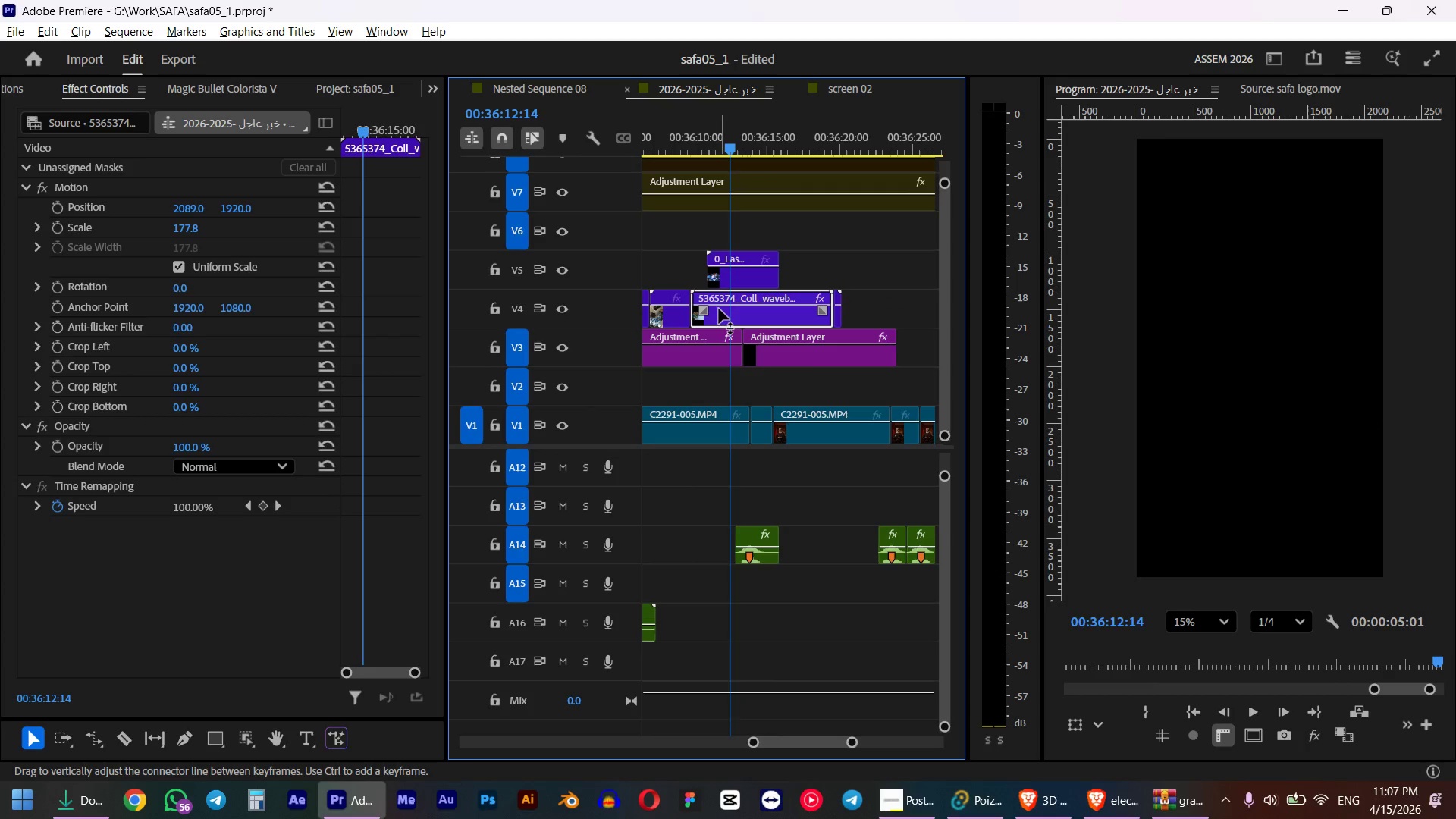 
key(Alt+AltLeft)
 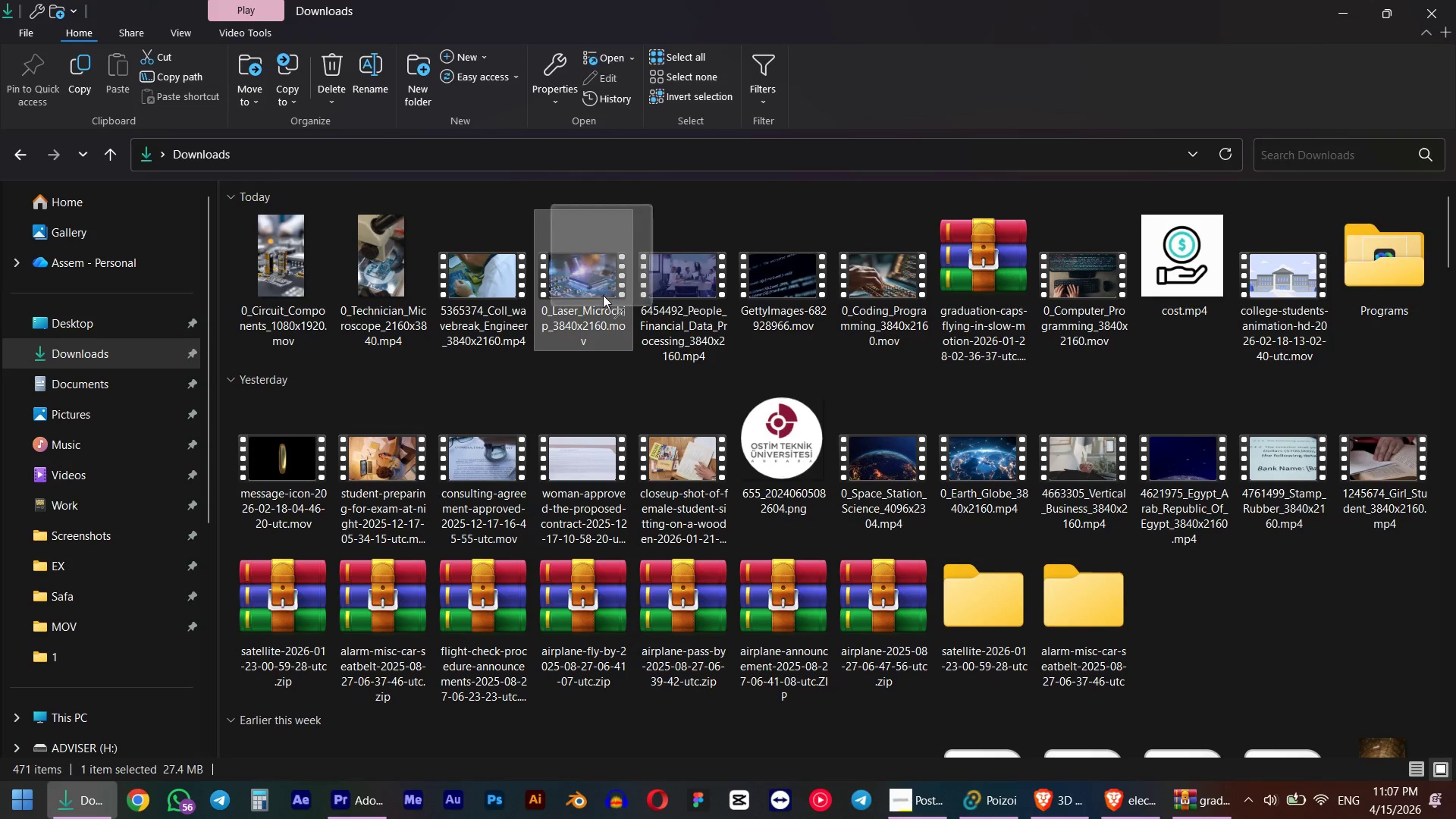 
key(Alt+Tab)
 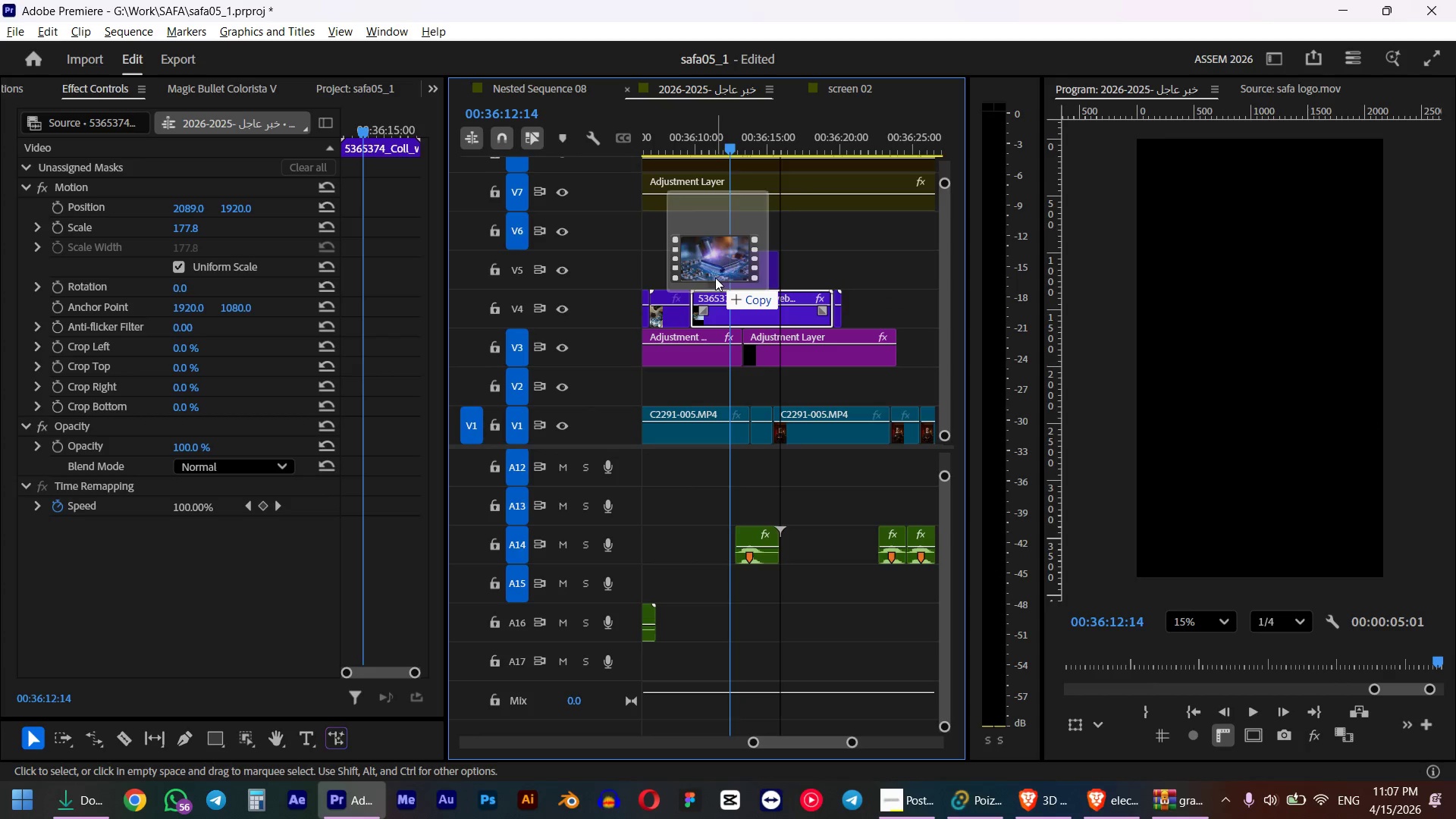 
hold_key(key=AltLeft, duration=0.47)
scroll: coordinate [698, 295], scroll_direction: up, amount: 4.0
 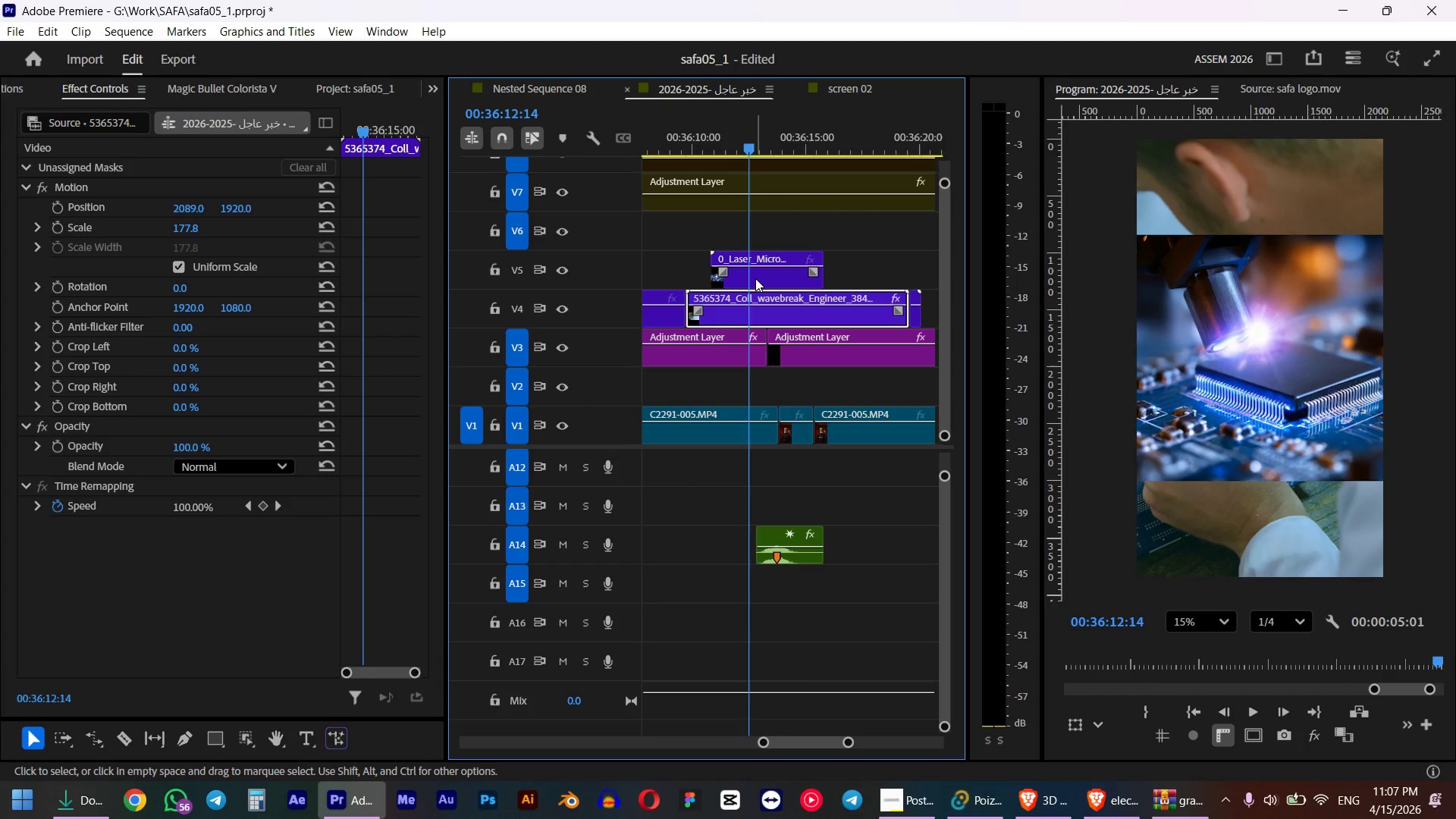 
left_click_drag(start_coordinate=[759, 278], to_coordinate=[777, 307])
 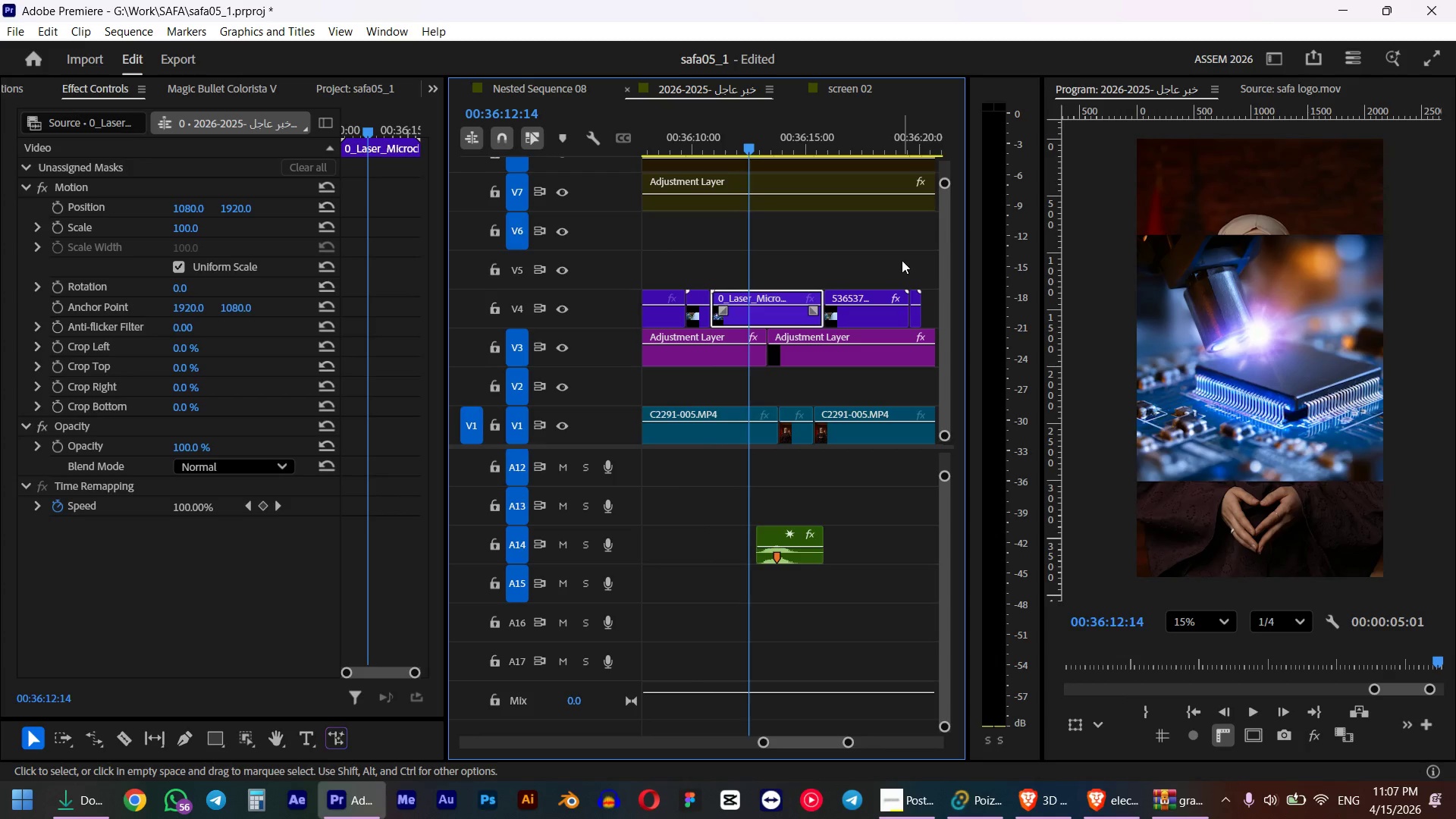 
left_click_drag(start_coordinate=[921, 244], to_coordinate=[789, 312])
 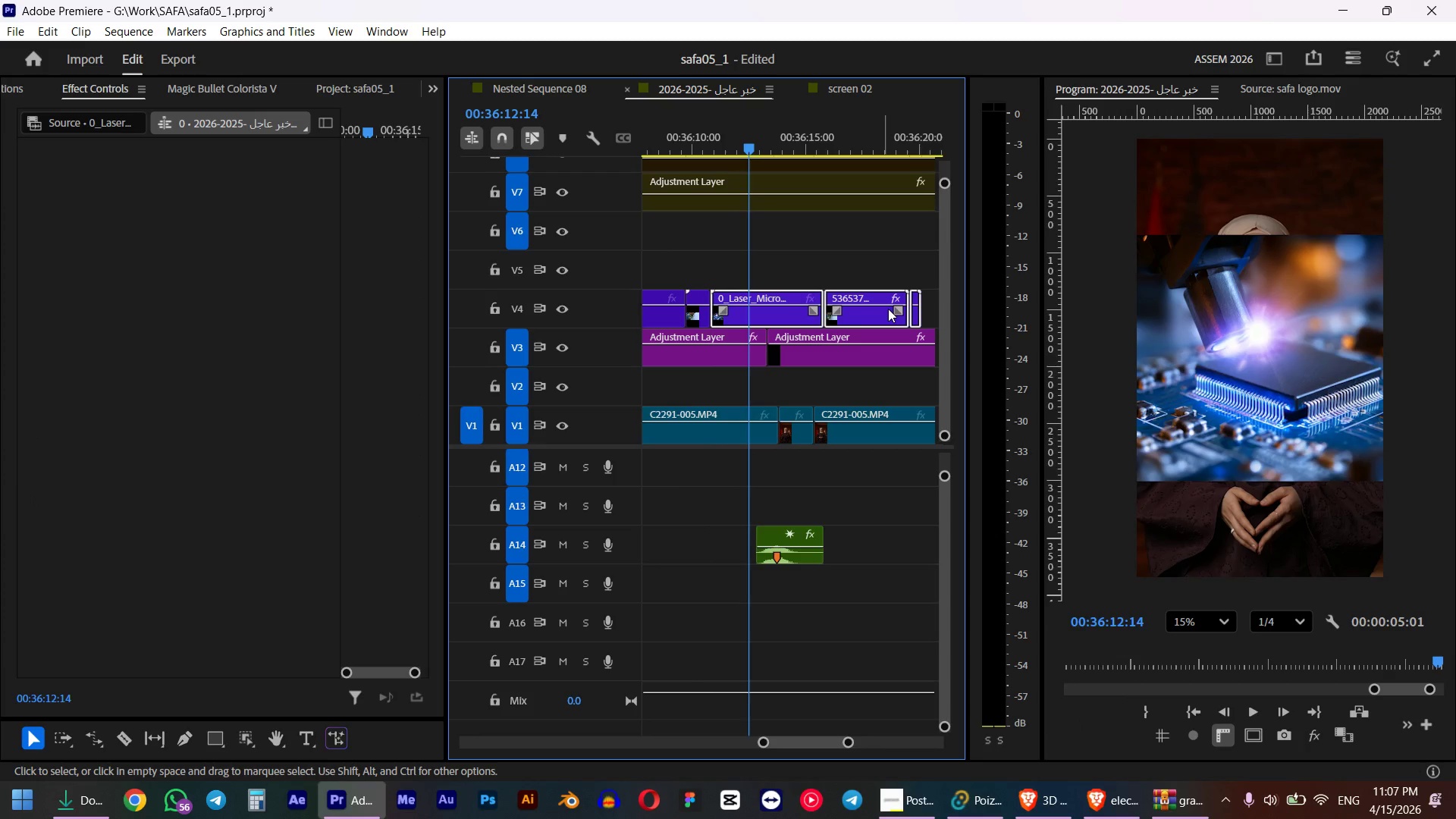 
left_click_drag(start_coordinate=[920, 241], to_coordinate=[871, 305])
 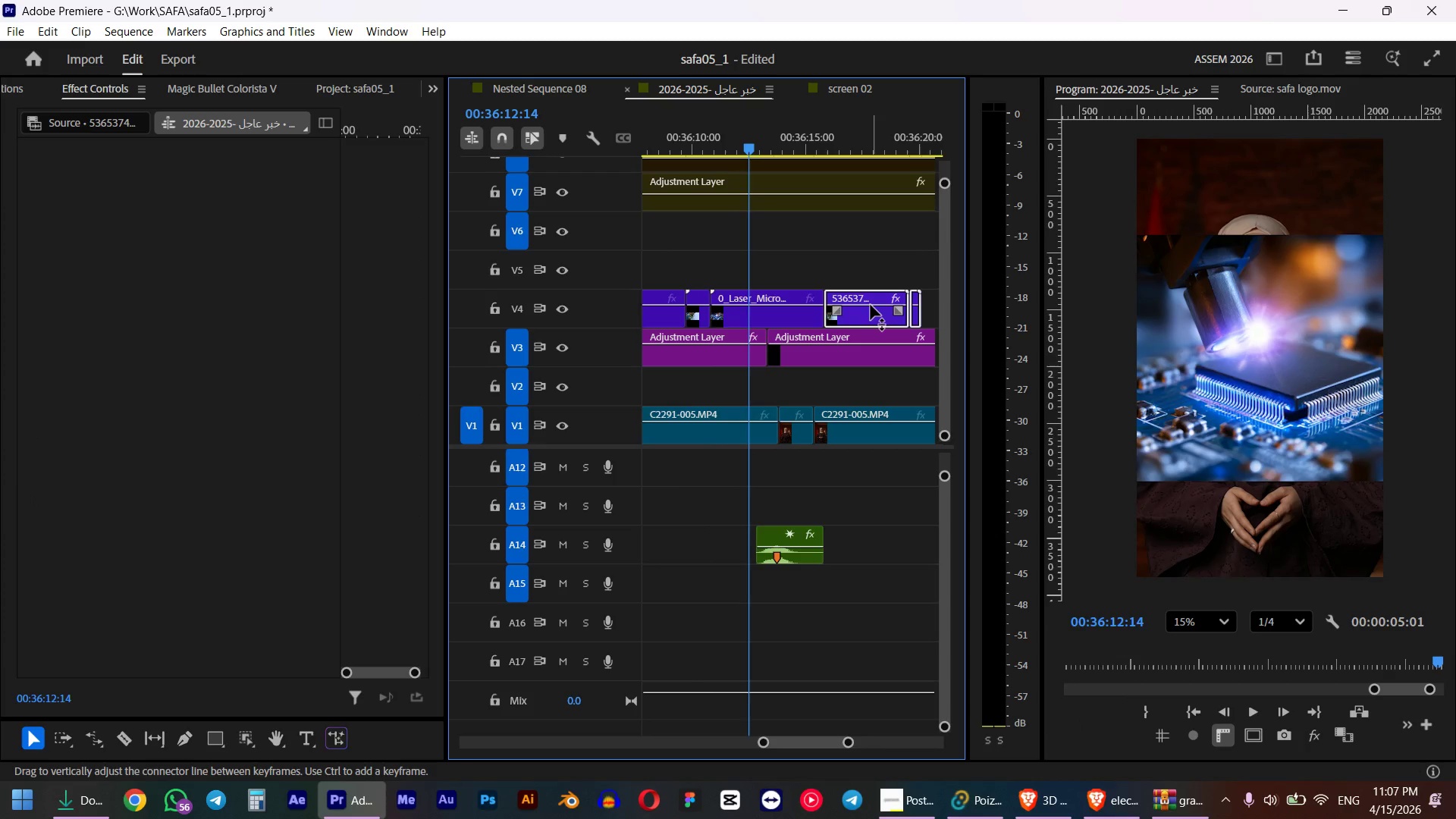 
key(Delete)
 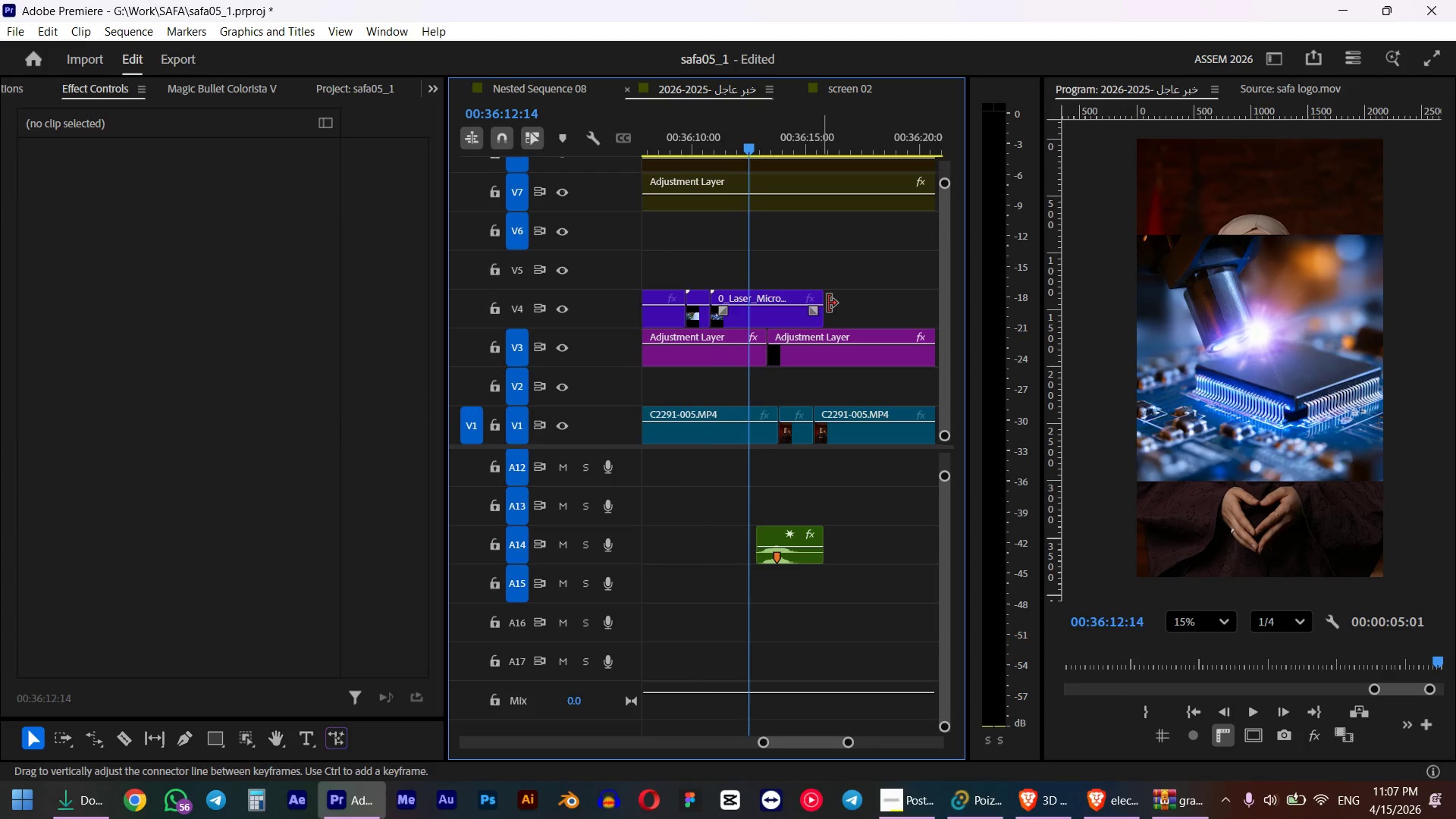 
left_click_drag(start_coordinate=[829, 304], to_coordinate=[768, 312])
 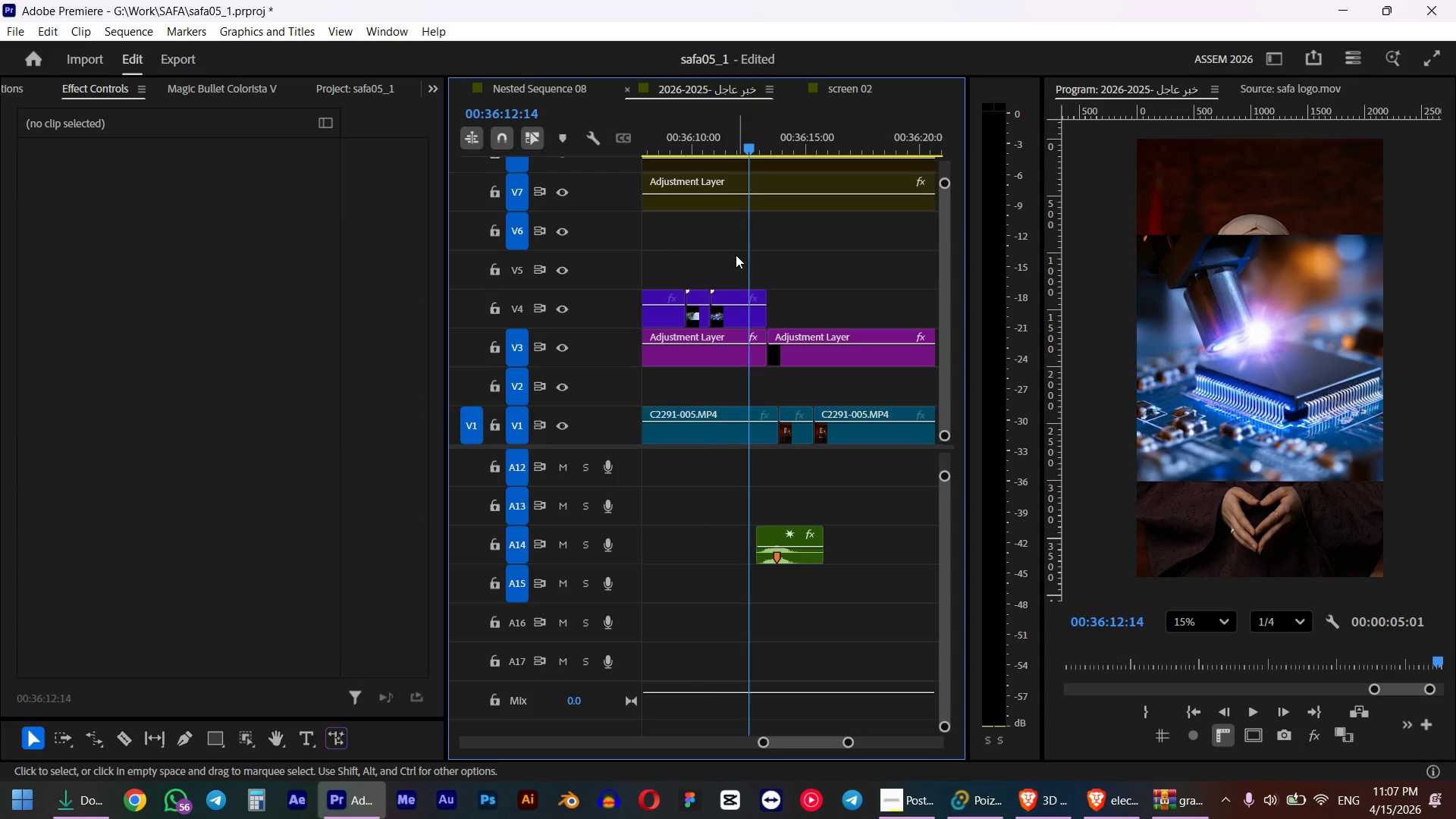 
left_click([730, 321])
 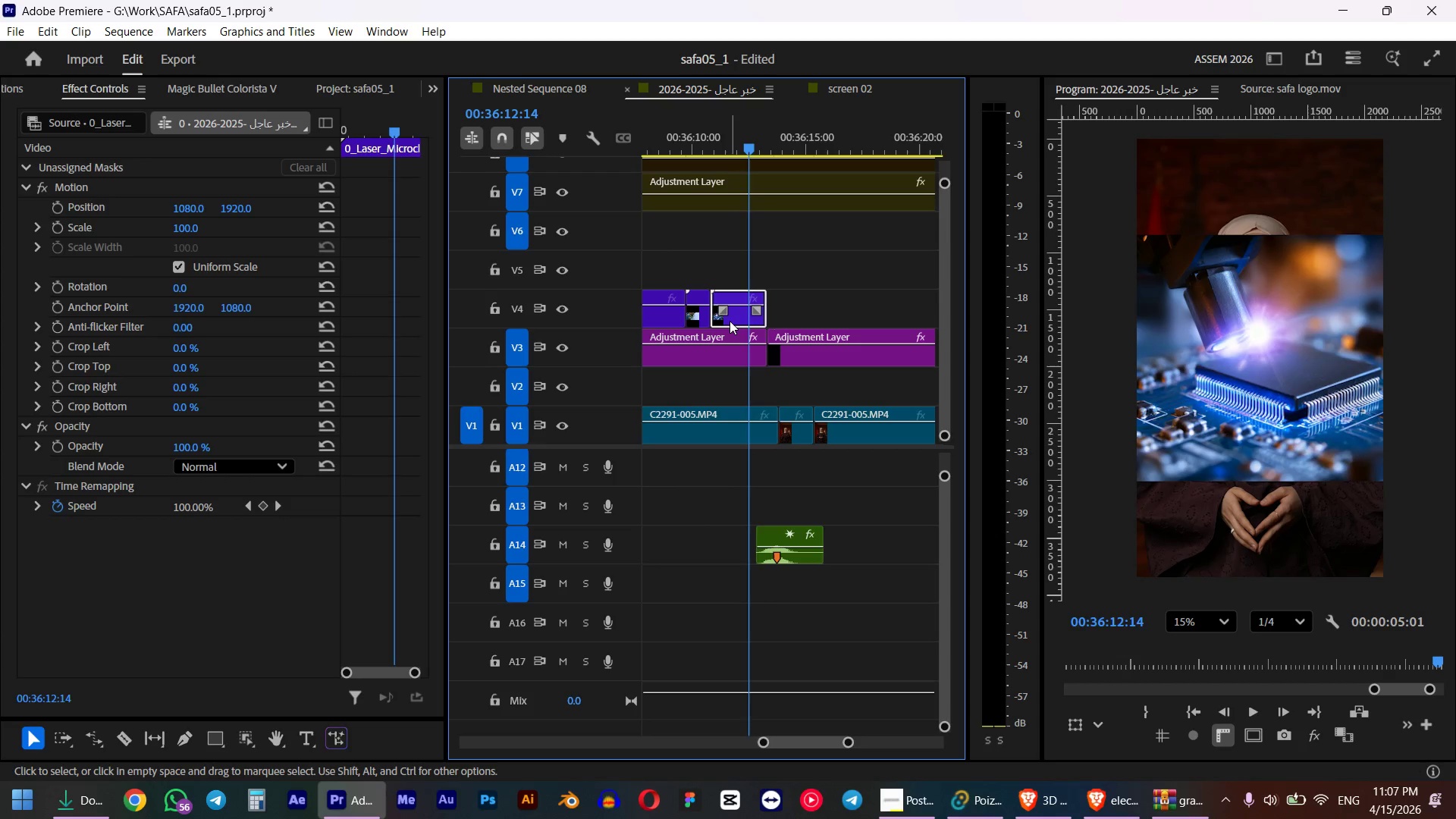 
key(Shift+F)
 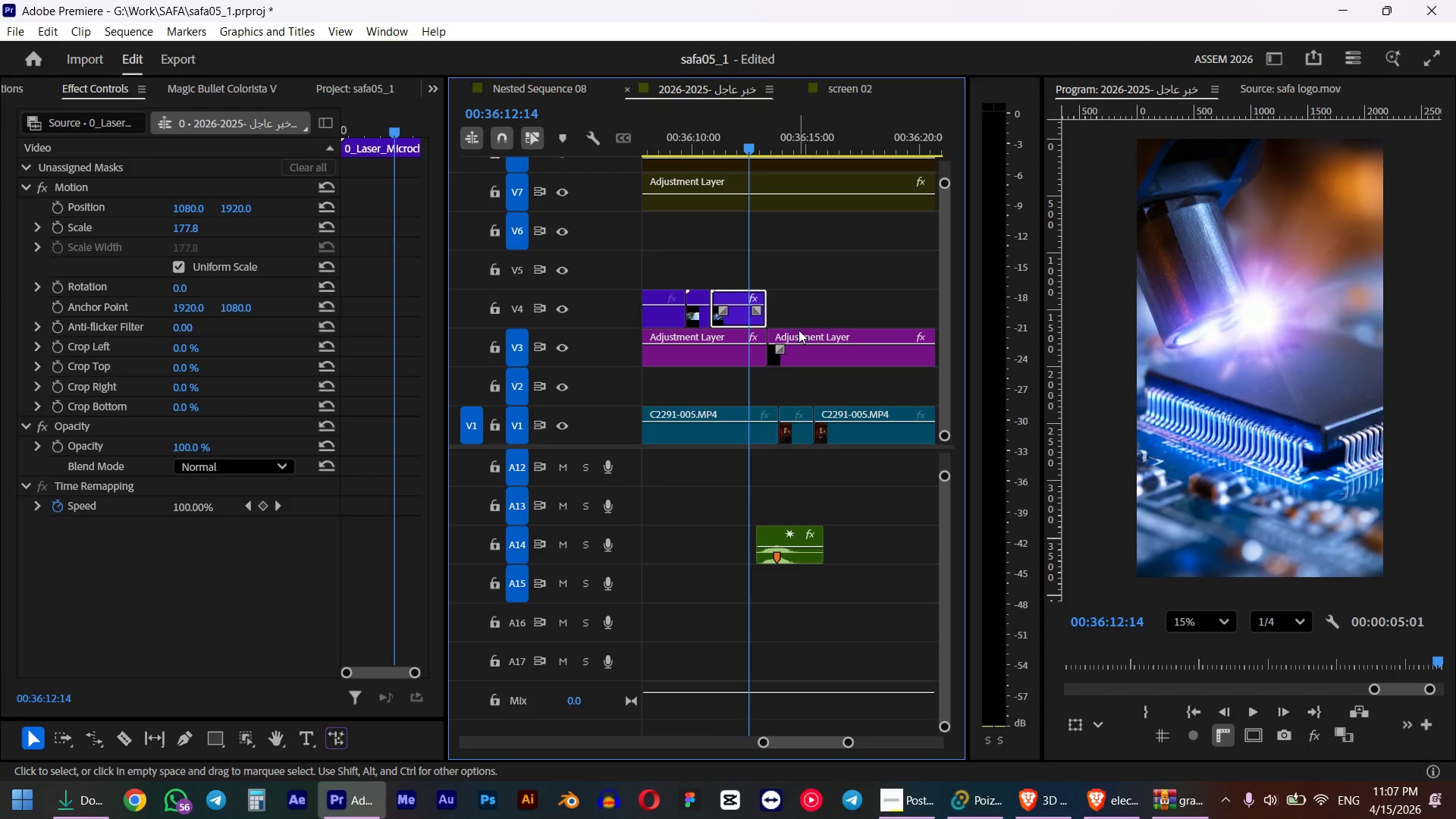 
scroll: coordinate [801, 326], scroll_direction: up, amount: 5.0
 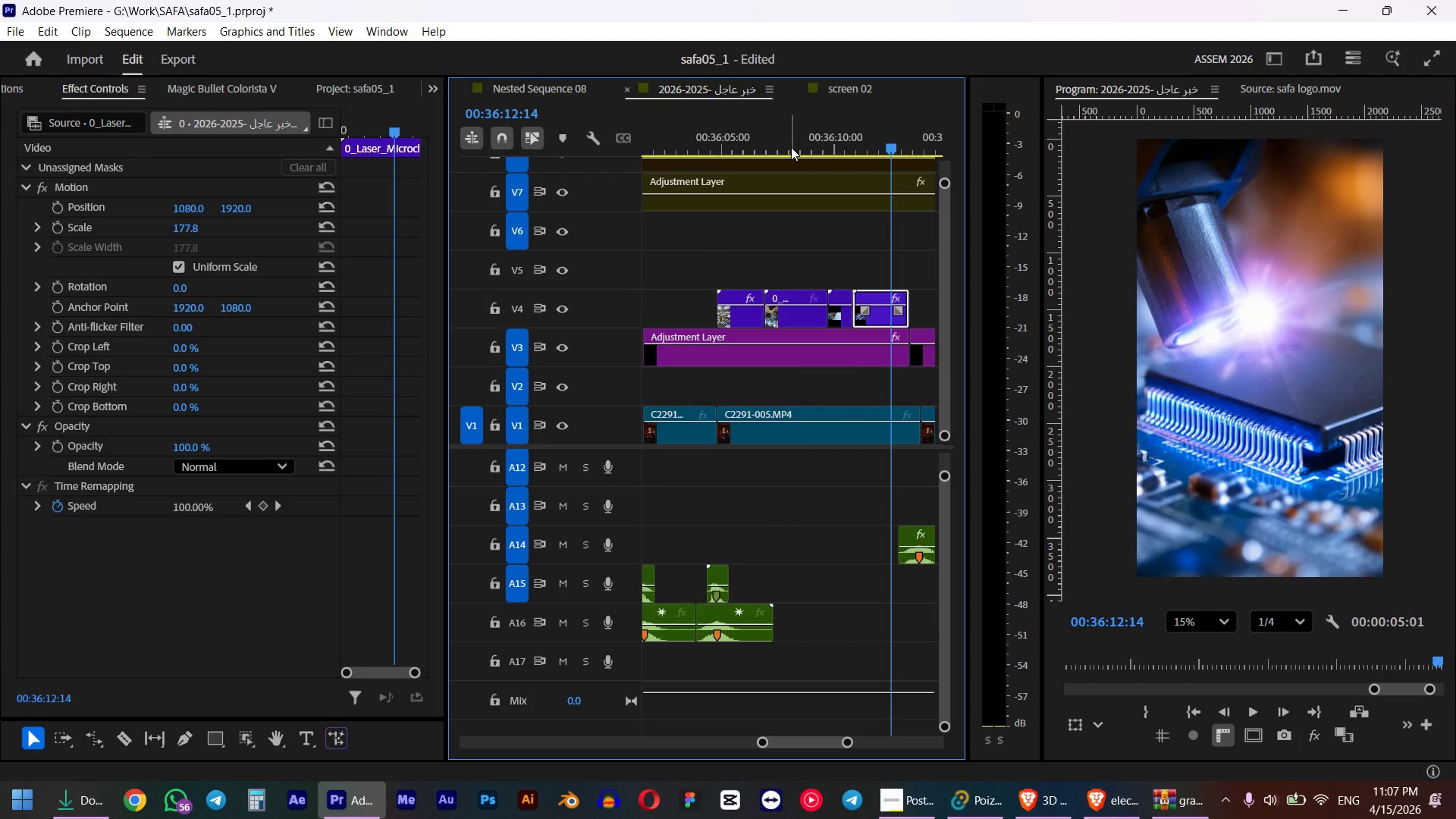 
left_click([791, 146])
 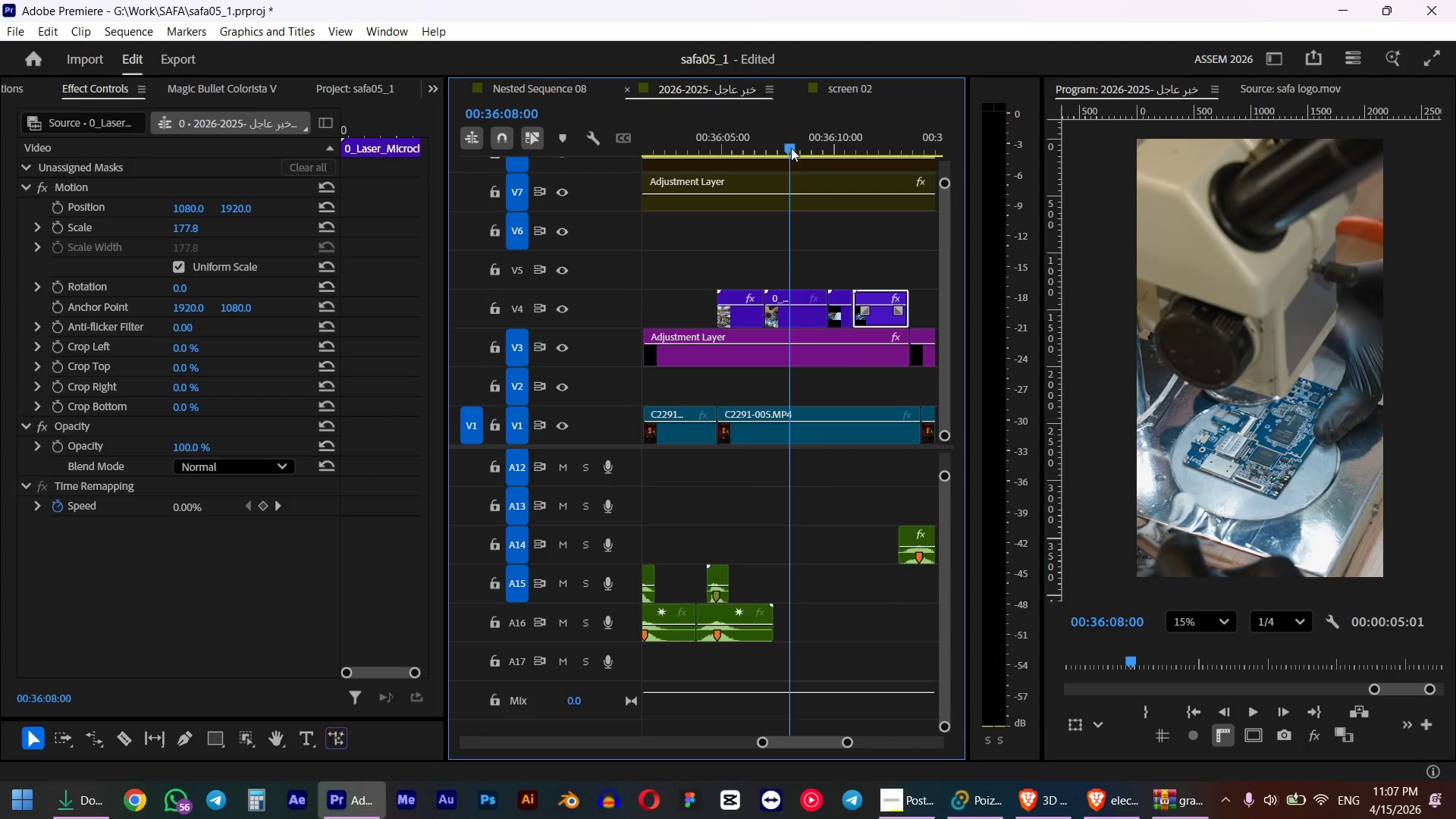 
key(Space)
 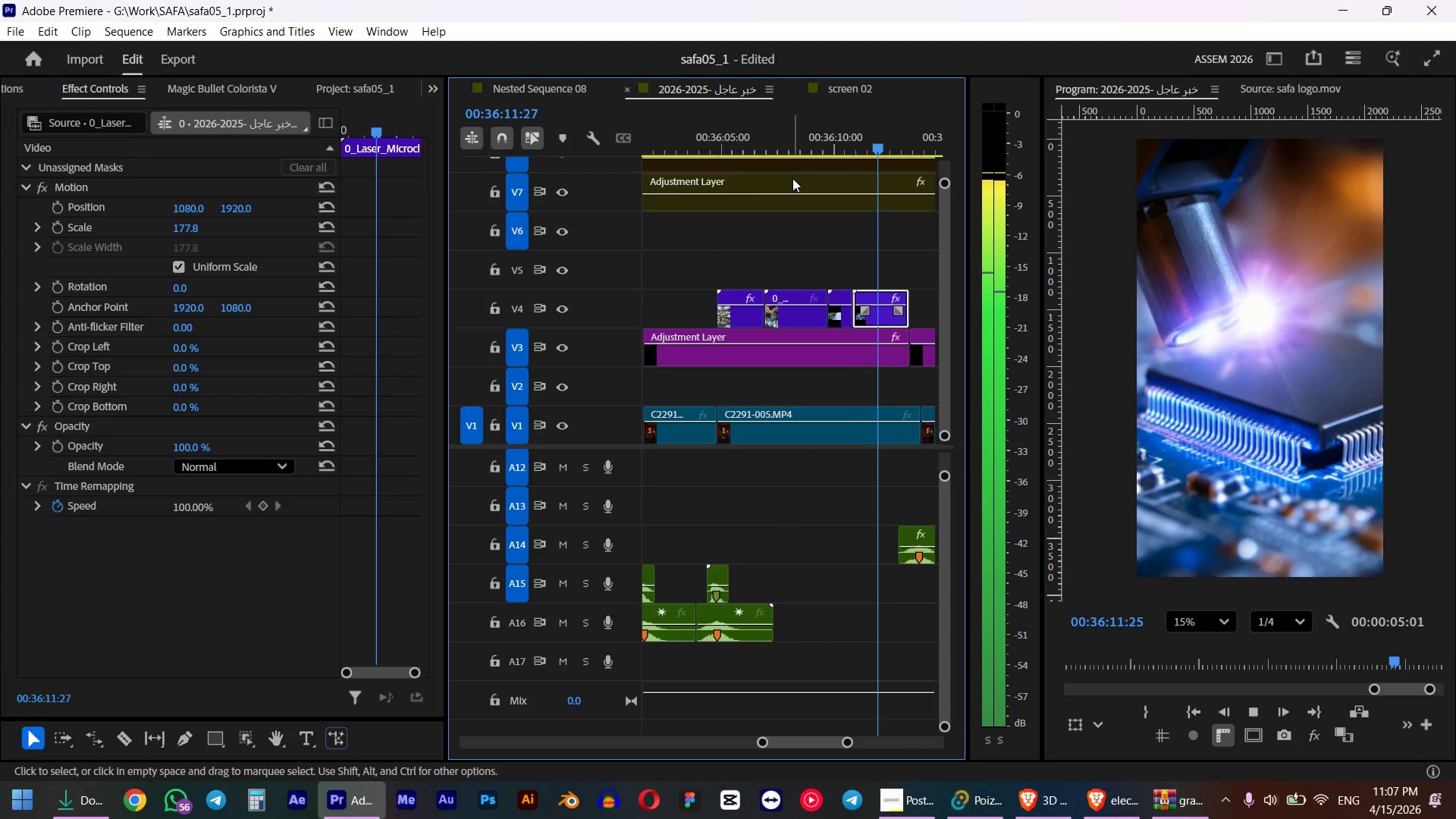 
wait(6.81)
 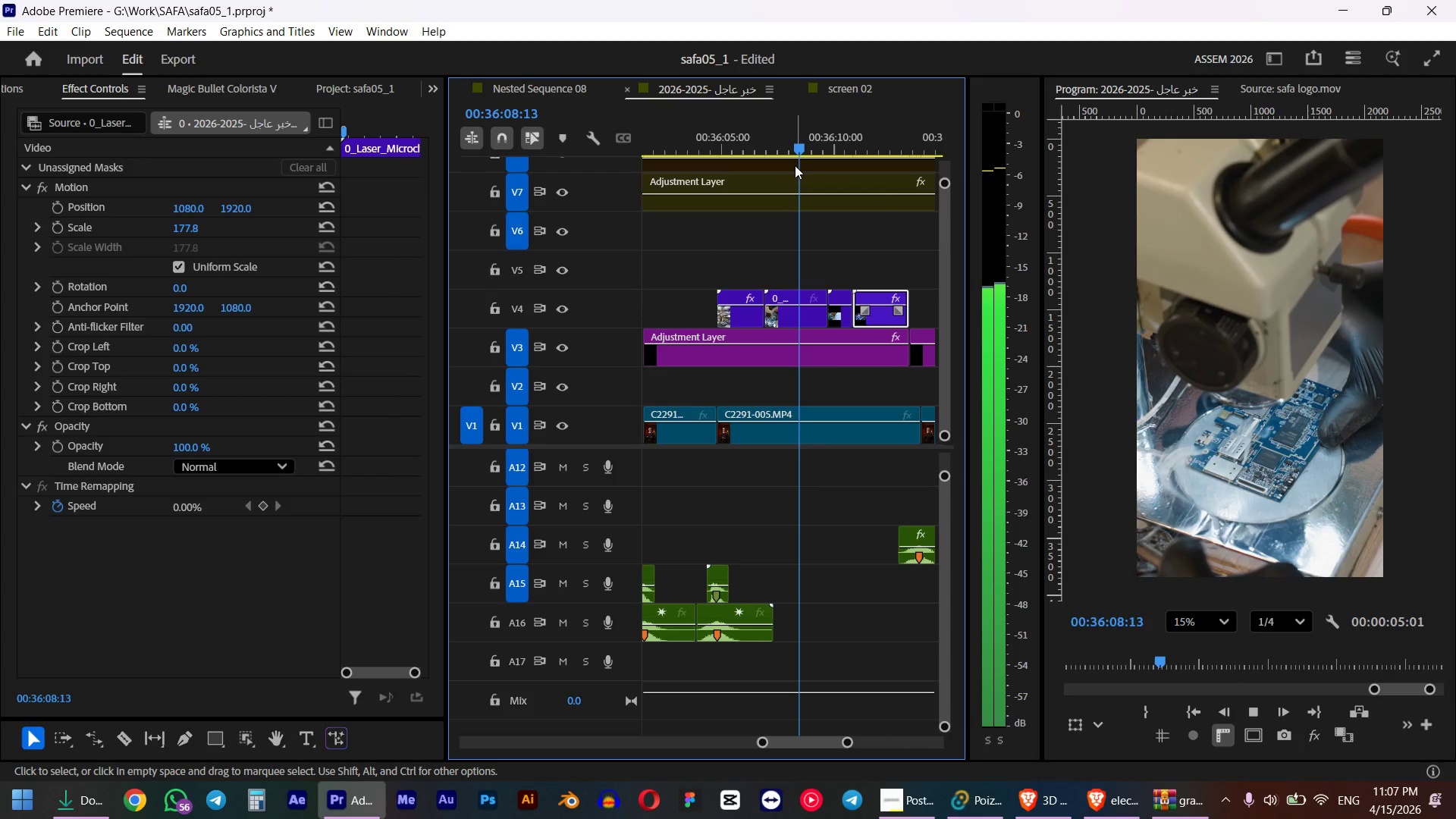 
key(Space)
 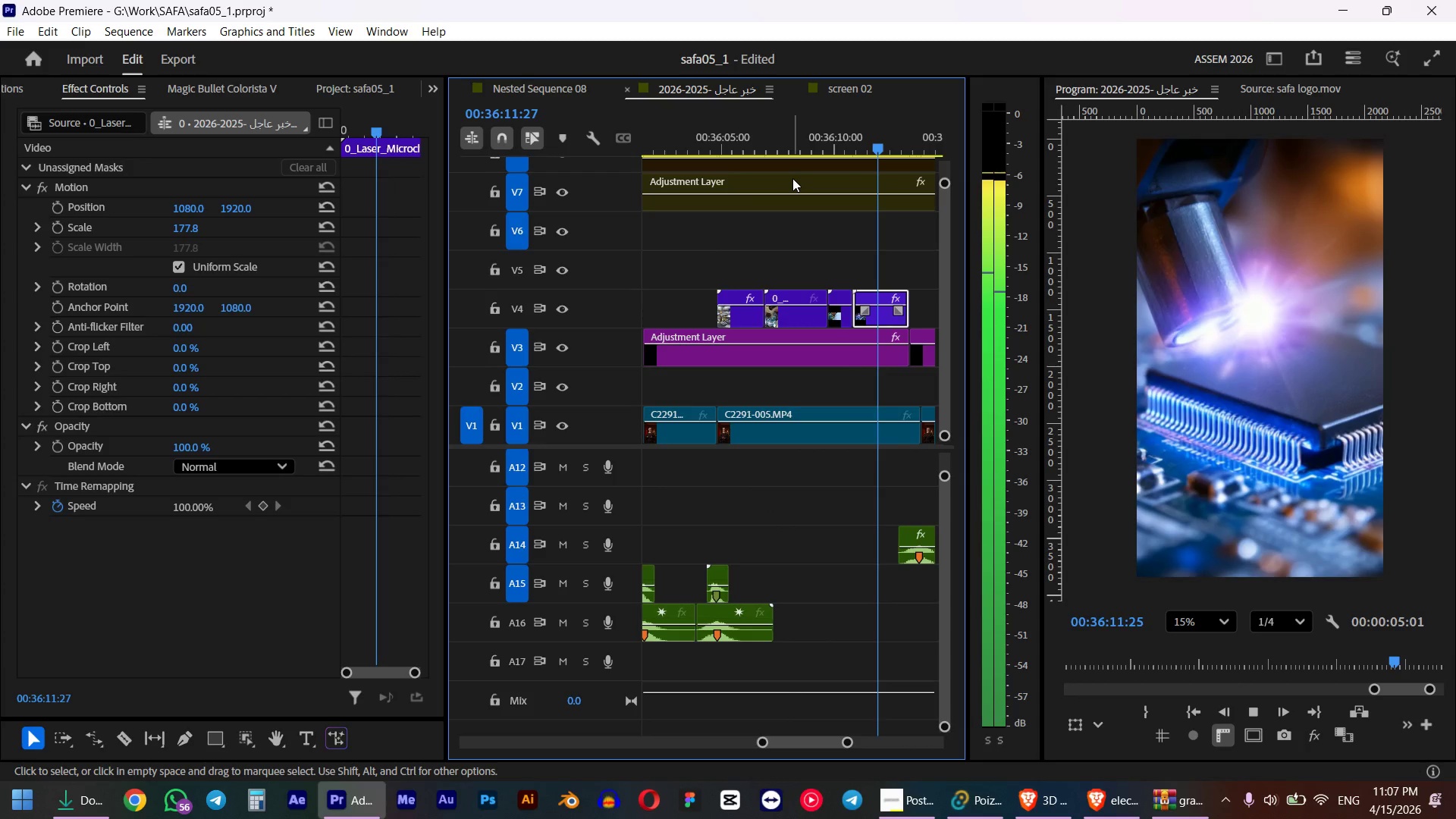 
hold_key(key=AltLeft, duration=0.53)
scroll: coordinate [819, 251], scroll_direction: none, amount: 0.0
 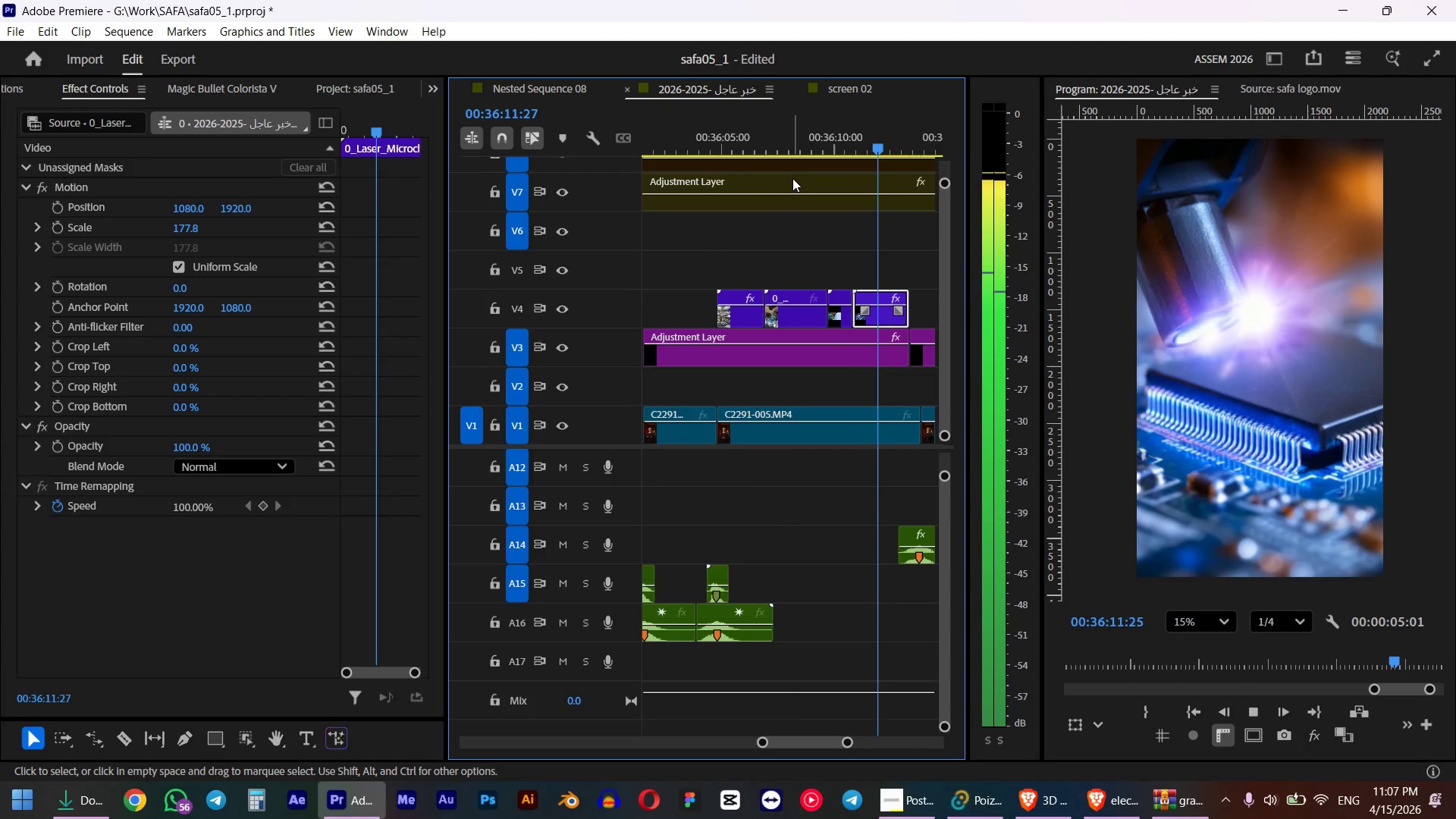 
left_click_drag(start_coordinate=[838, 152], to_coordinate=[817, 158])
 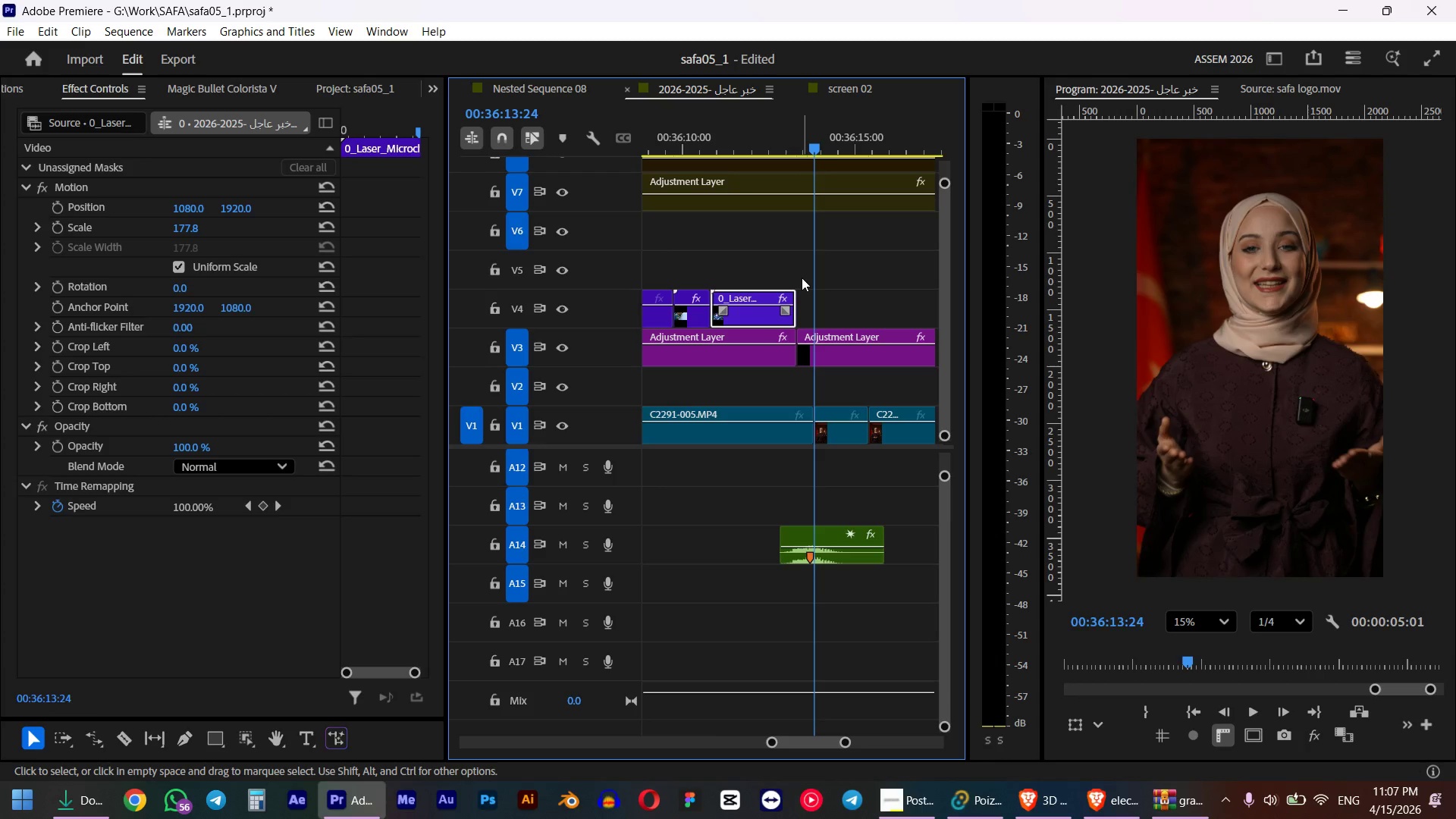 
hold_key(key=ShiftLeft, duration=0.52)
 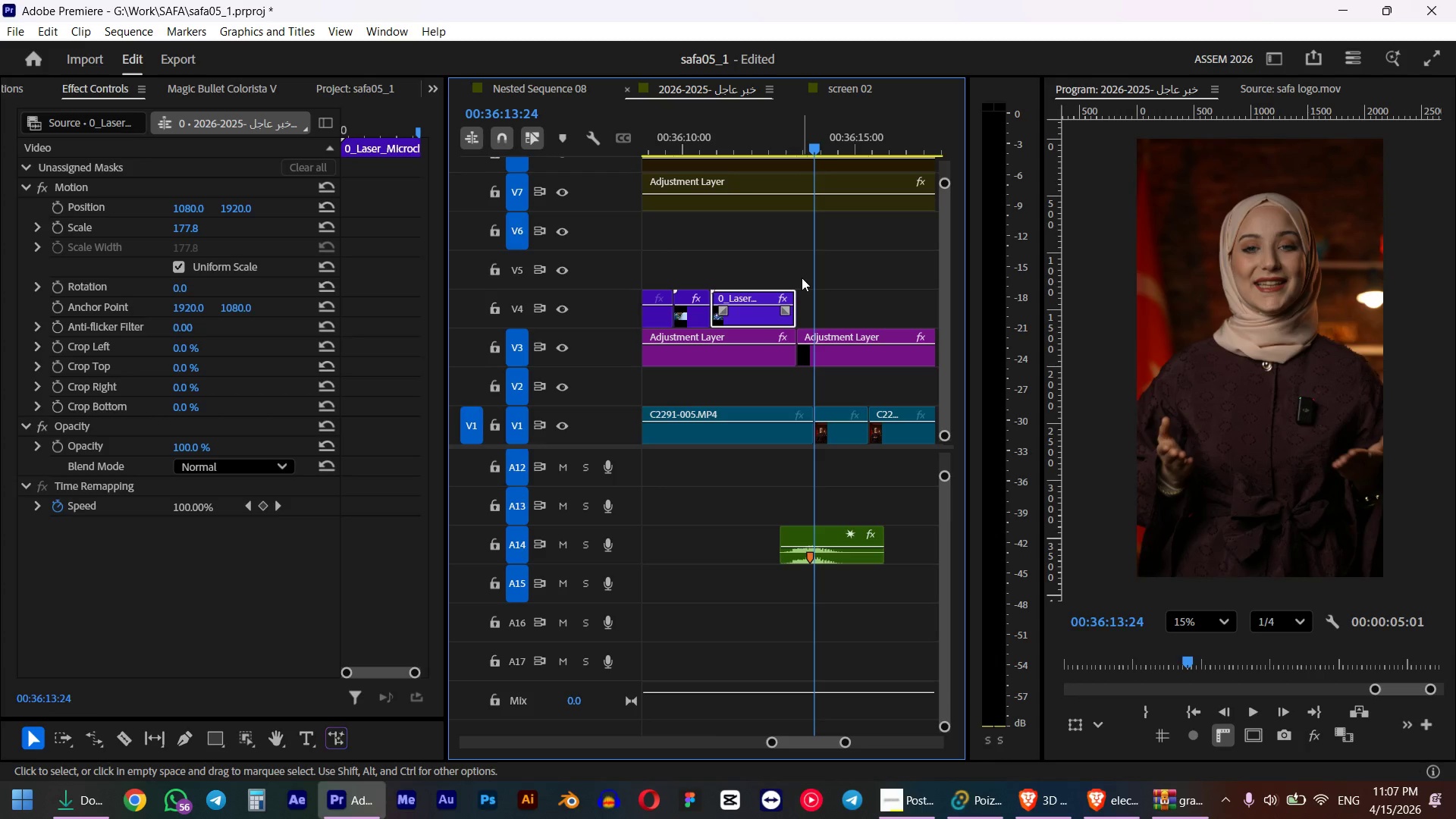 
left_click_drag(start_coordinate=[796, 306], to_coordinate=[813, 305])
 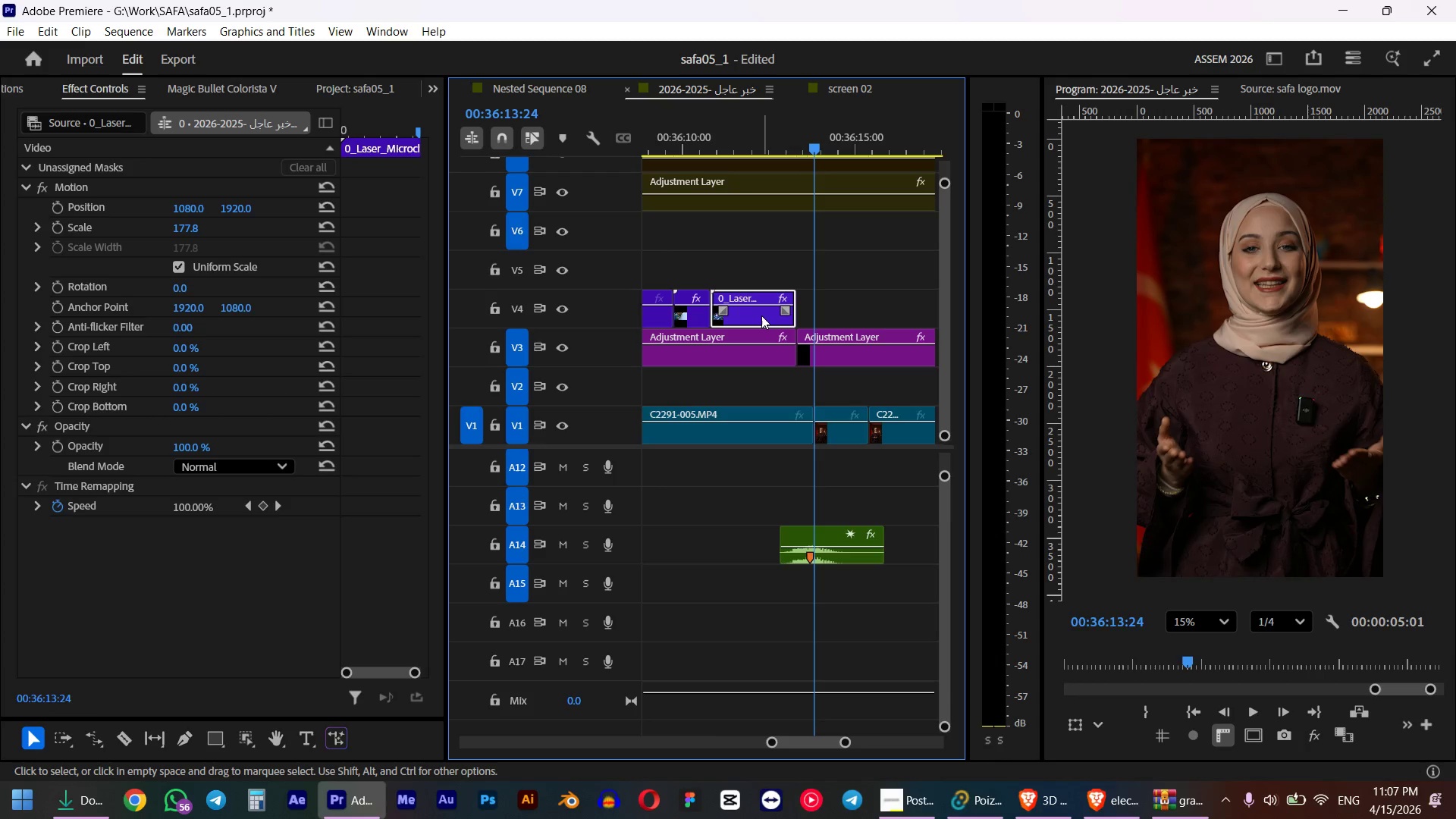 
left_click_drag(start_coordinate=[761, 315], to_coordinate=[784, 312])
 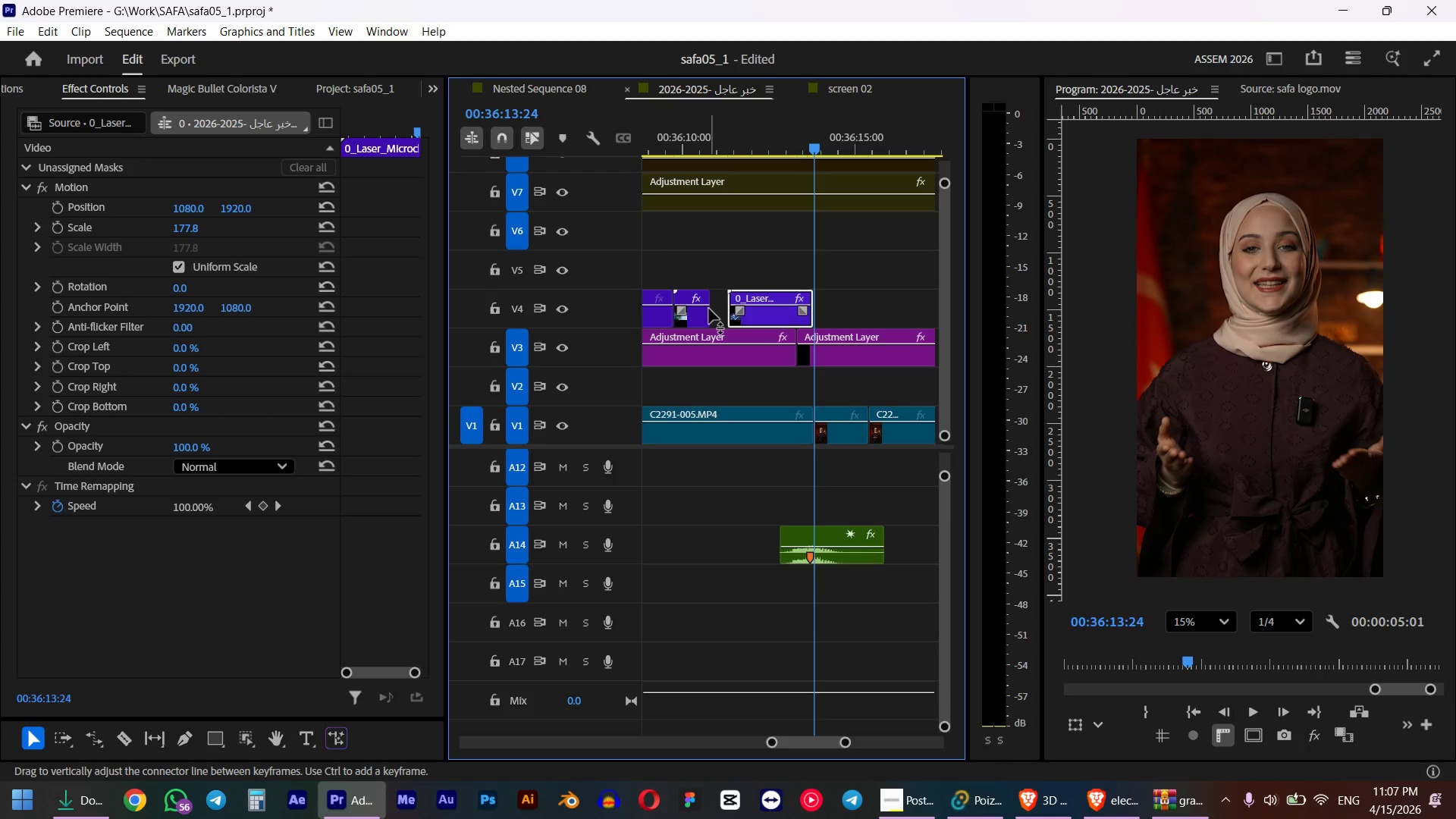 
left_click_drag(start_coordinate=[713, 311], to_coordinate=[739, 308])
 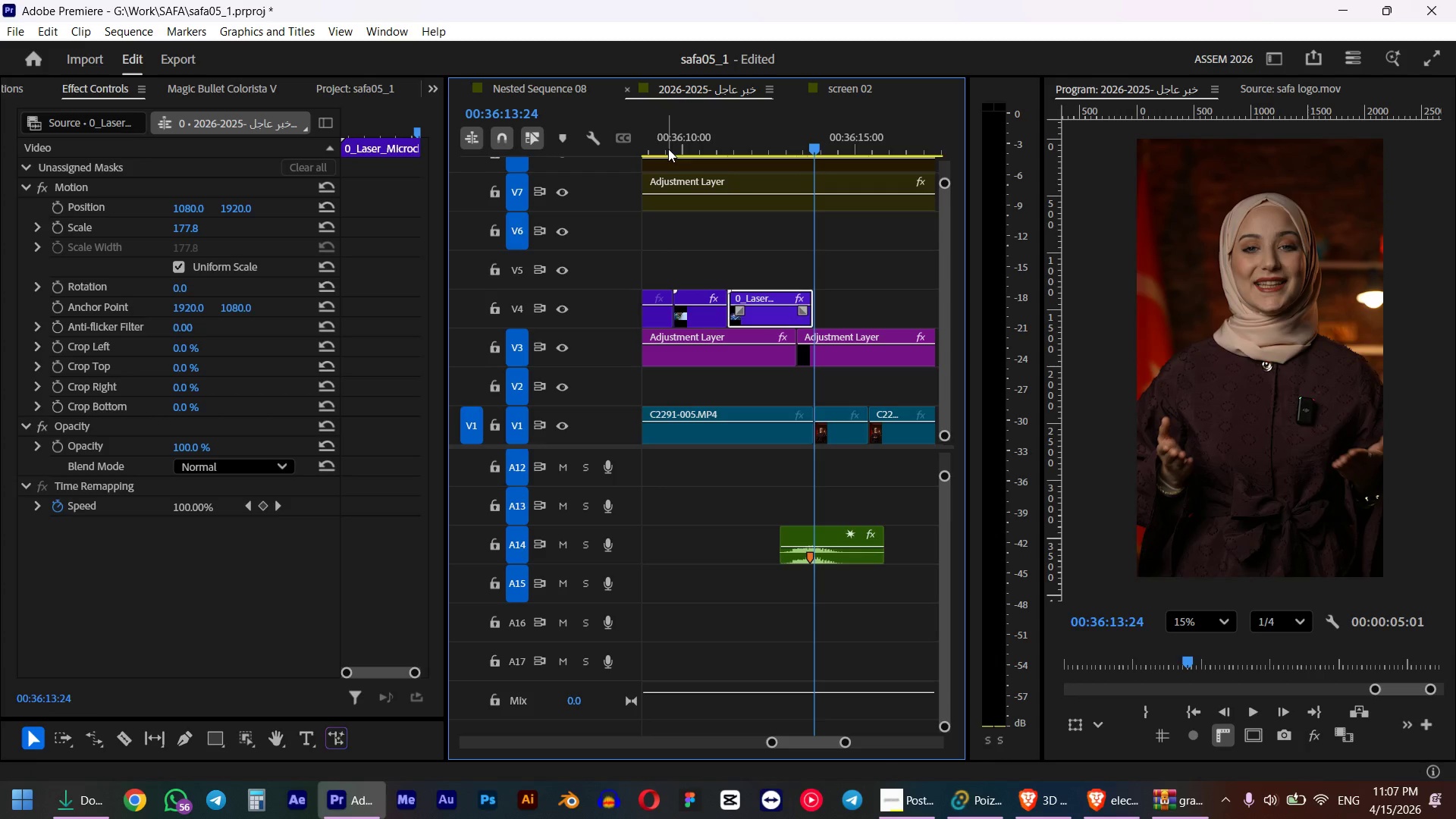 
left_click([668, 136])
 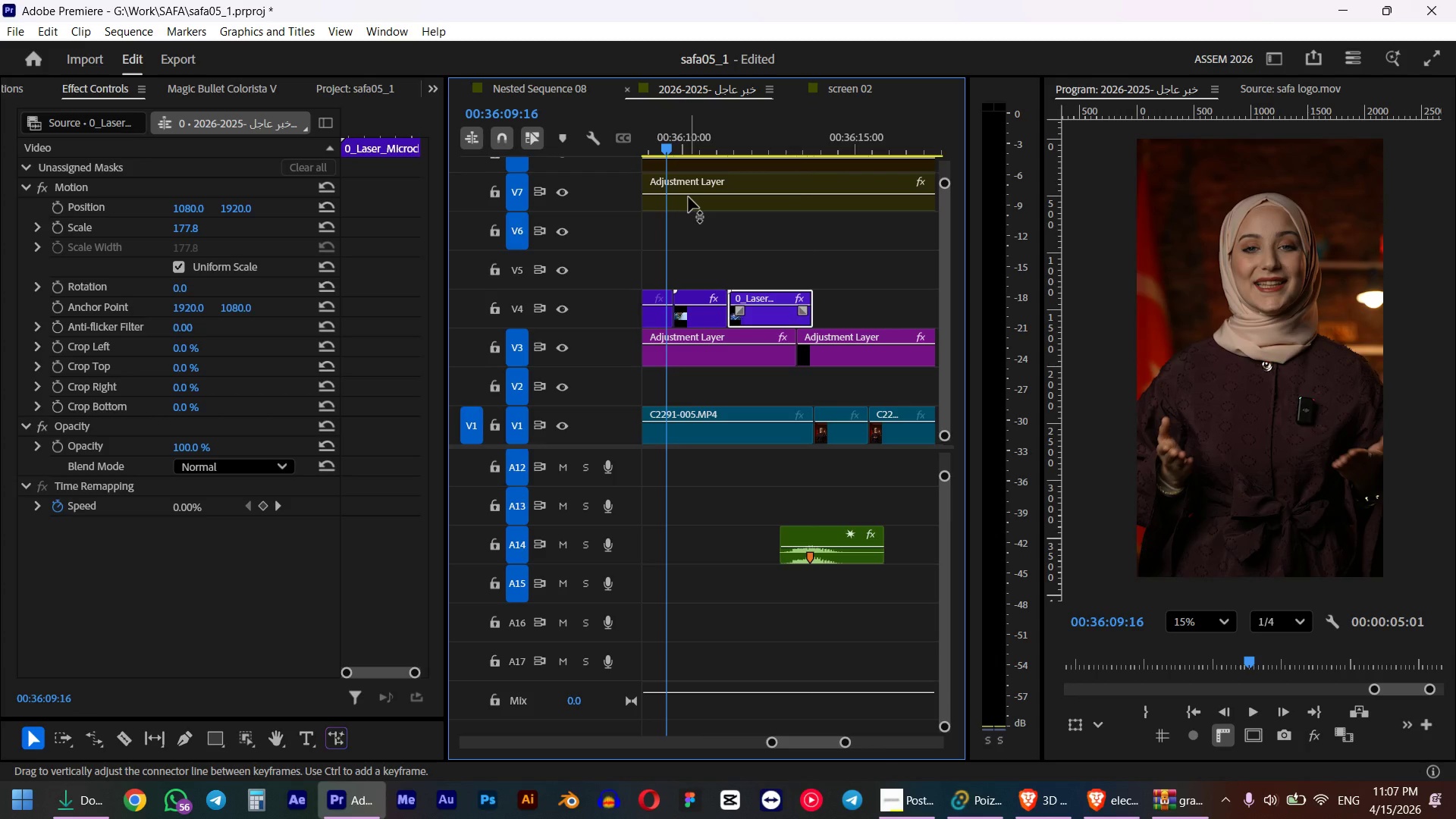 
key(Space)
 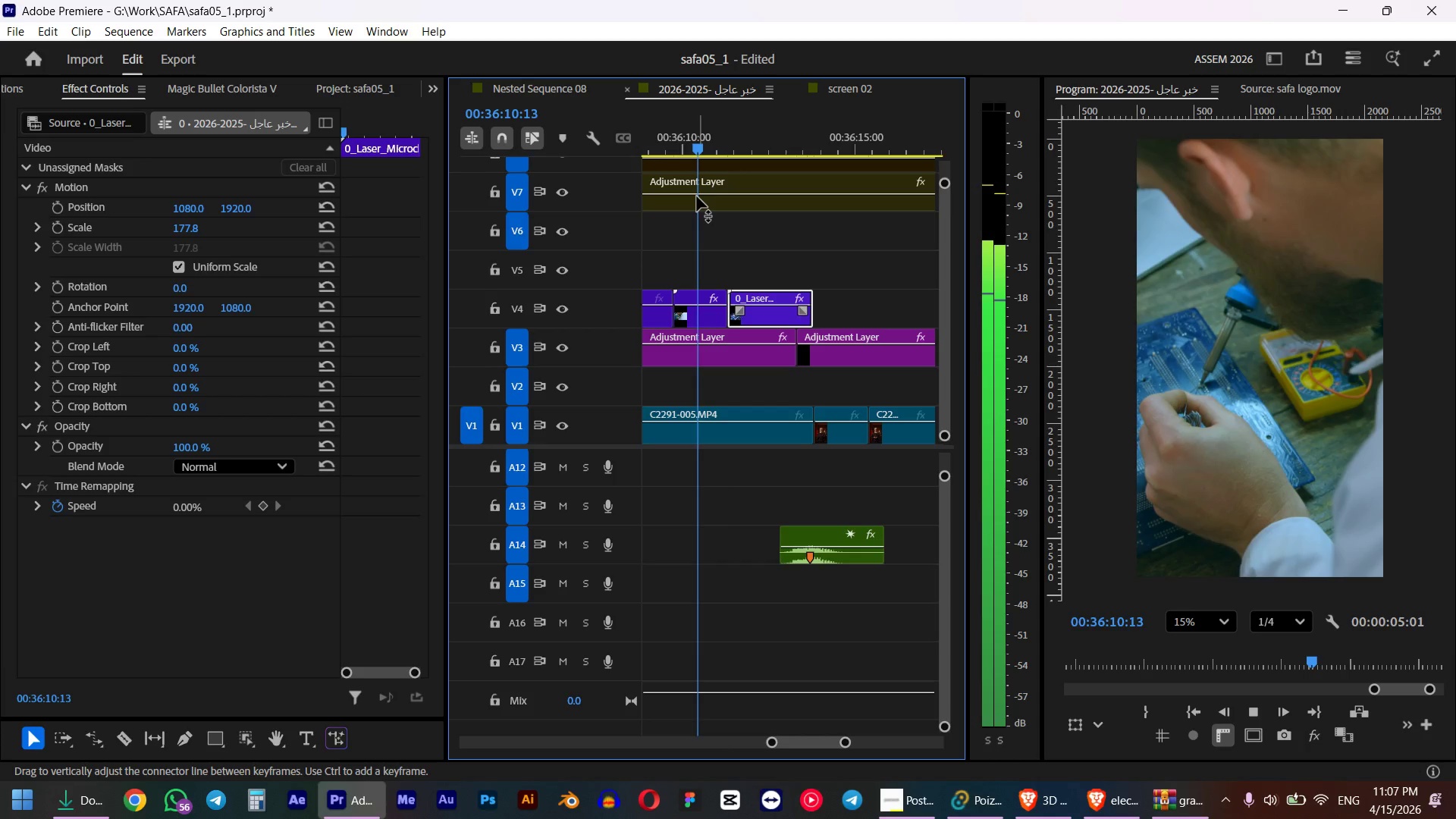 
wait(5.78)
 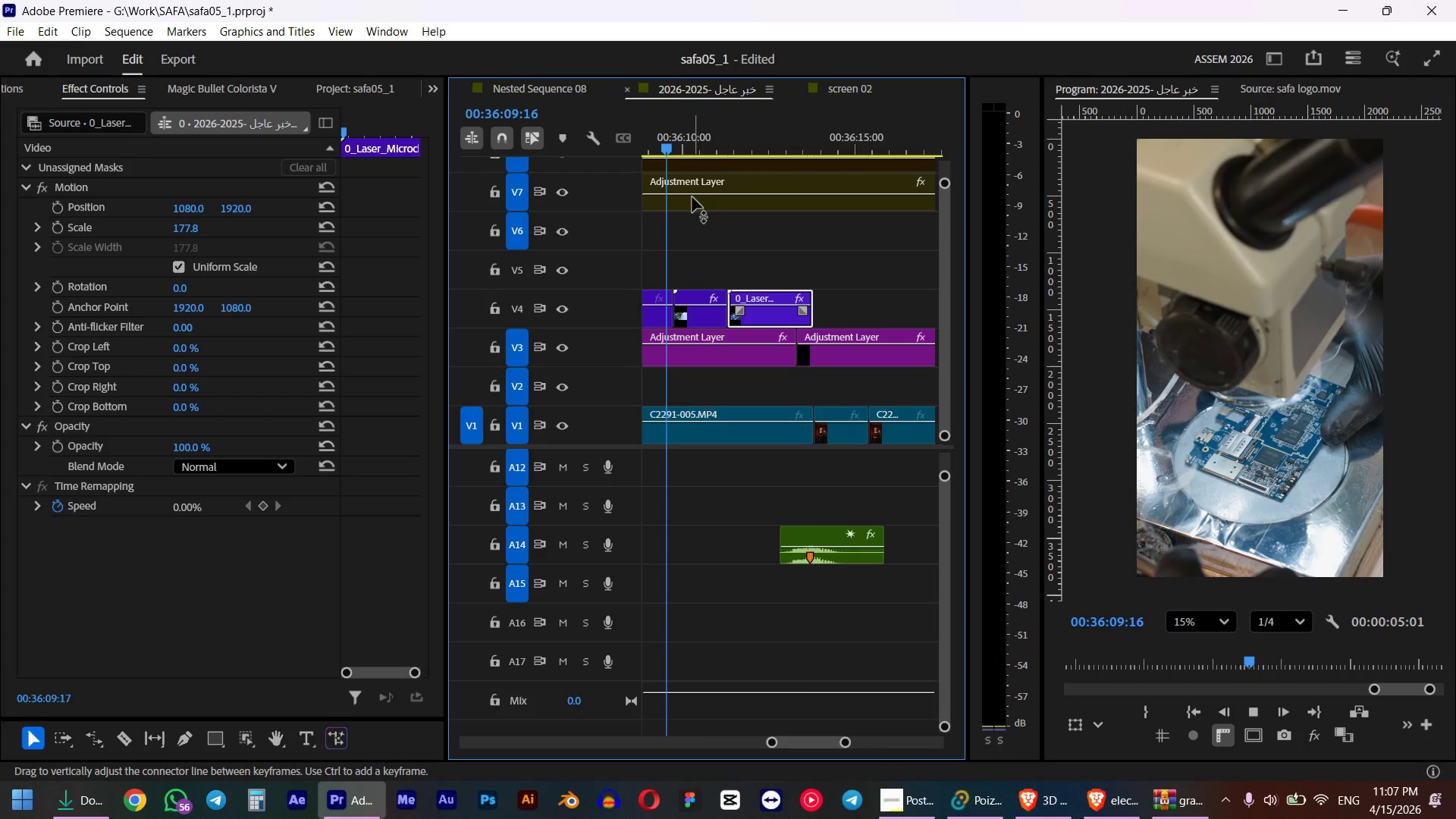 
key(Space)
 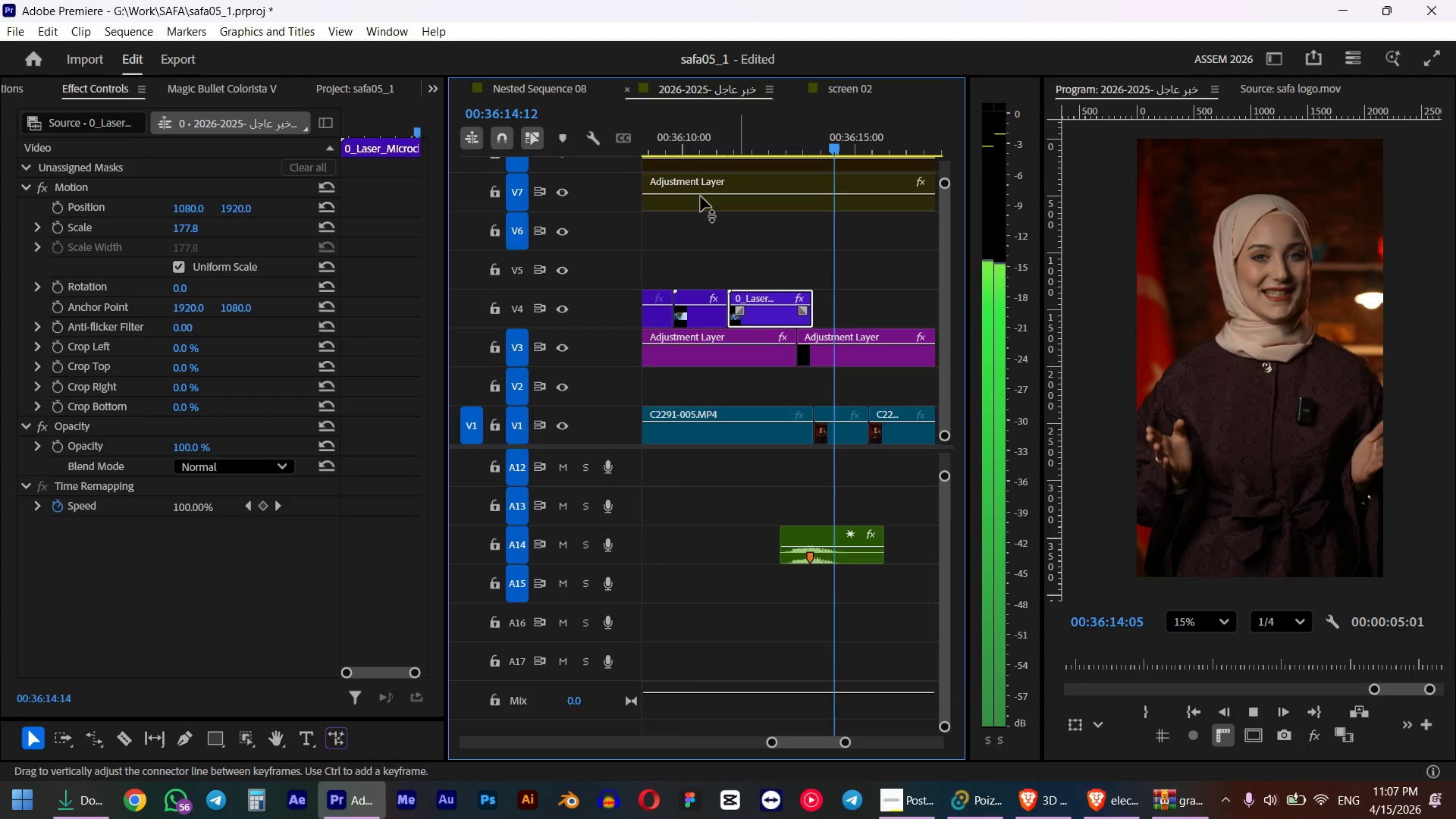 
hold_key(key=AltLeft, duration=0.69)
scroll: coordinate [824, 381], scroll_direction: down, amount: 15.0
 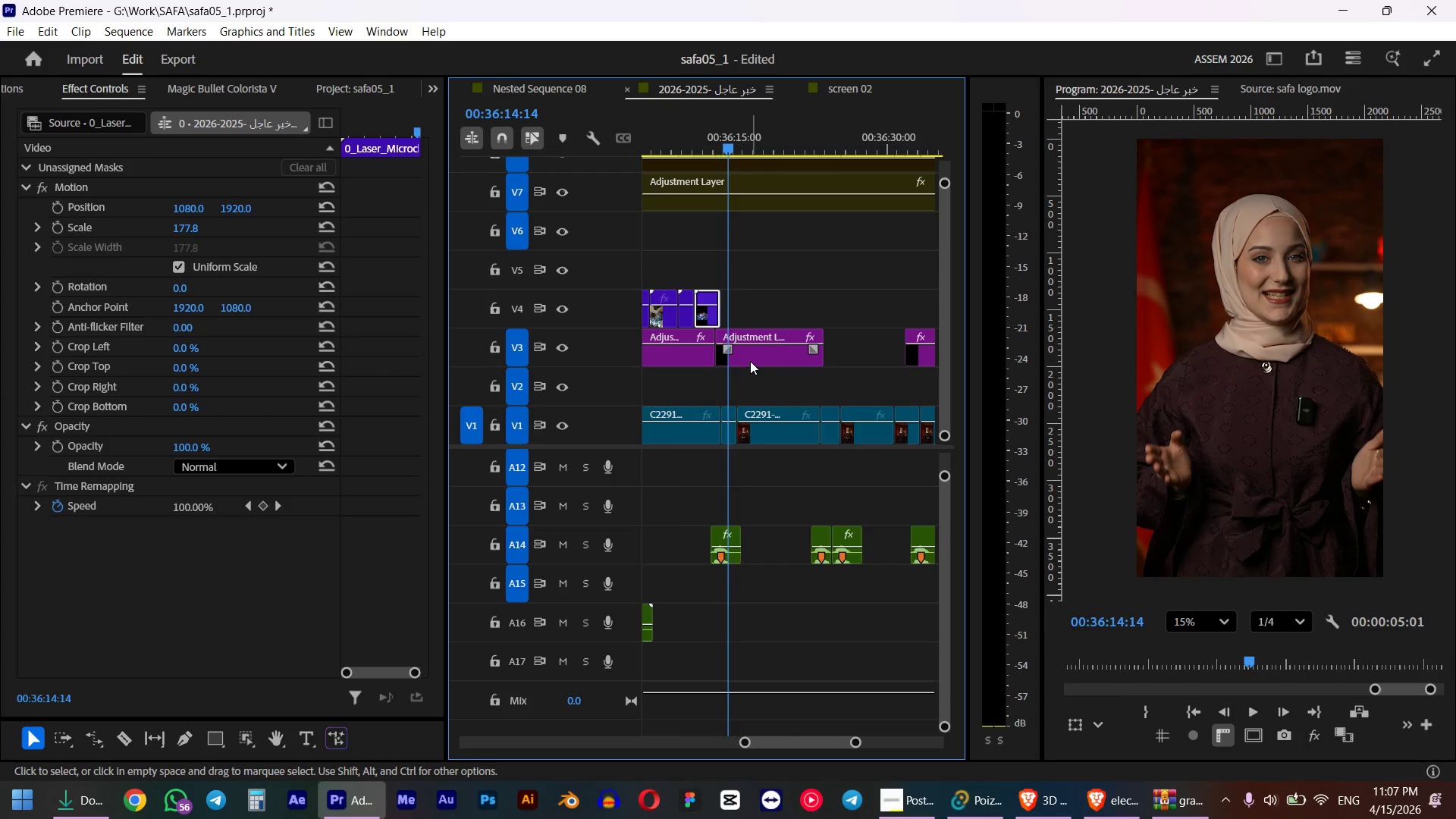 
left_click_drag(start_coordinate=[750, 360], to_coordinate=[785, 357])
 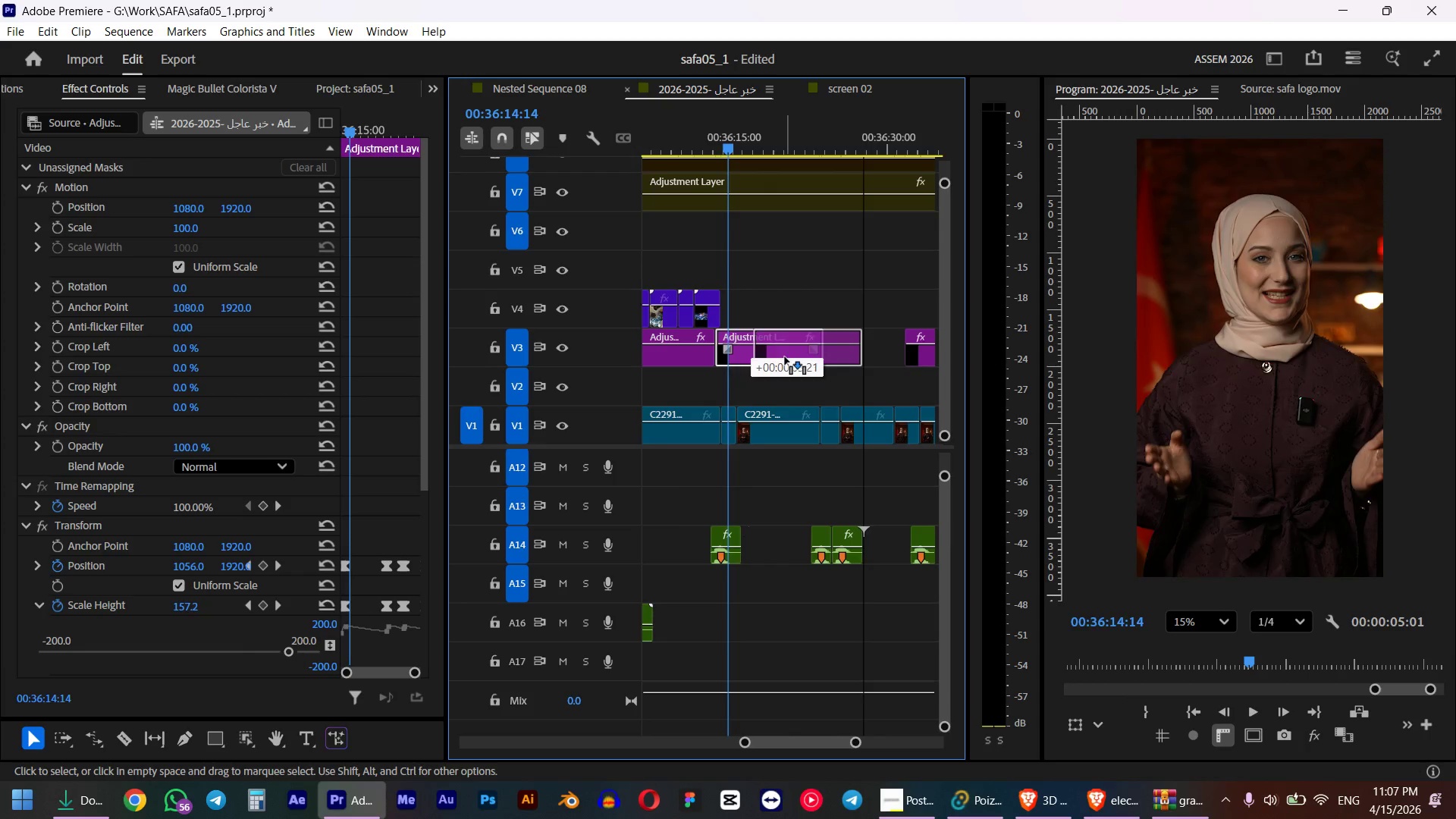 
hold_key(key=AltLeft, duration=0.72)
scroll: coordinate [731, 378], scroll_direction: up, amount: 5.0
 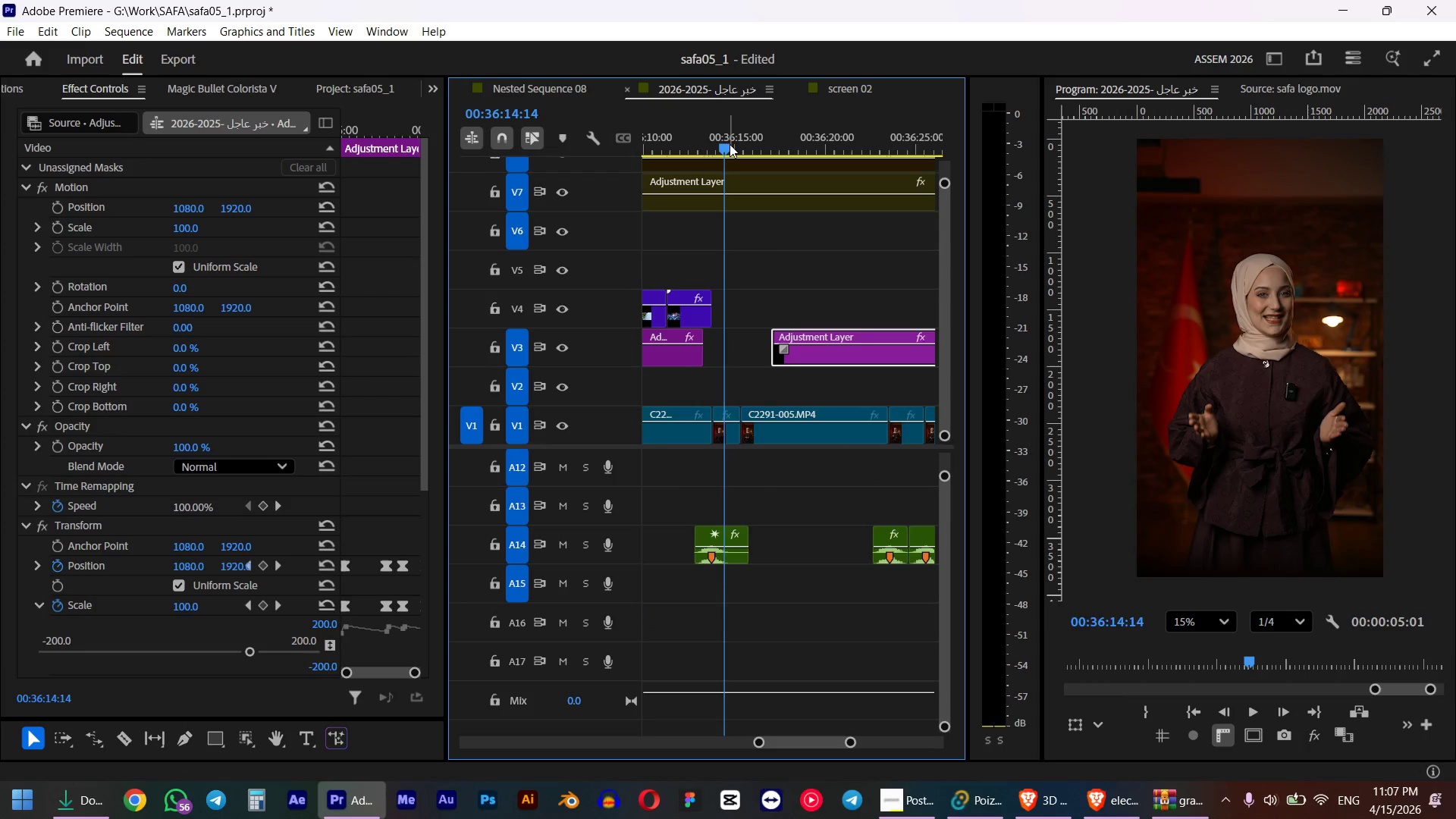 
left_click_drag(start_coordinate=[725, 143], to_coordinate=[717, 147])
 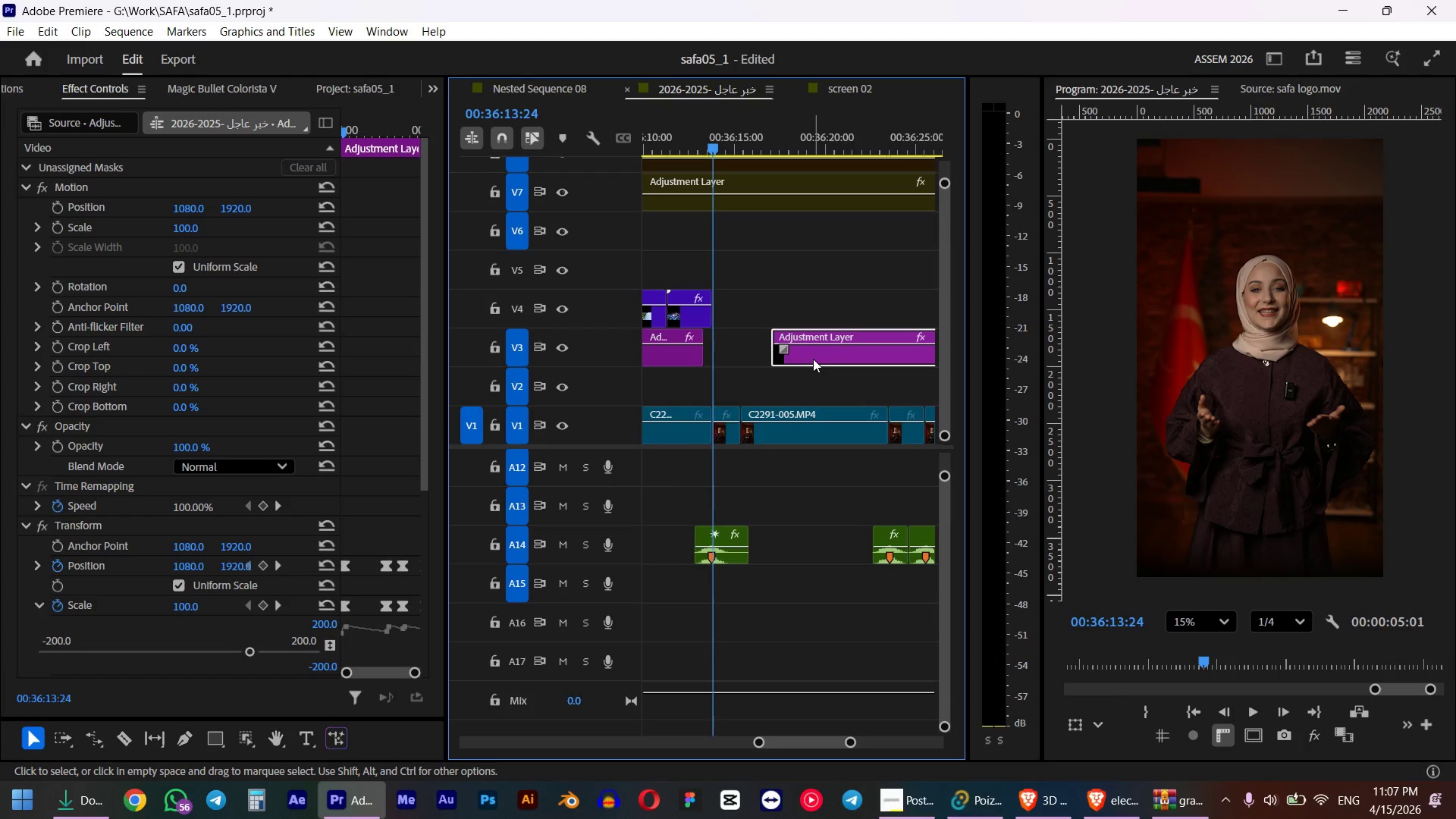 
hold_key(key=ShiftLeft, duration=1.5)
 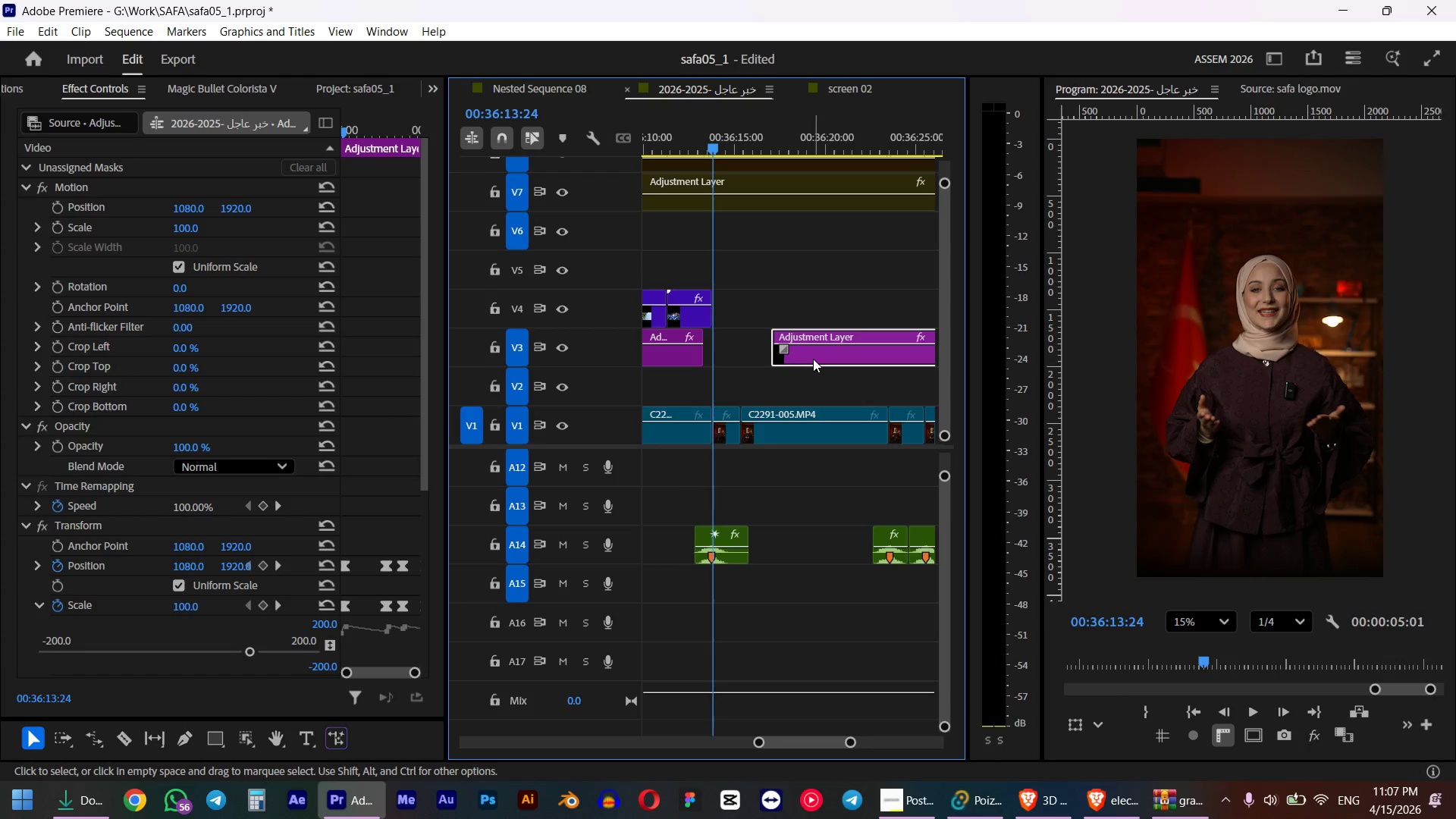 
left_click_drag(start_coordinate=[814, 361], to_coordinate=[756, 354])
 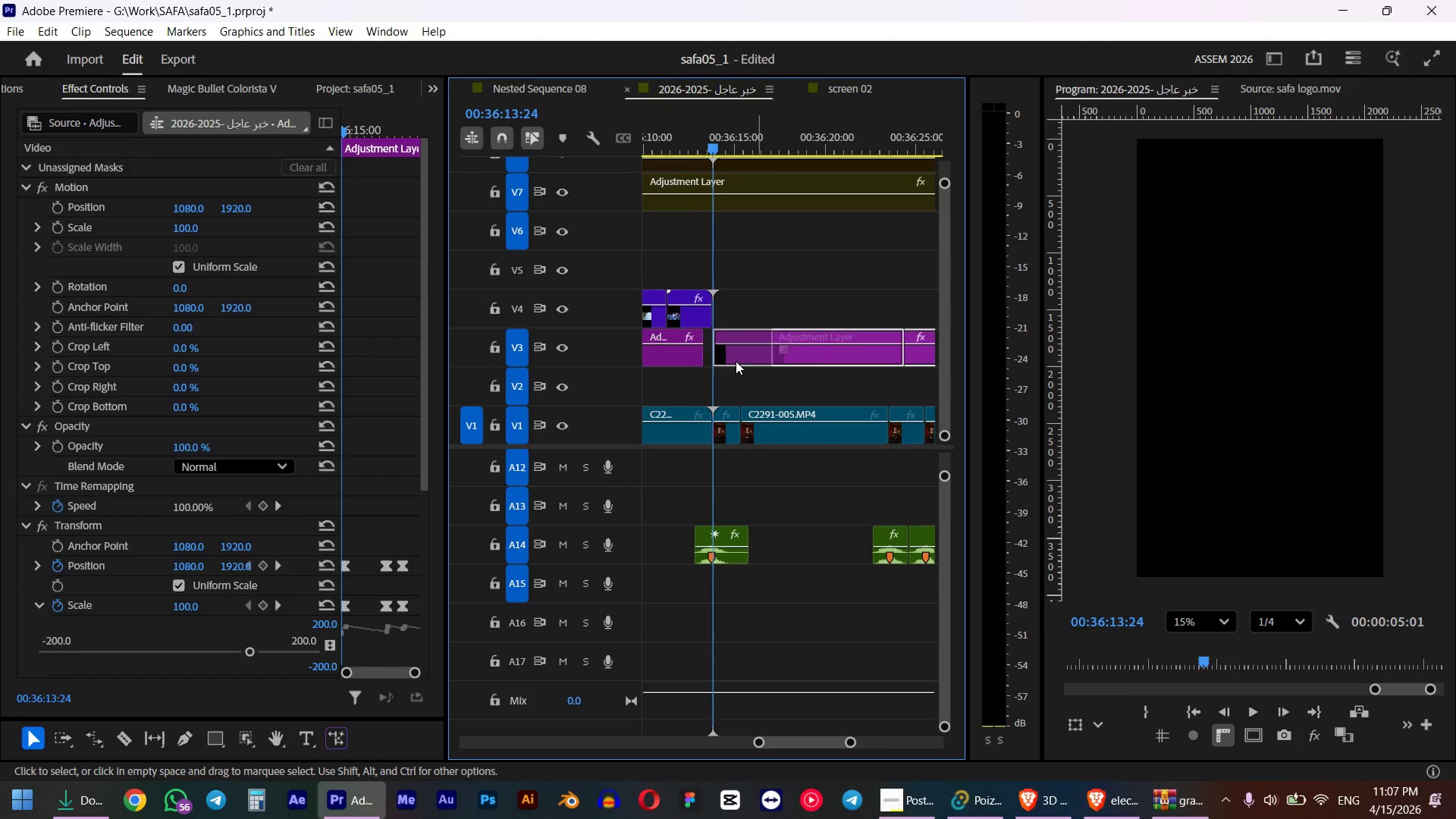 
hold_key(key=AltLeft, duration=0.45)
scroll: coordinate [720, 366], scroll_direction: up, amount: 4.0
 